 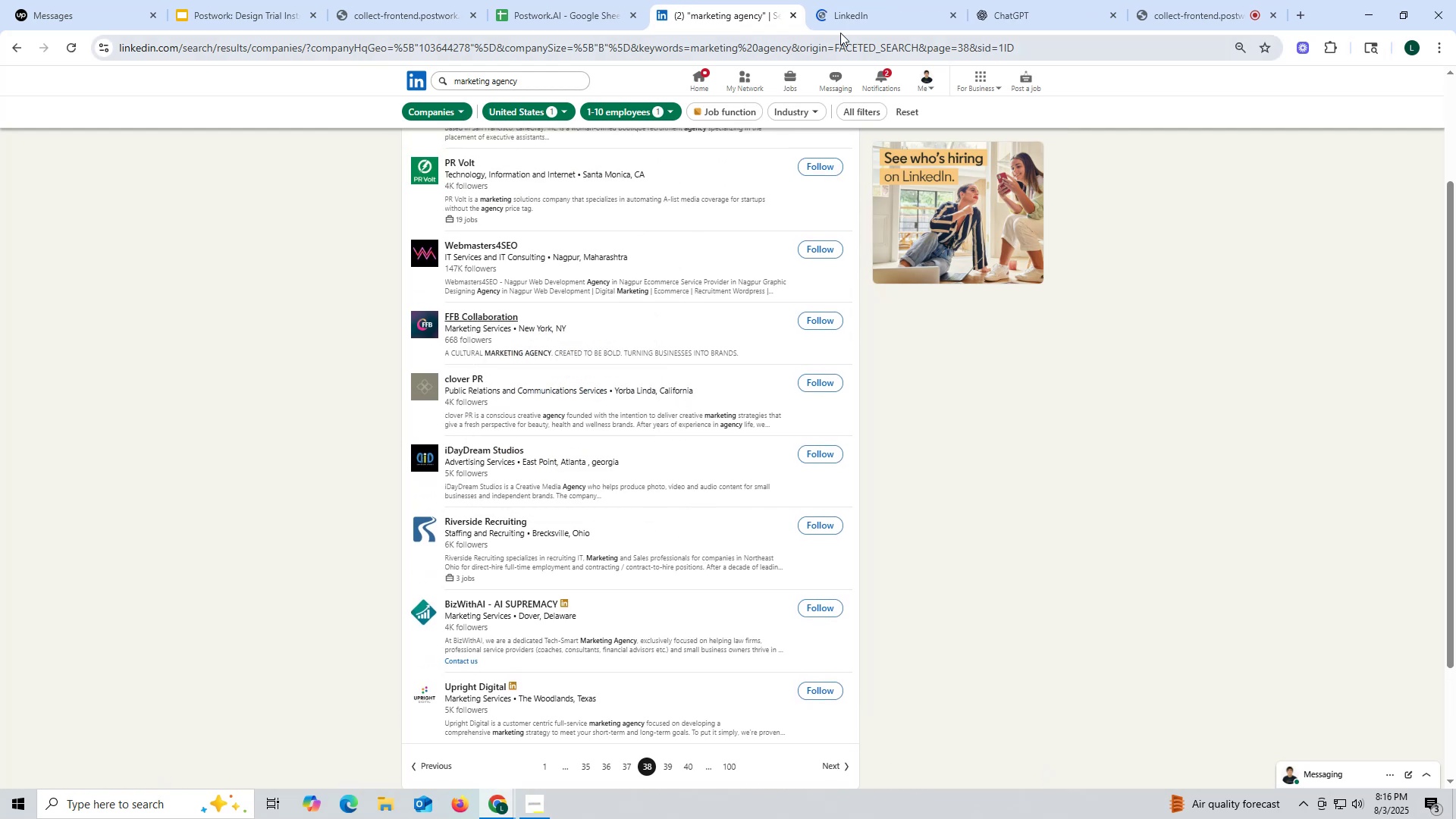 
left_click([866, 15])
 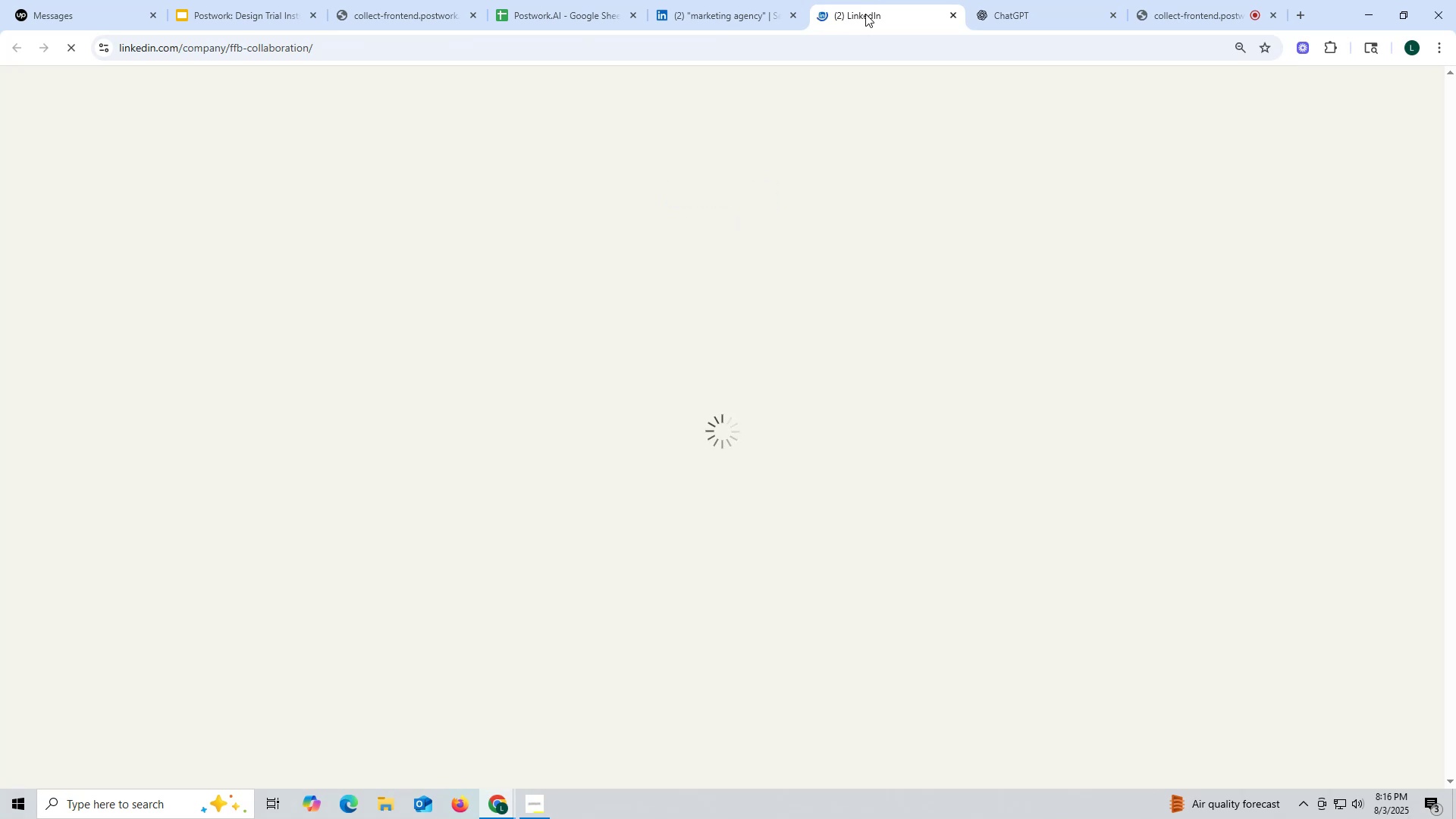 
wait(9.33)
 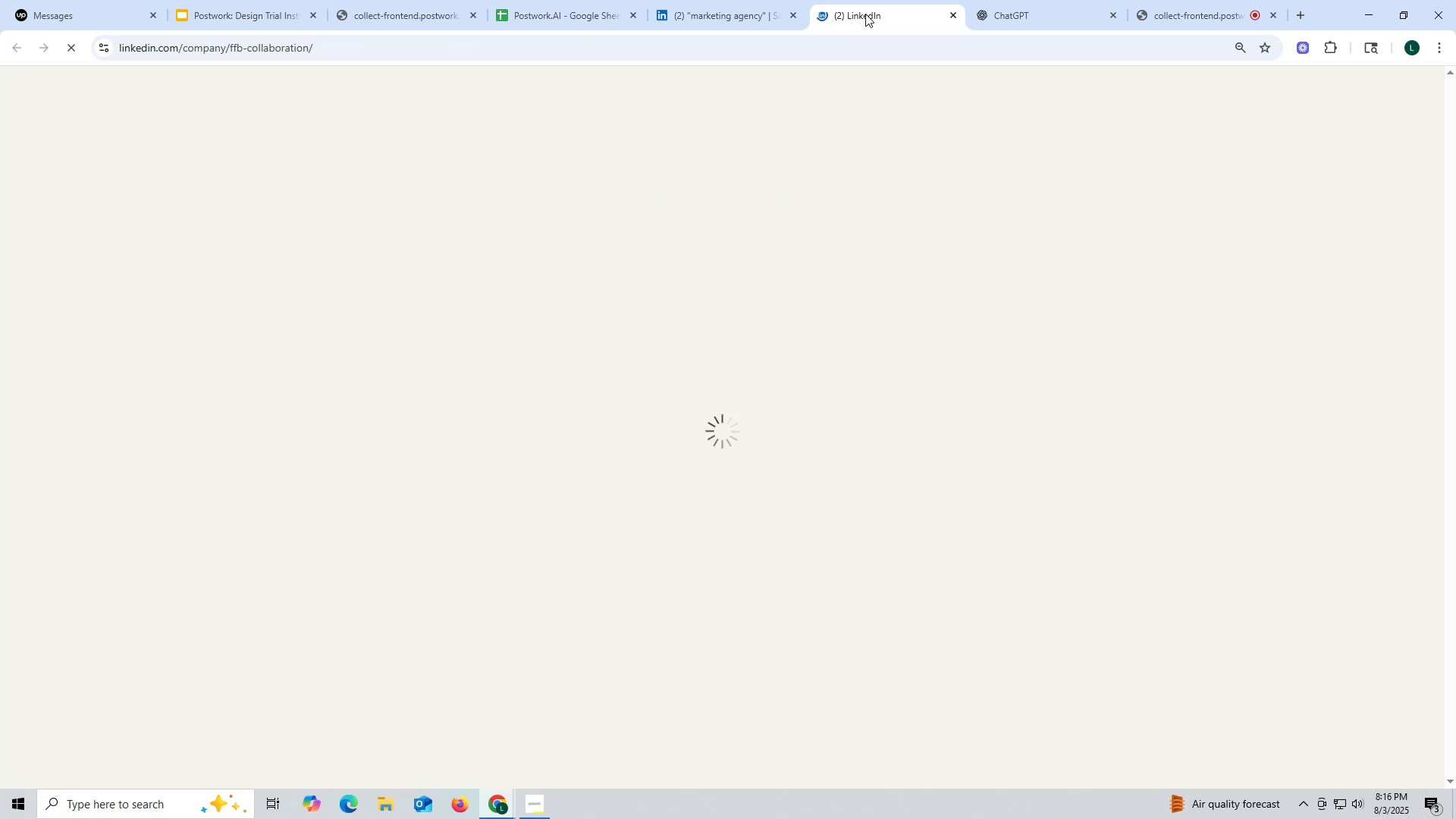 
left_click([513, 328])
 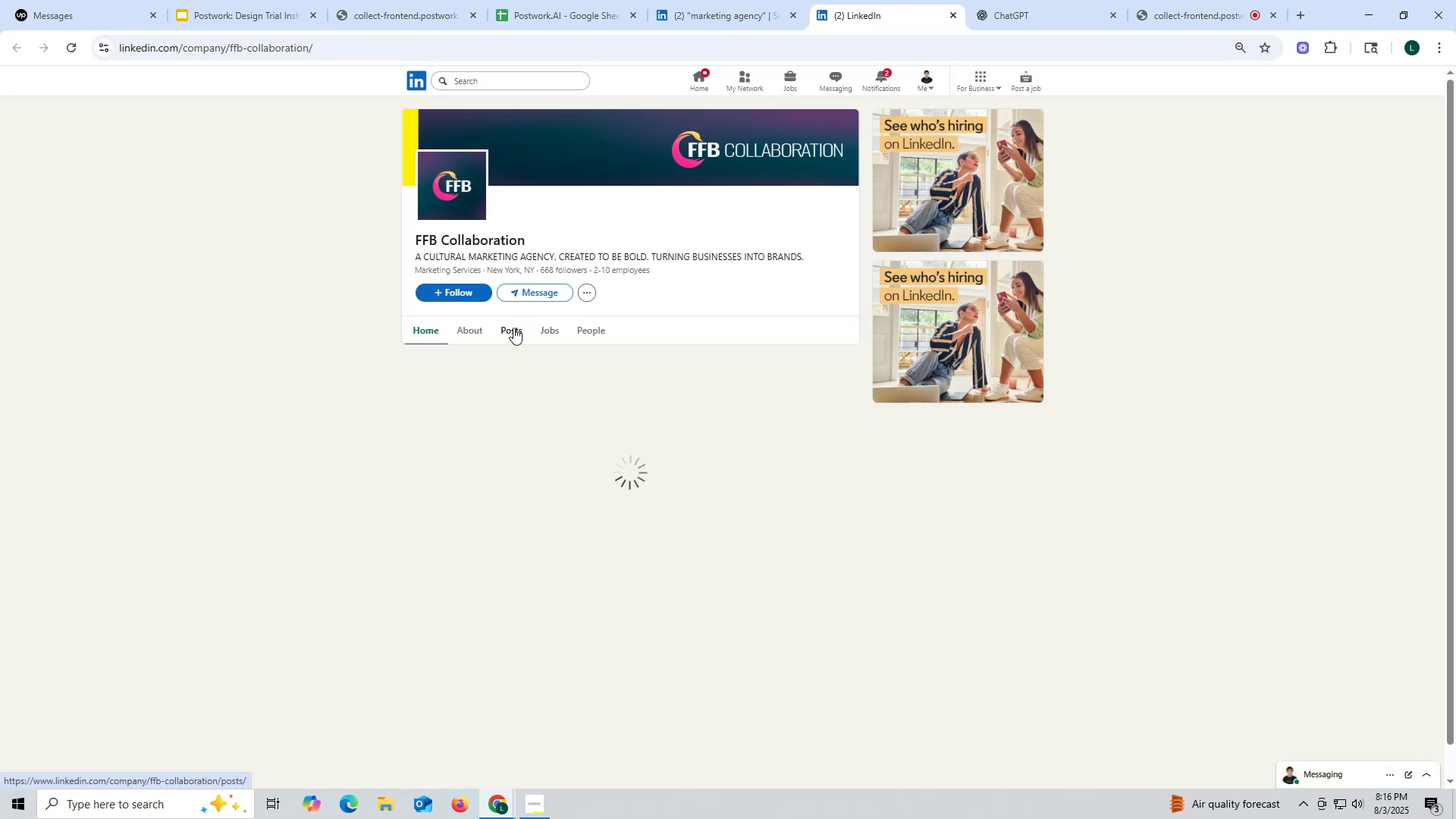 
mouse_move([816, 360])
 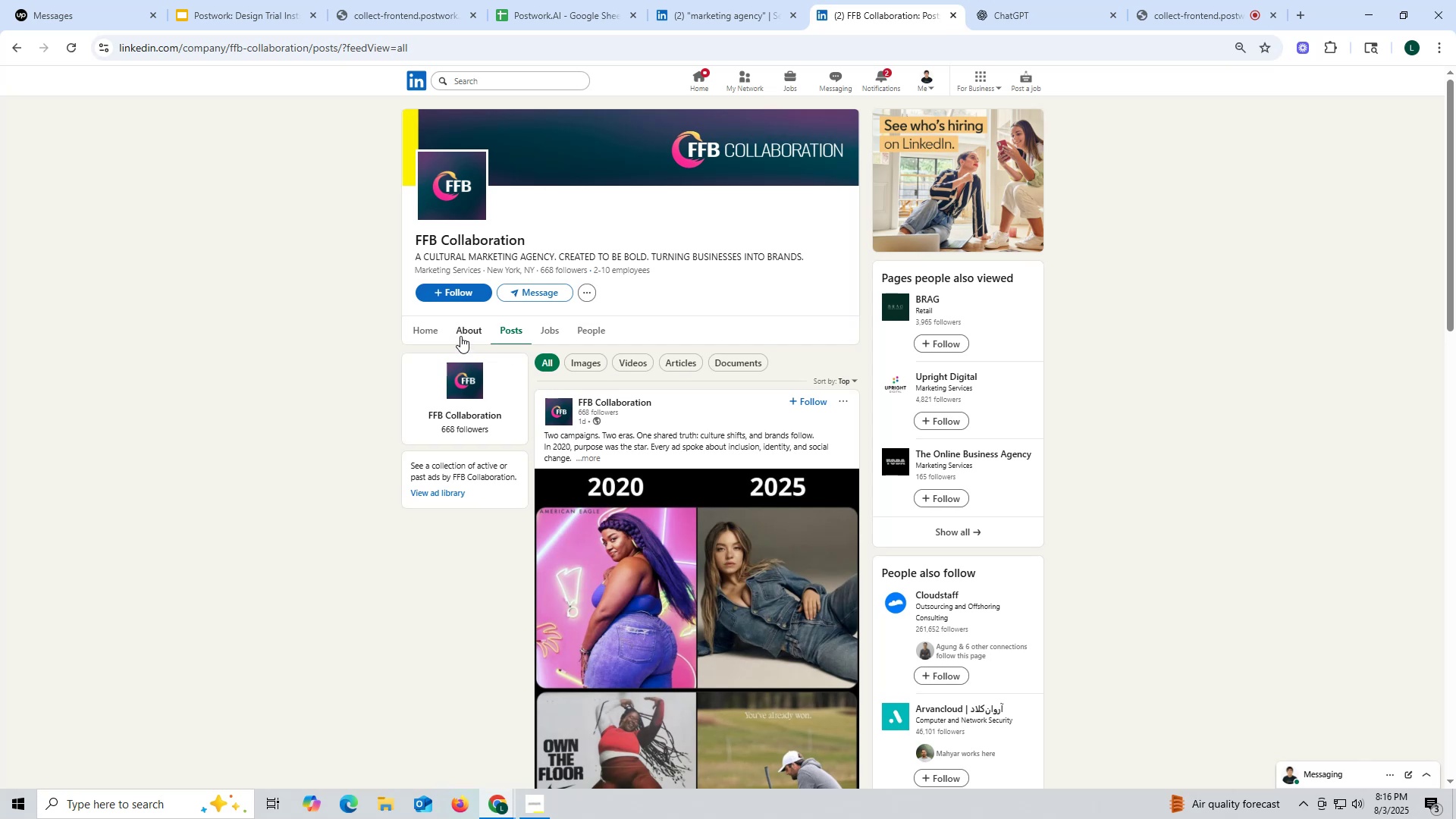 
left_click([461, 336])
 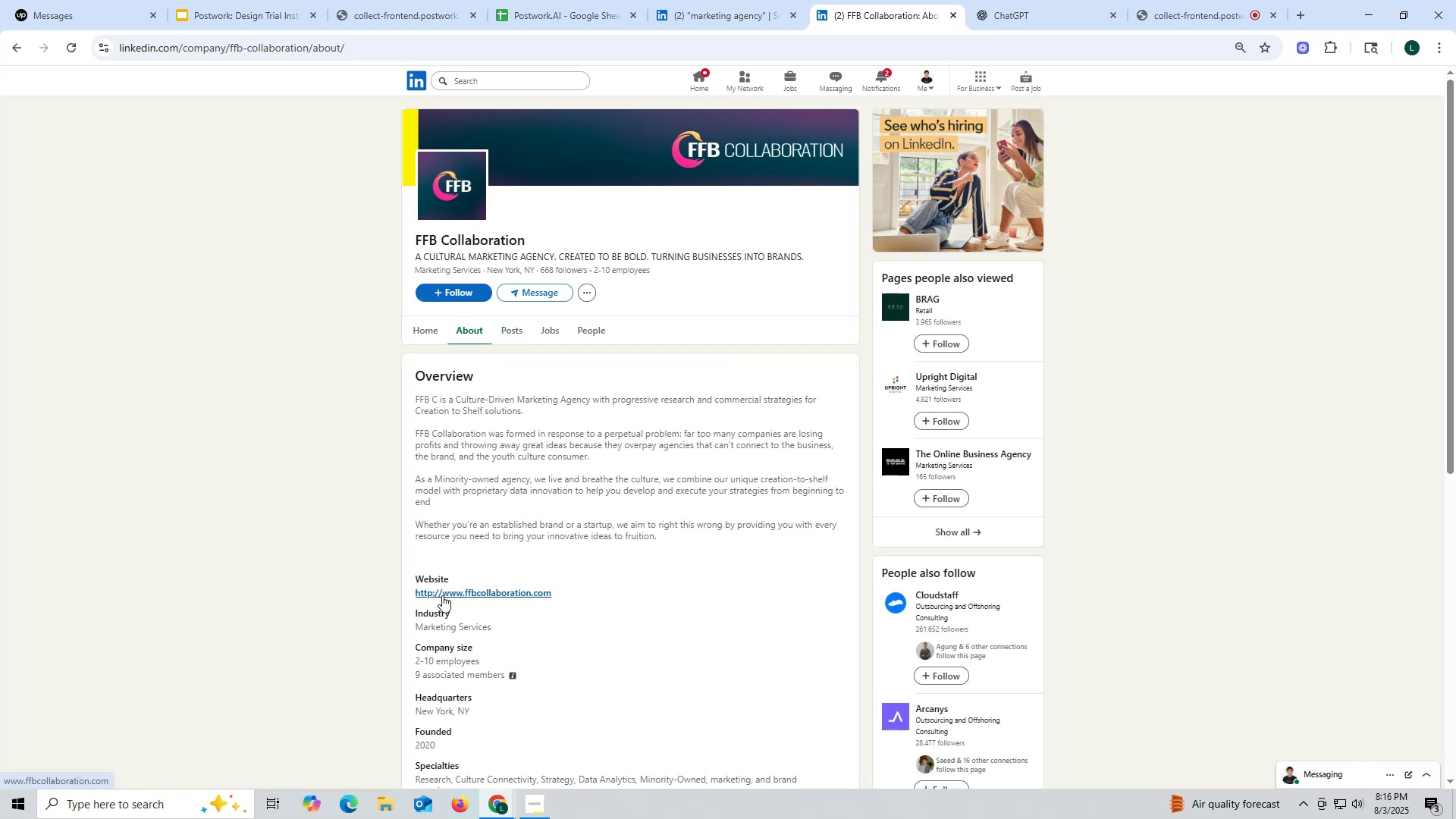 
left_click([485, 607])
 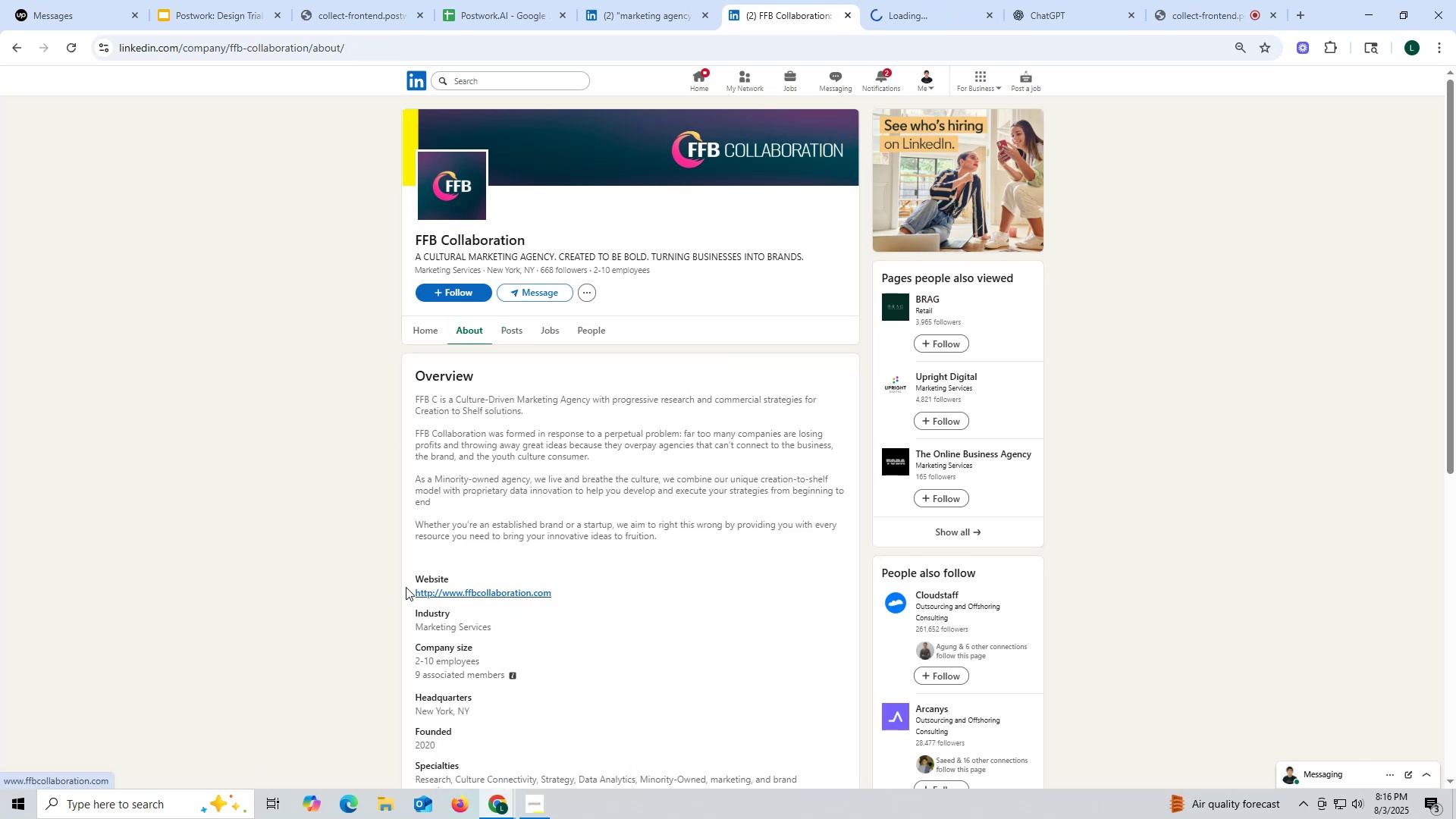 
left_click_drag(start_coordinate=[406, 592], to_coordinate=[573, 594])
 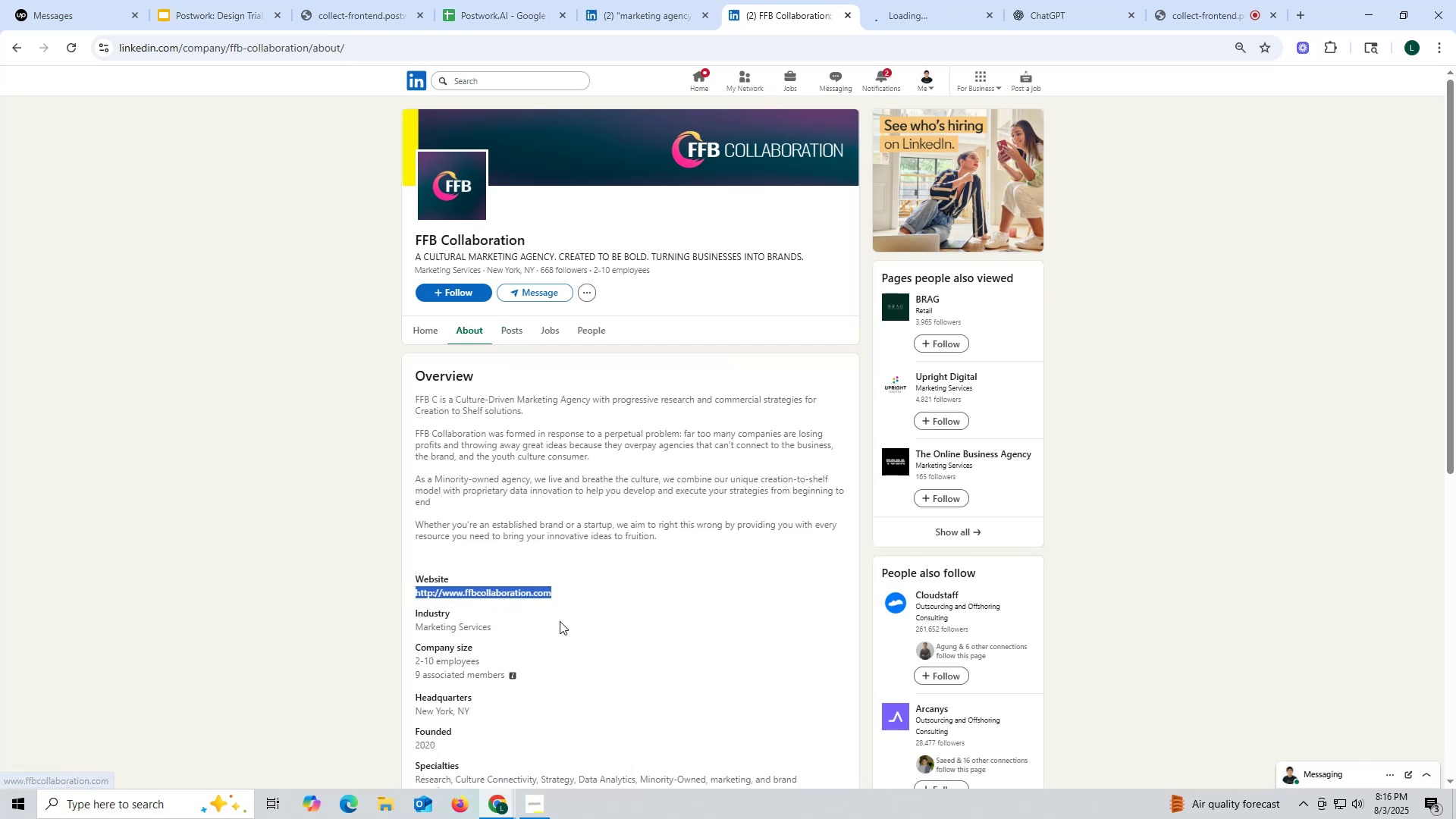 
key(Control+ControlLeft)
 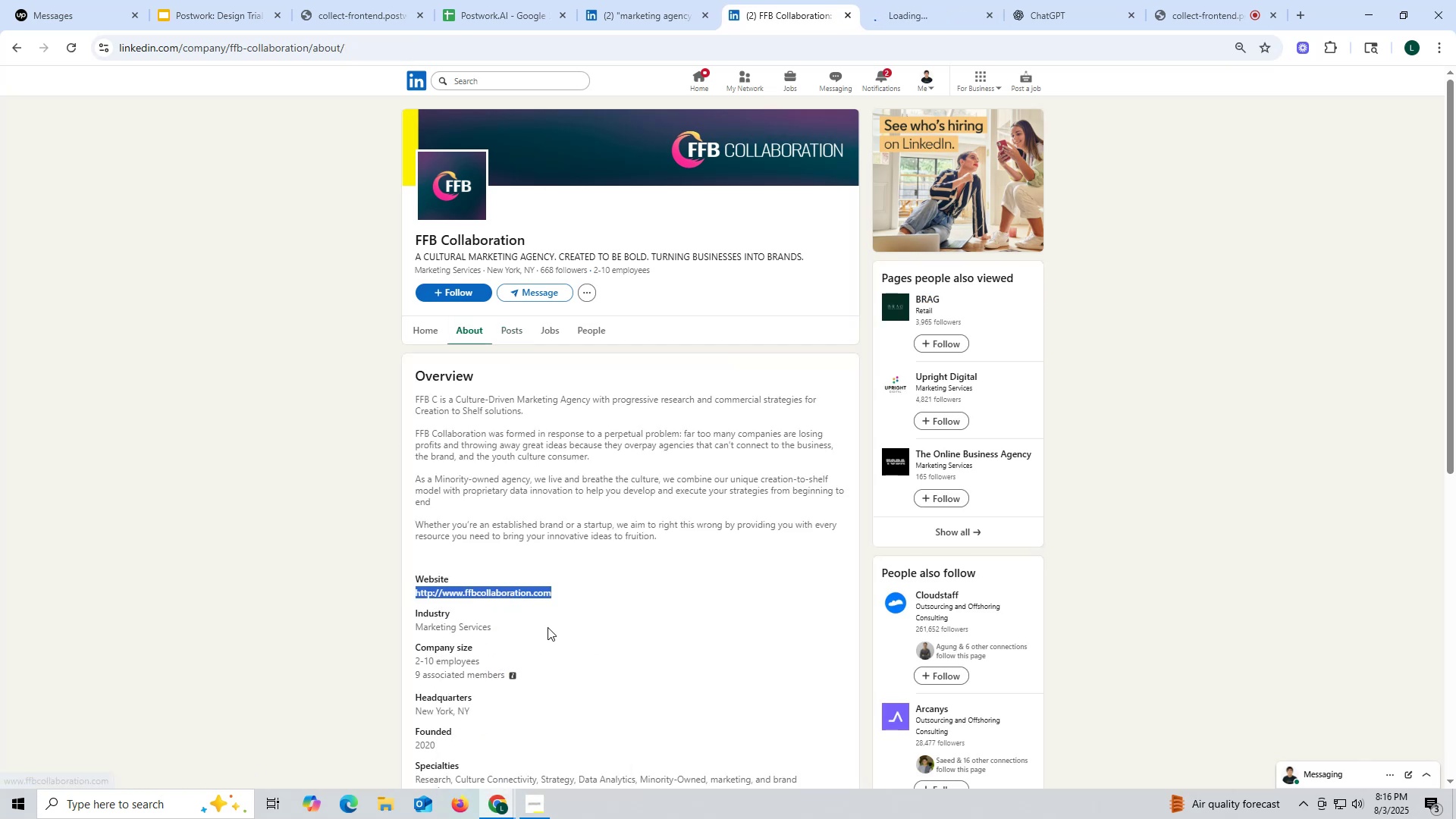 
key(Control+C)
 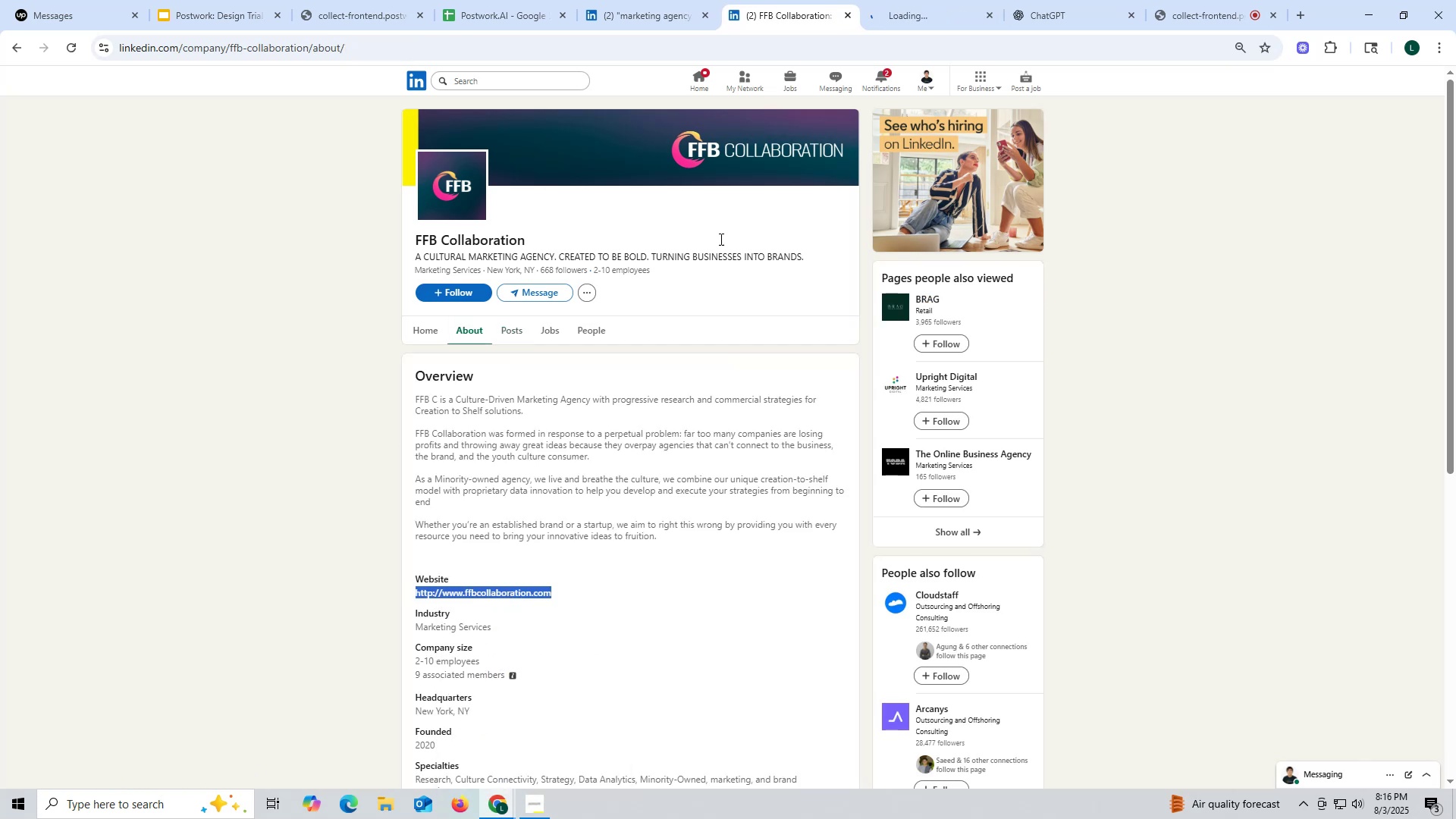 
key(Control+ControlLeft)
 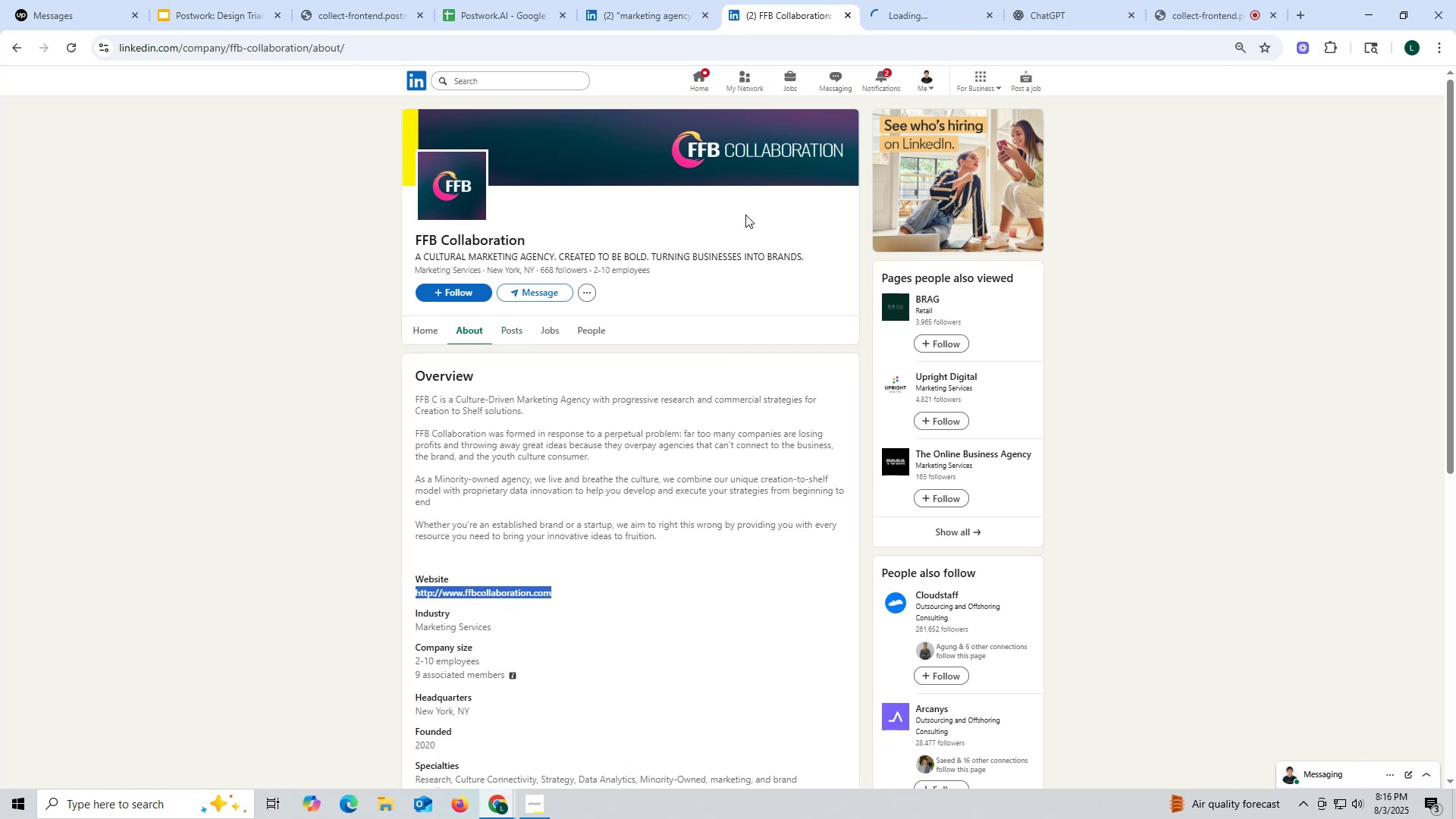 
key(Control+C)
 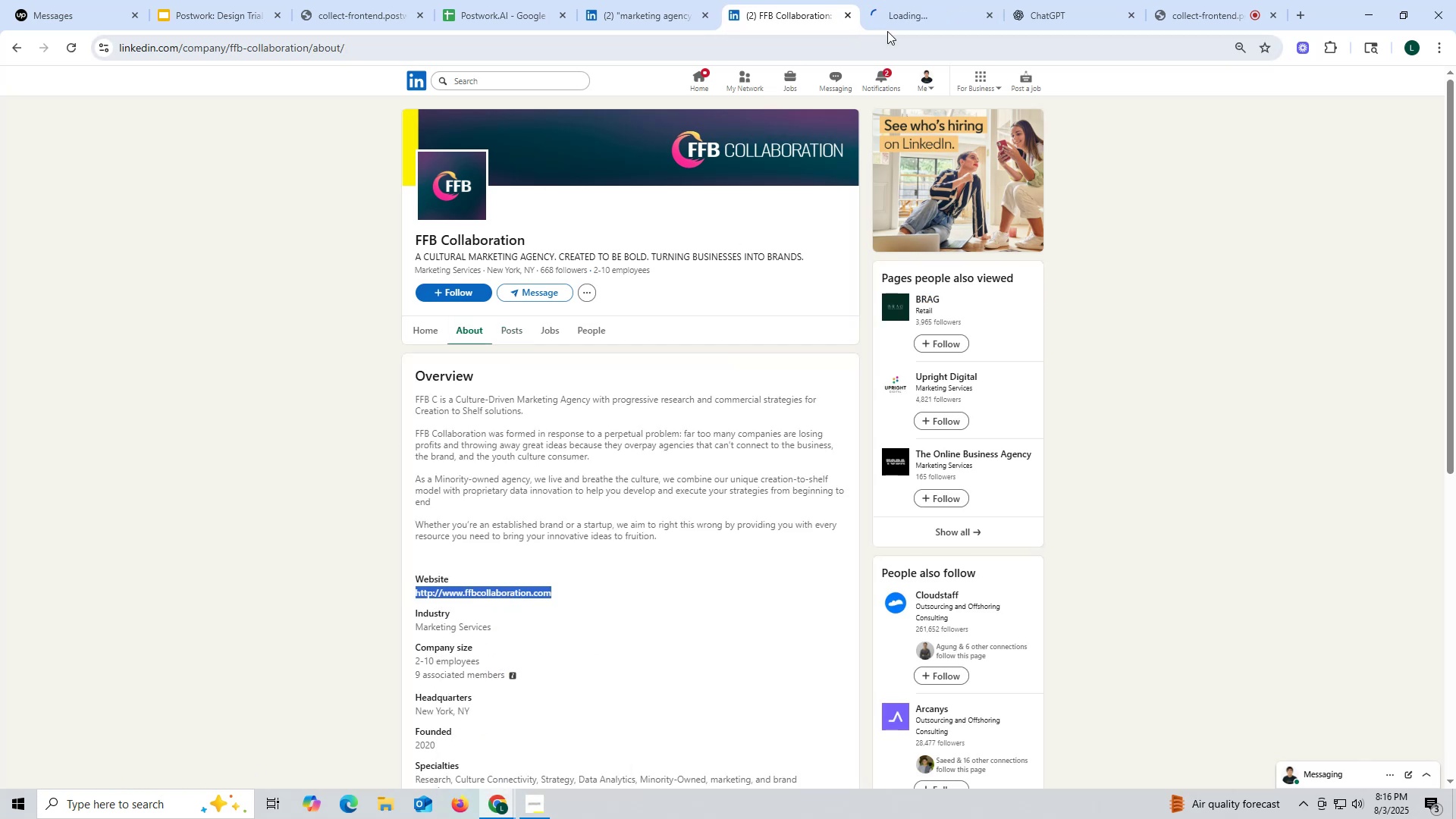 
left_click([887, 30])
 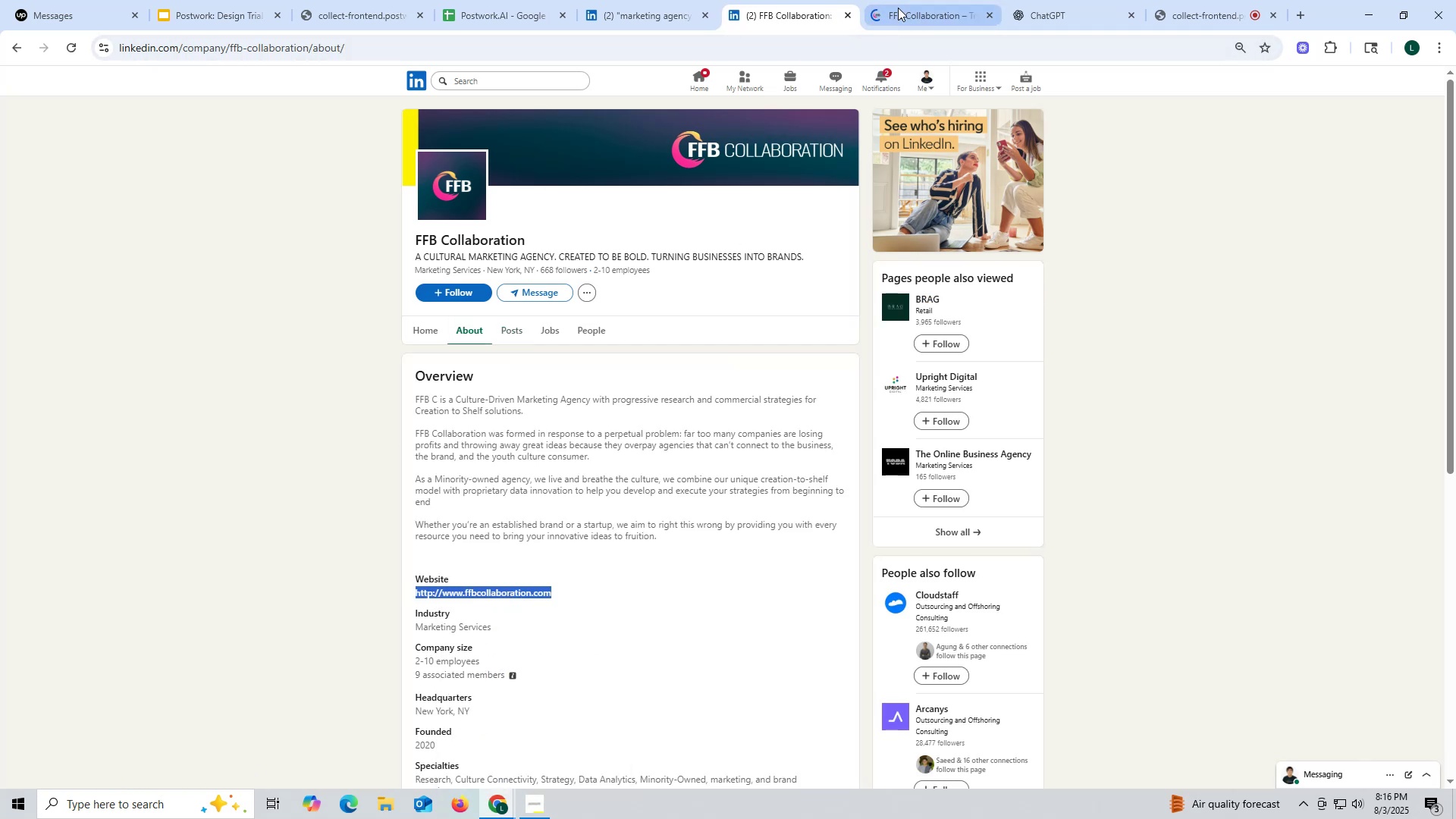 
left_click([898, 8])
 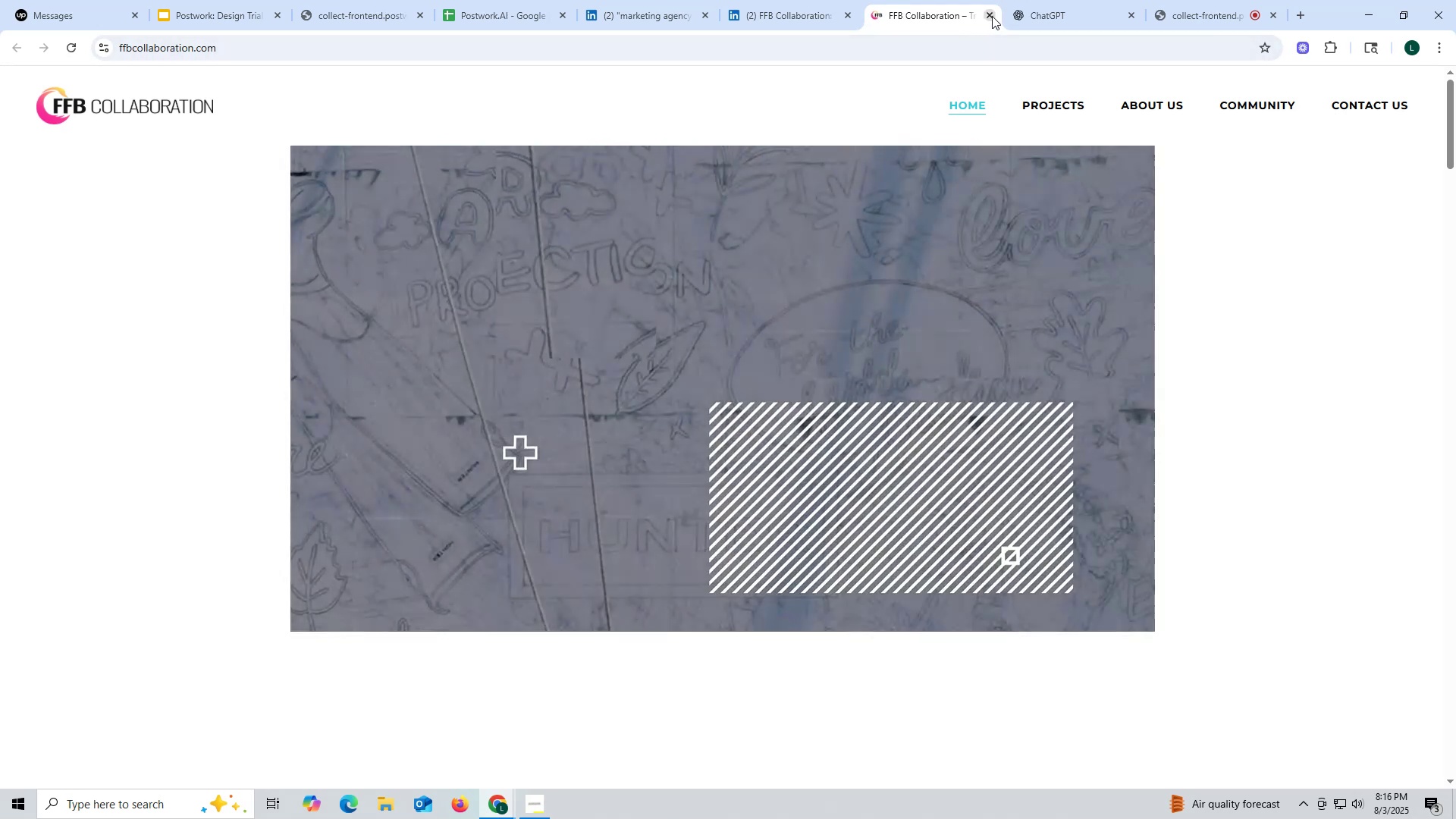 
wait(5.23)
 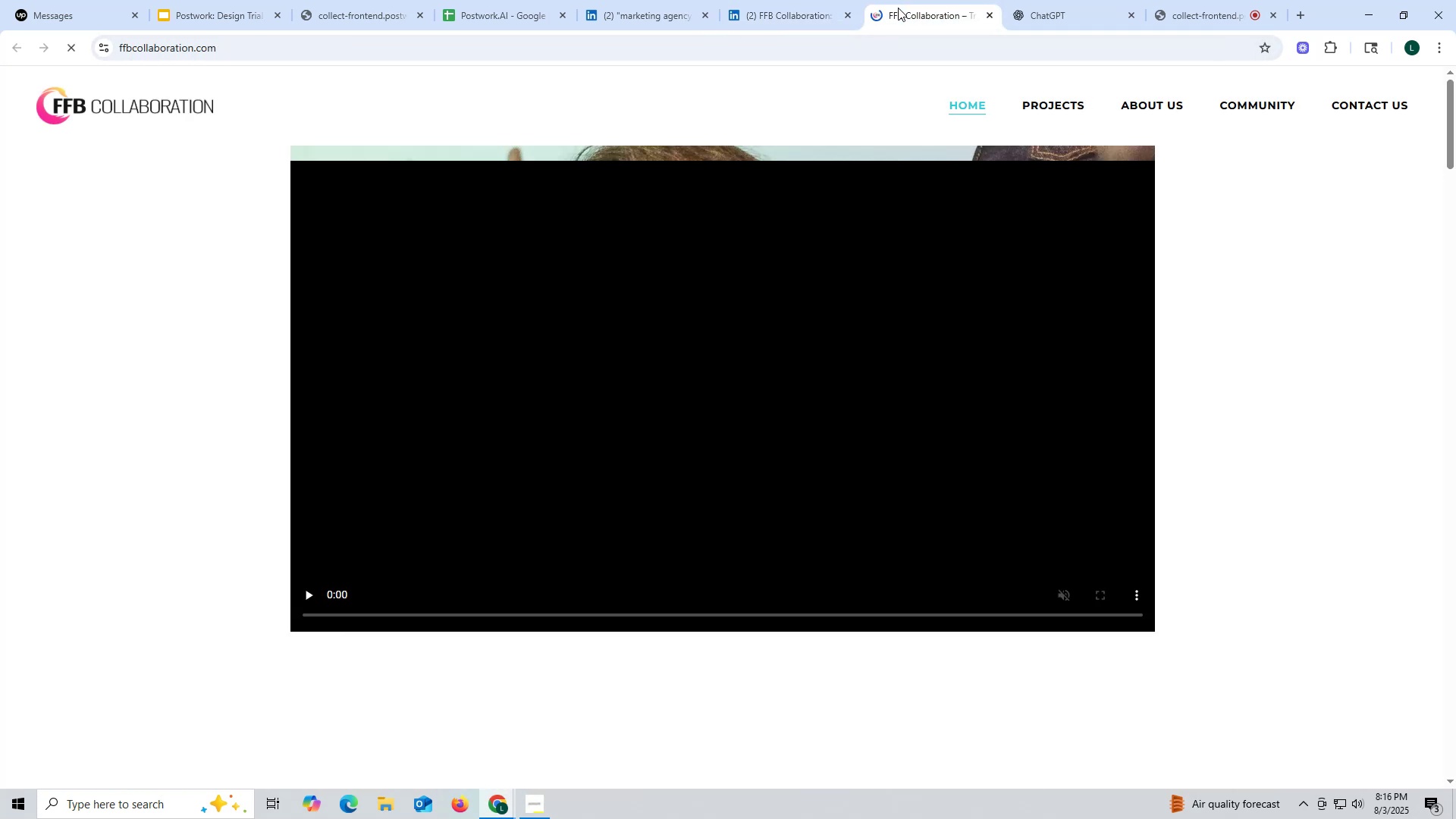 
left_click([992, 13])
 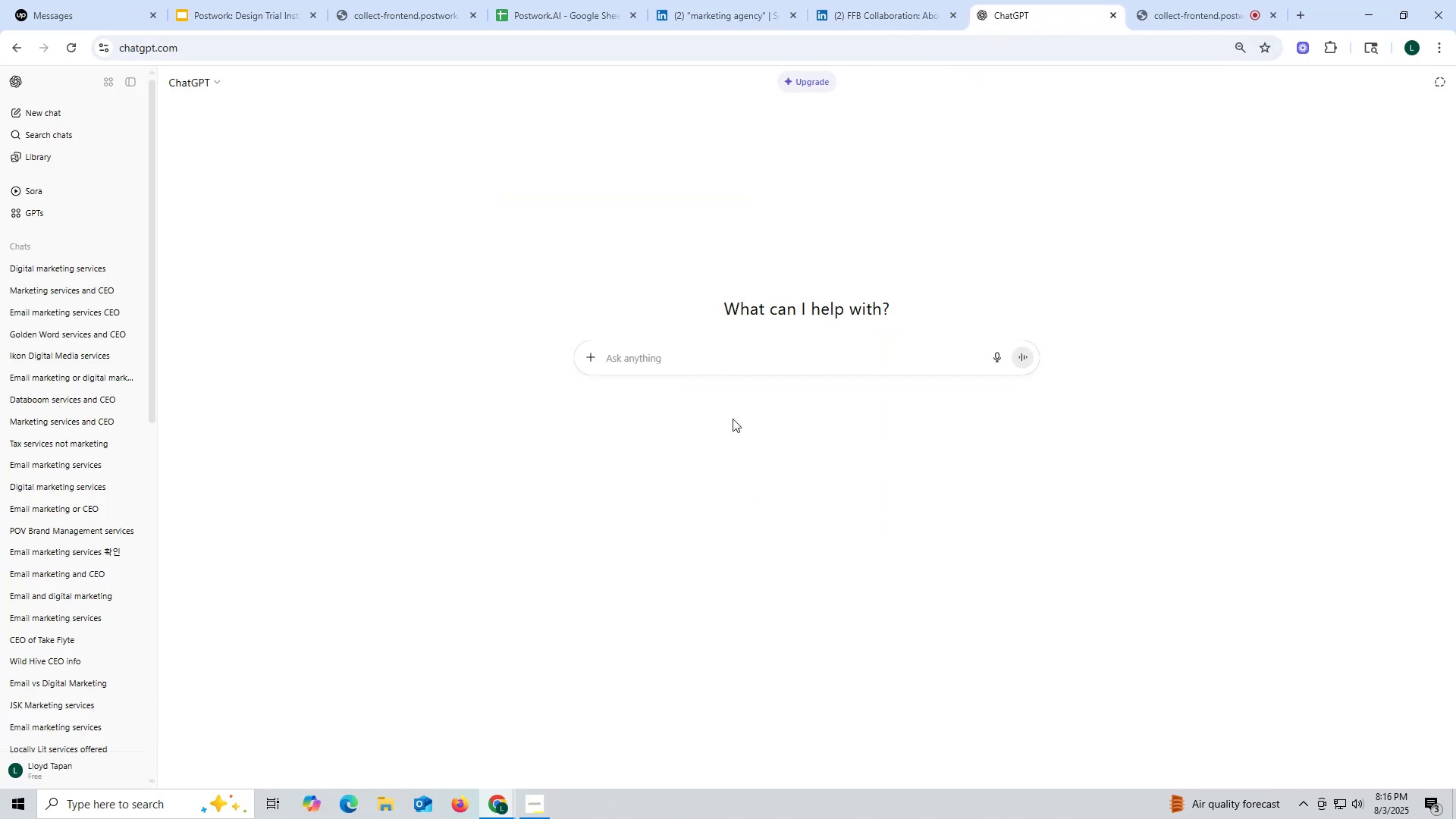 
left_click([687, 361])
 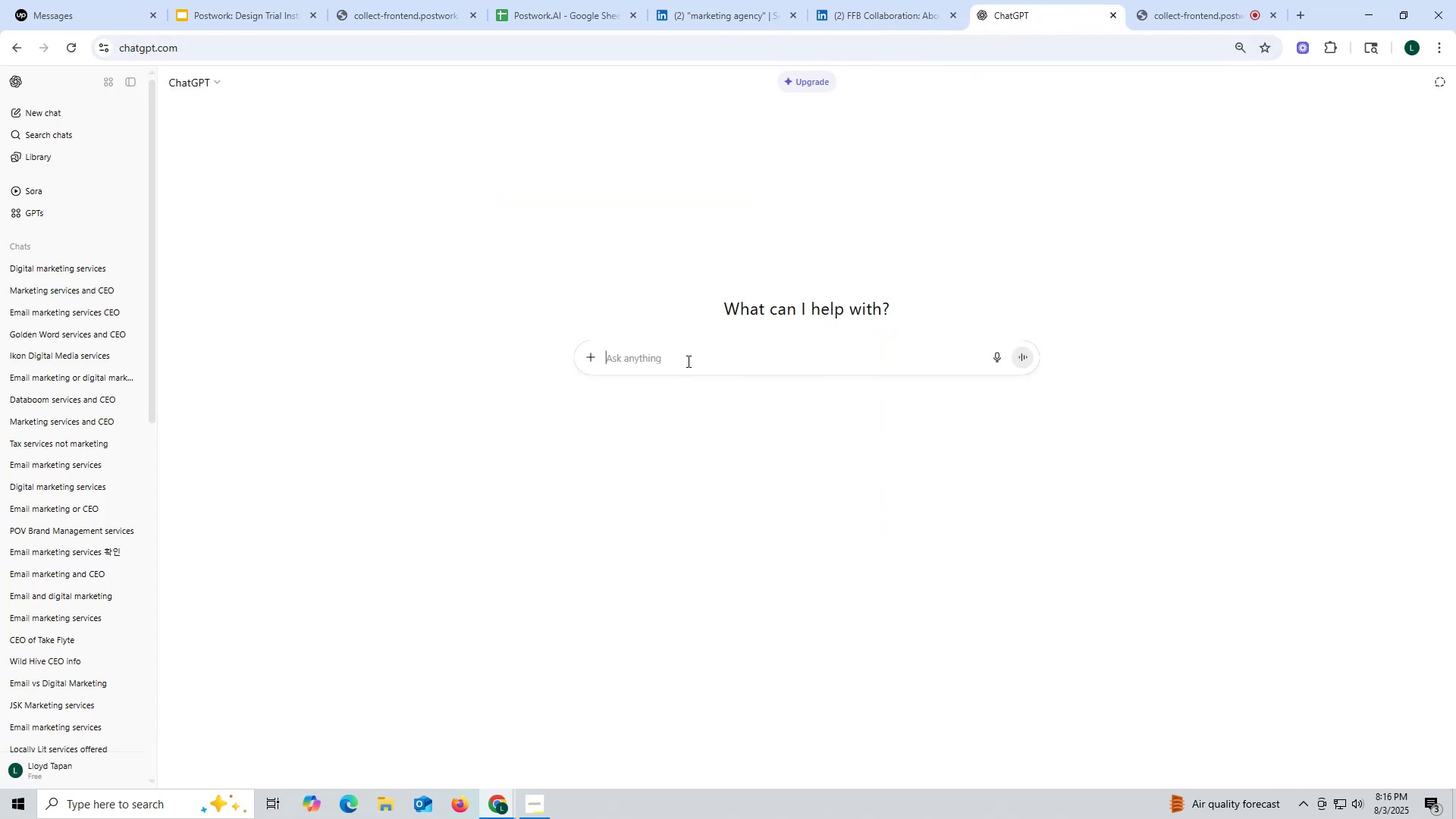 
key(Control+ControlLeft)
 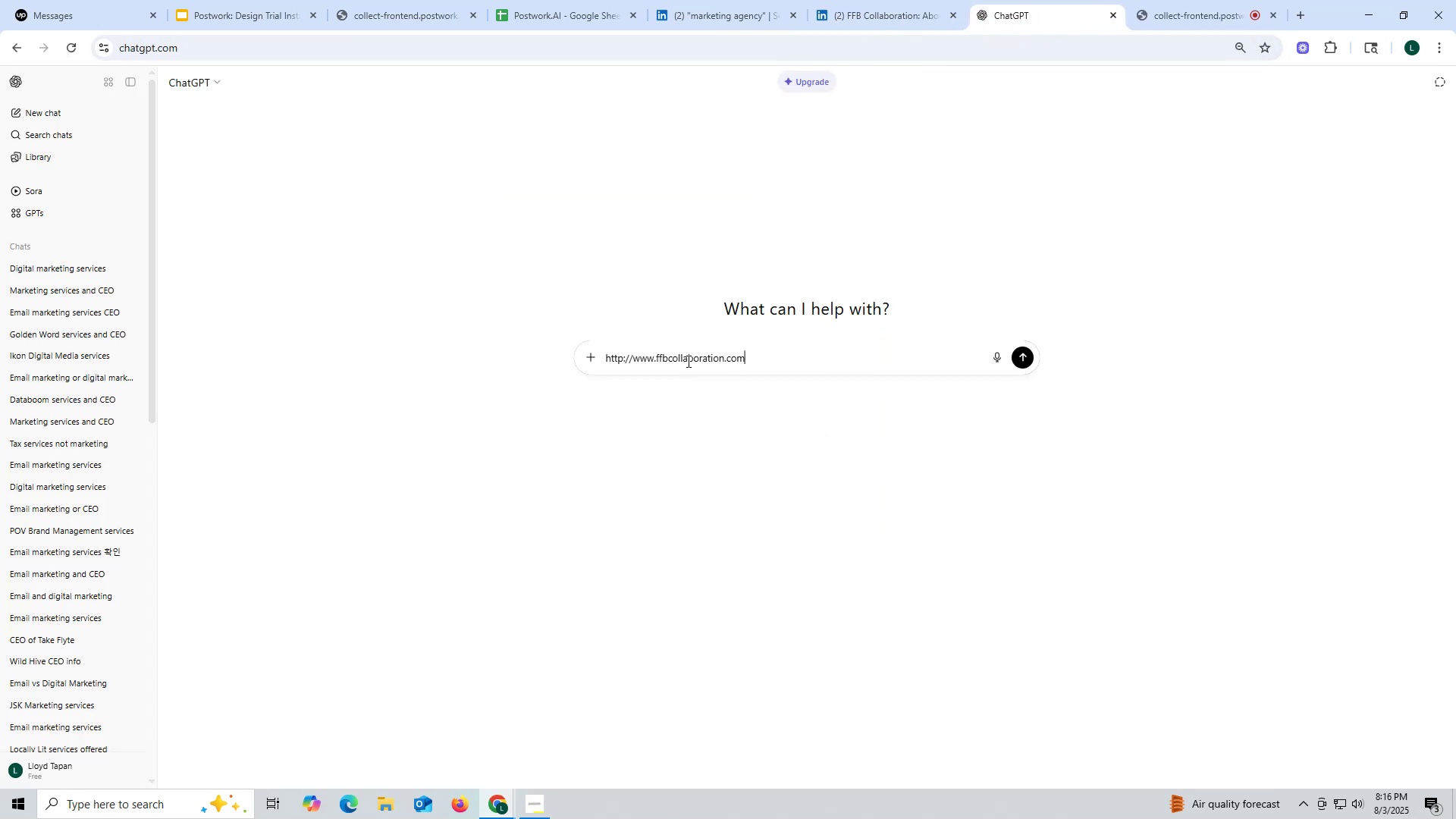 
key(Control+V)
 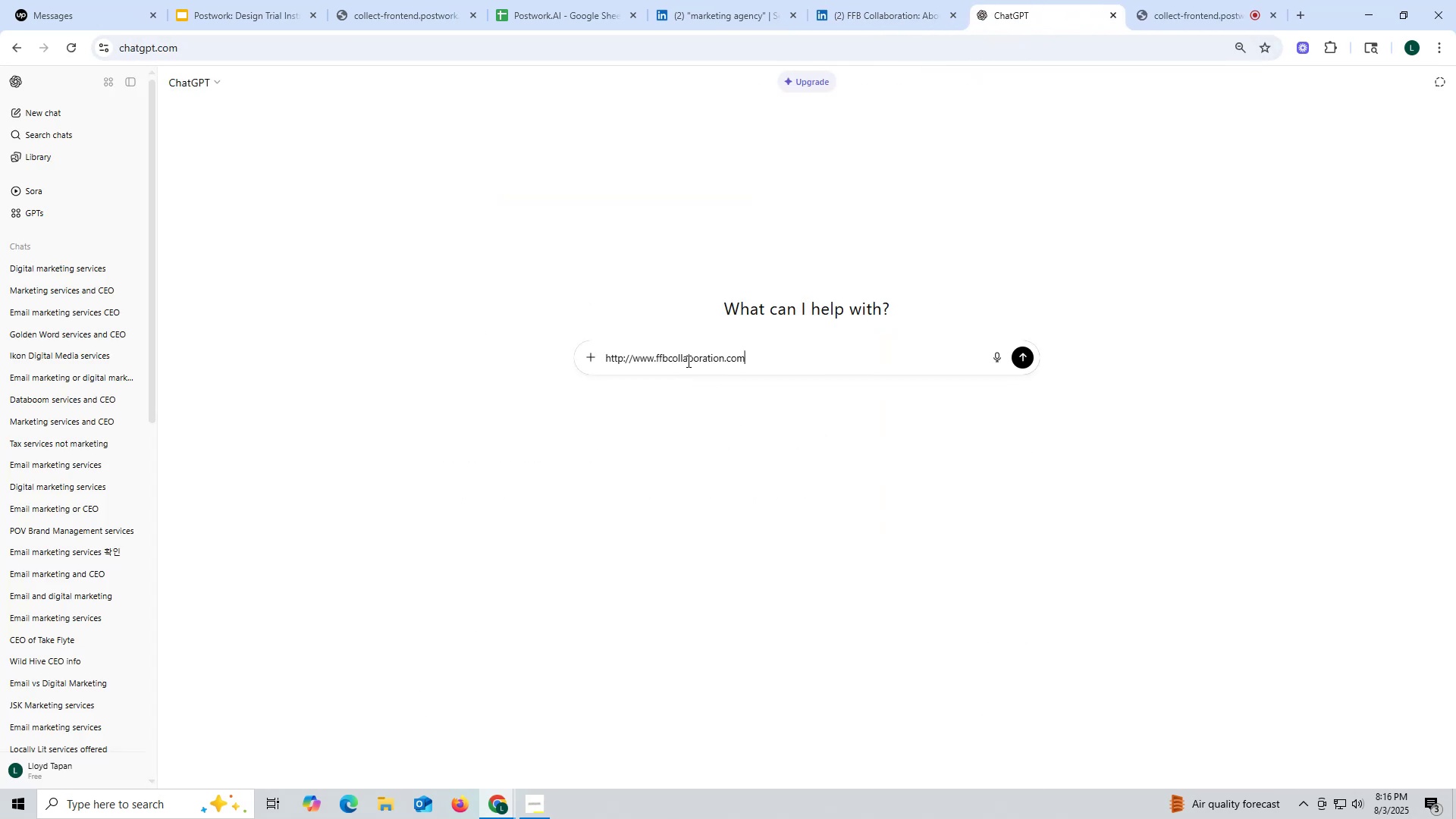 
type( offered email marketing or digital marketing? who is the ceo?)
 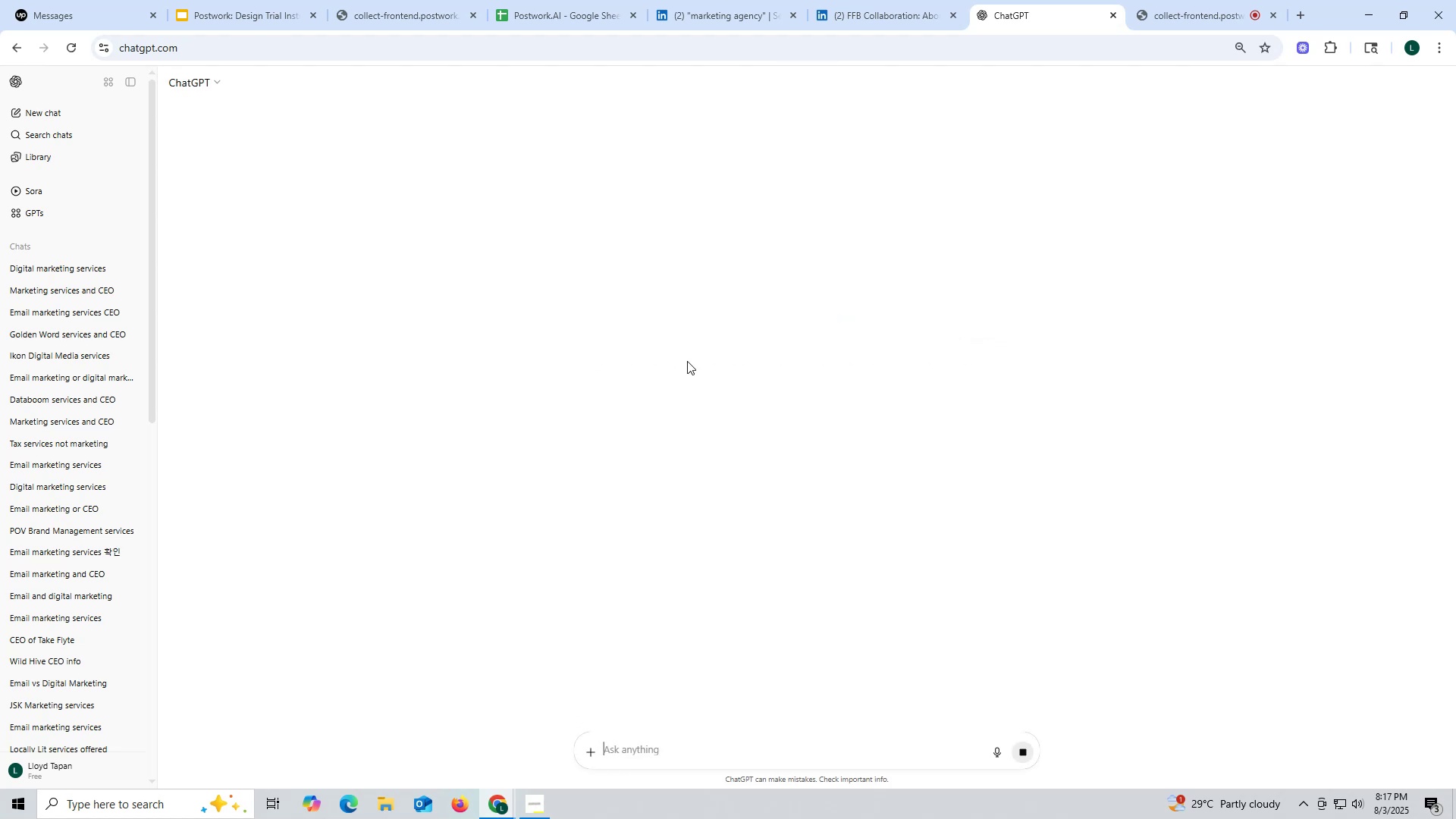 
 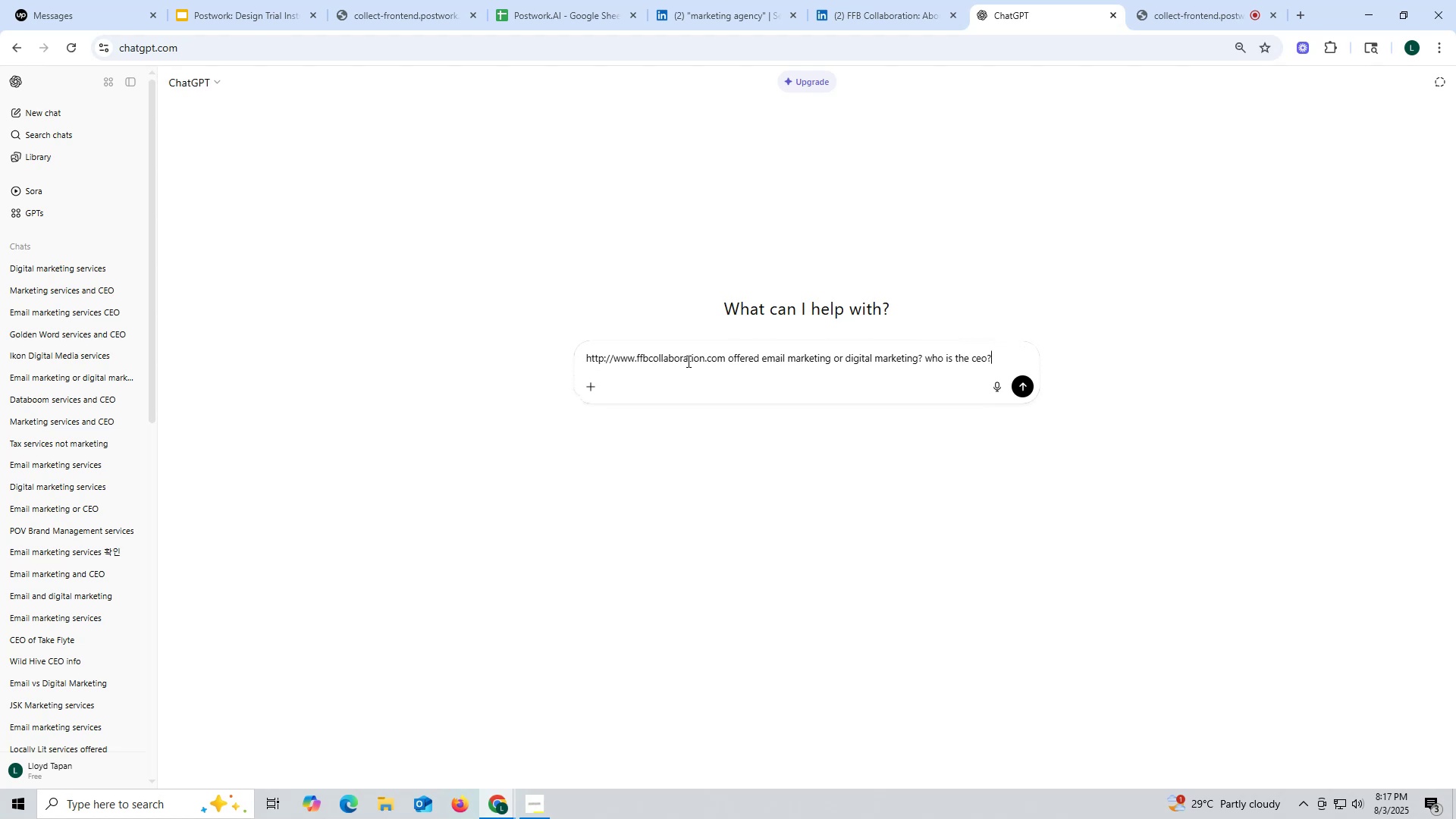 
key(Enter)
 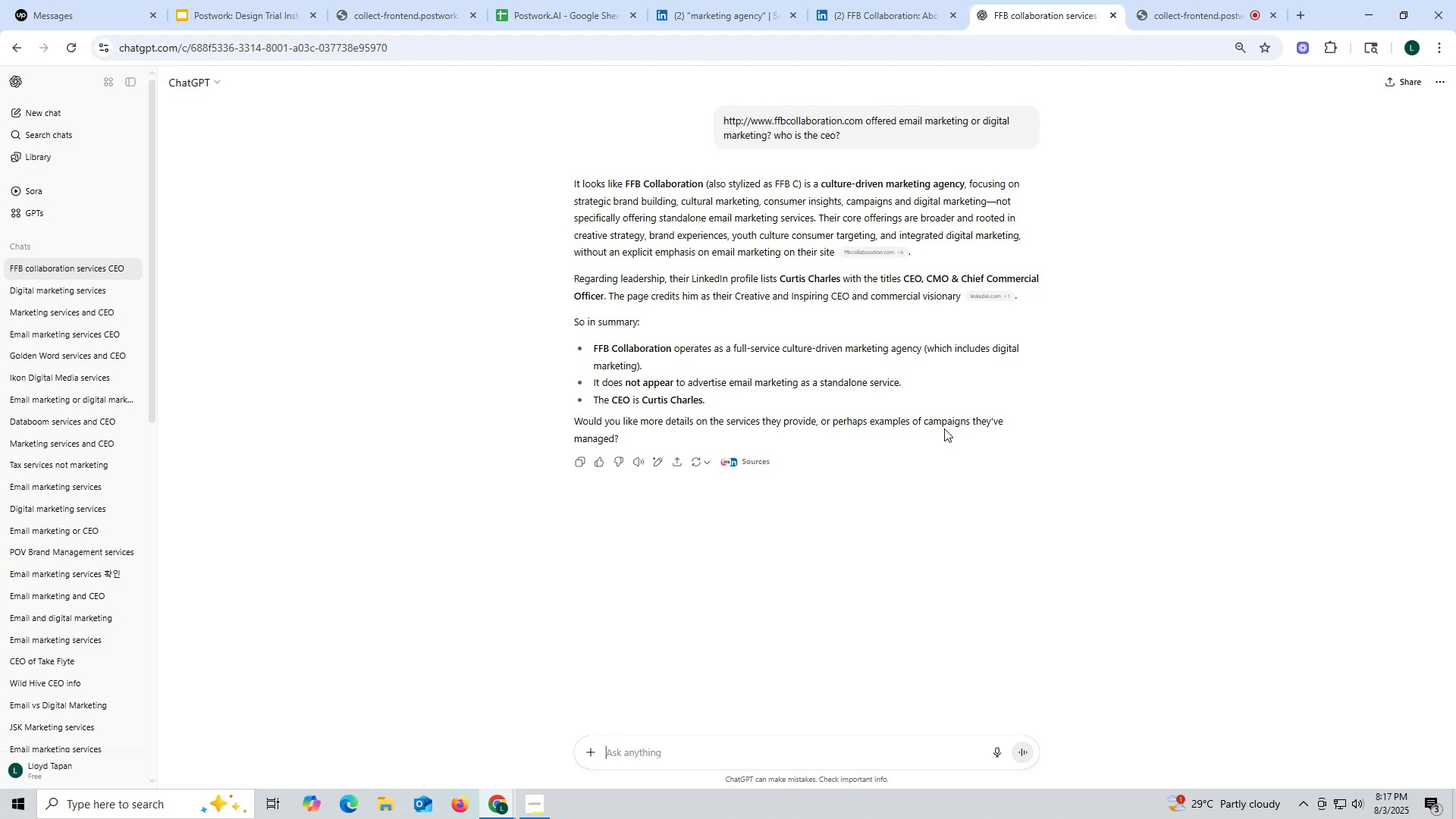 
wait(28.65)
 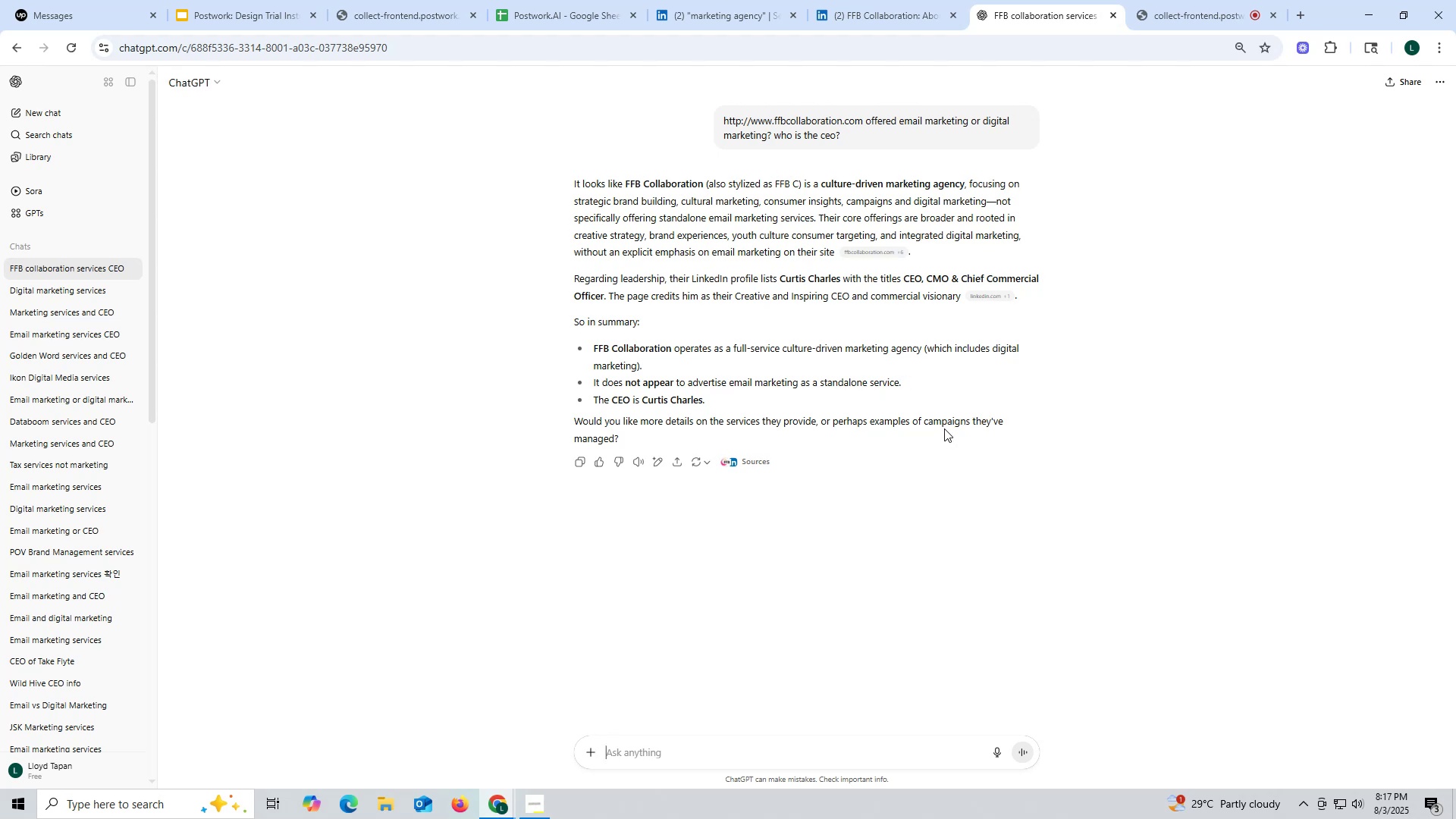 
scroll: coordinate [827, 310], scroll_direction: up, amount: 2.0
 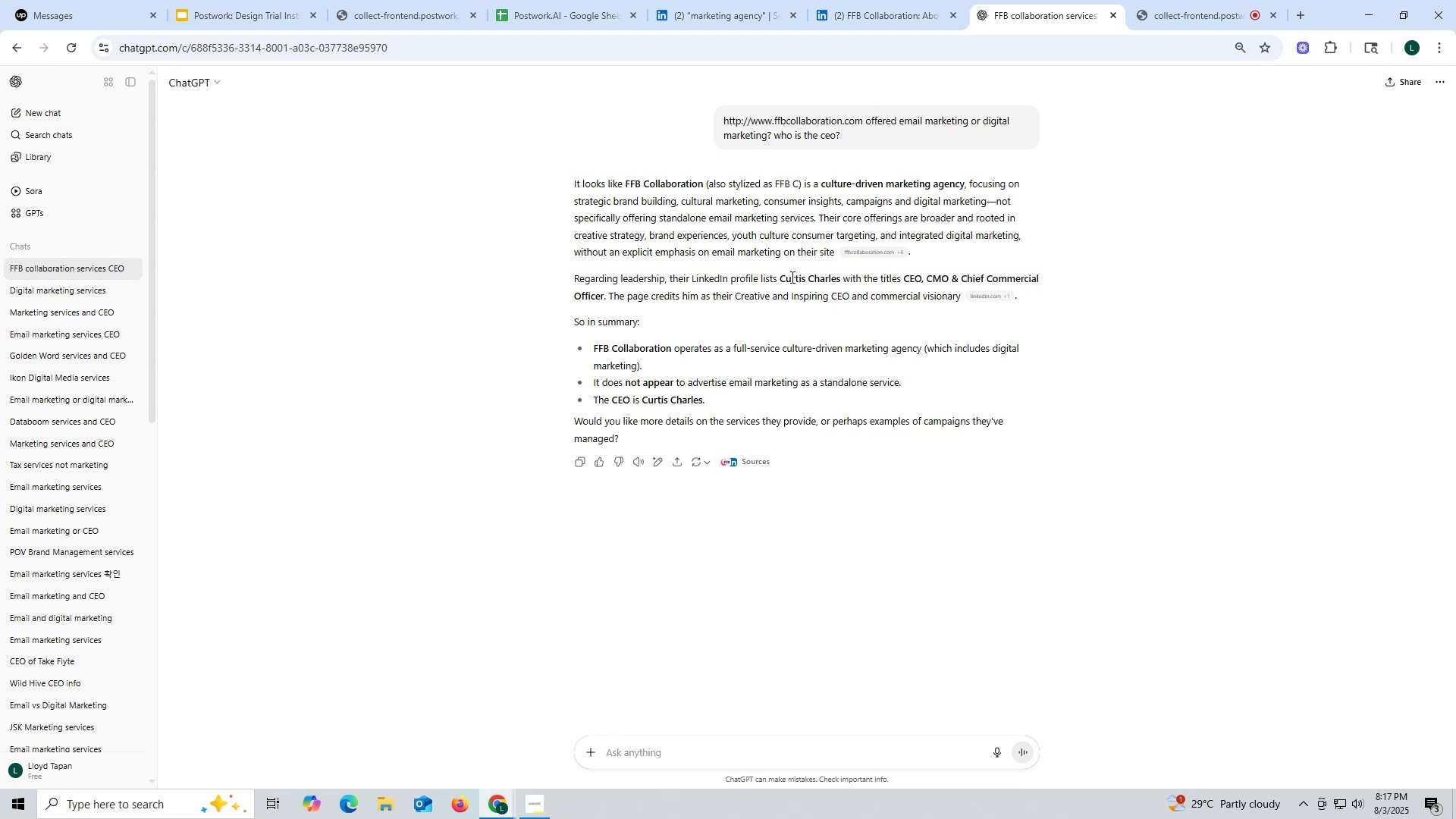 
left_click_drag(start_coordinate=[779, 275], to_coordinate=[838, 277])
 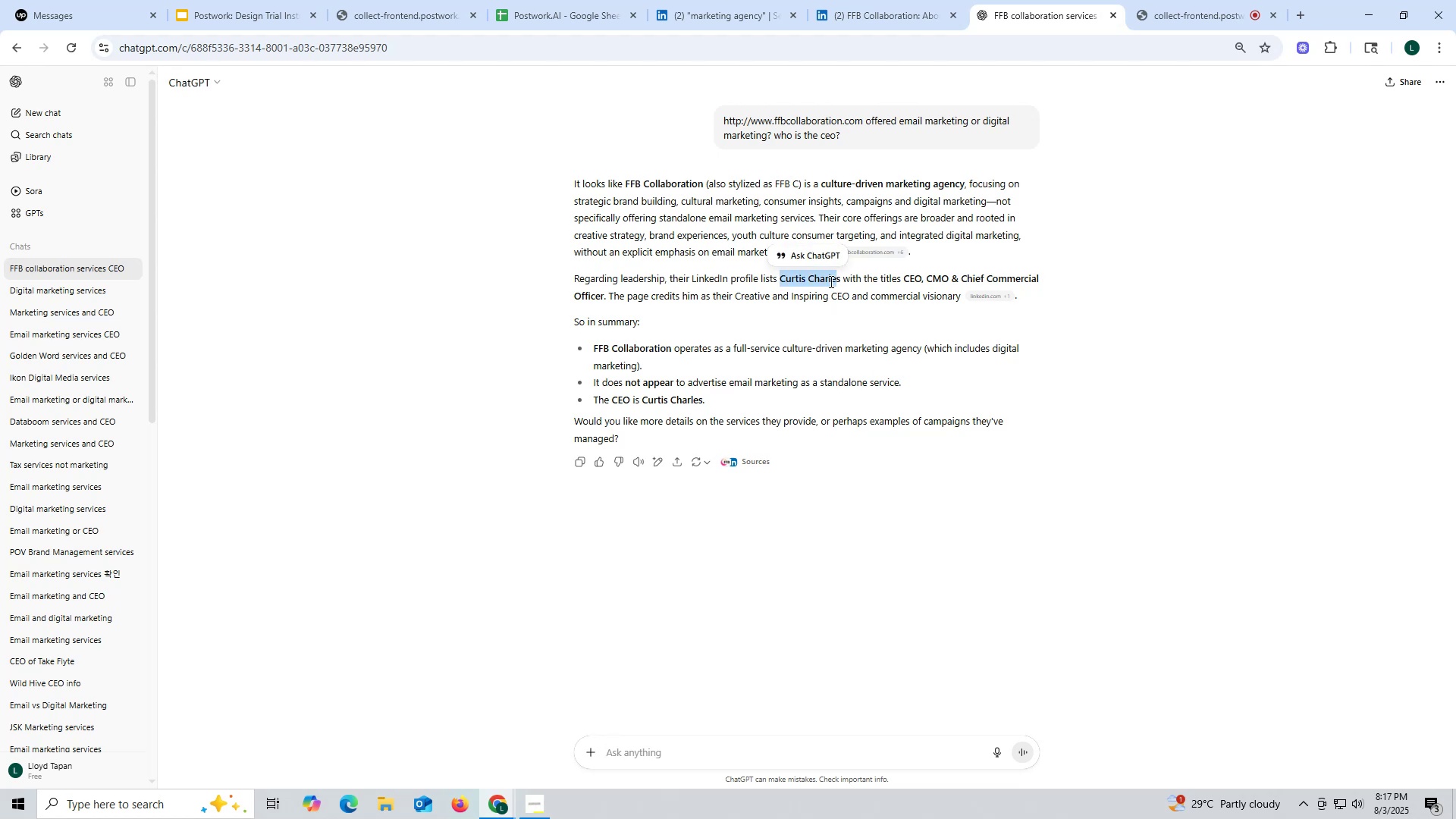 
key(Control+ControlLeft)
 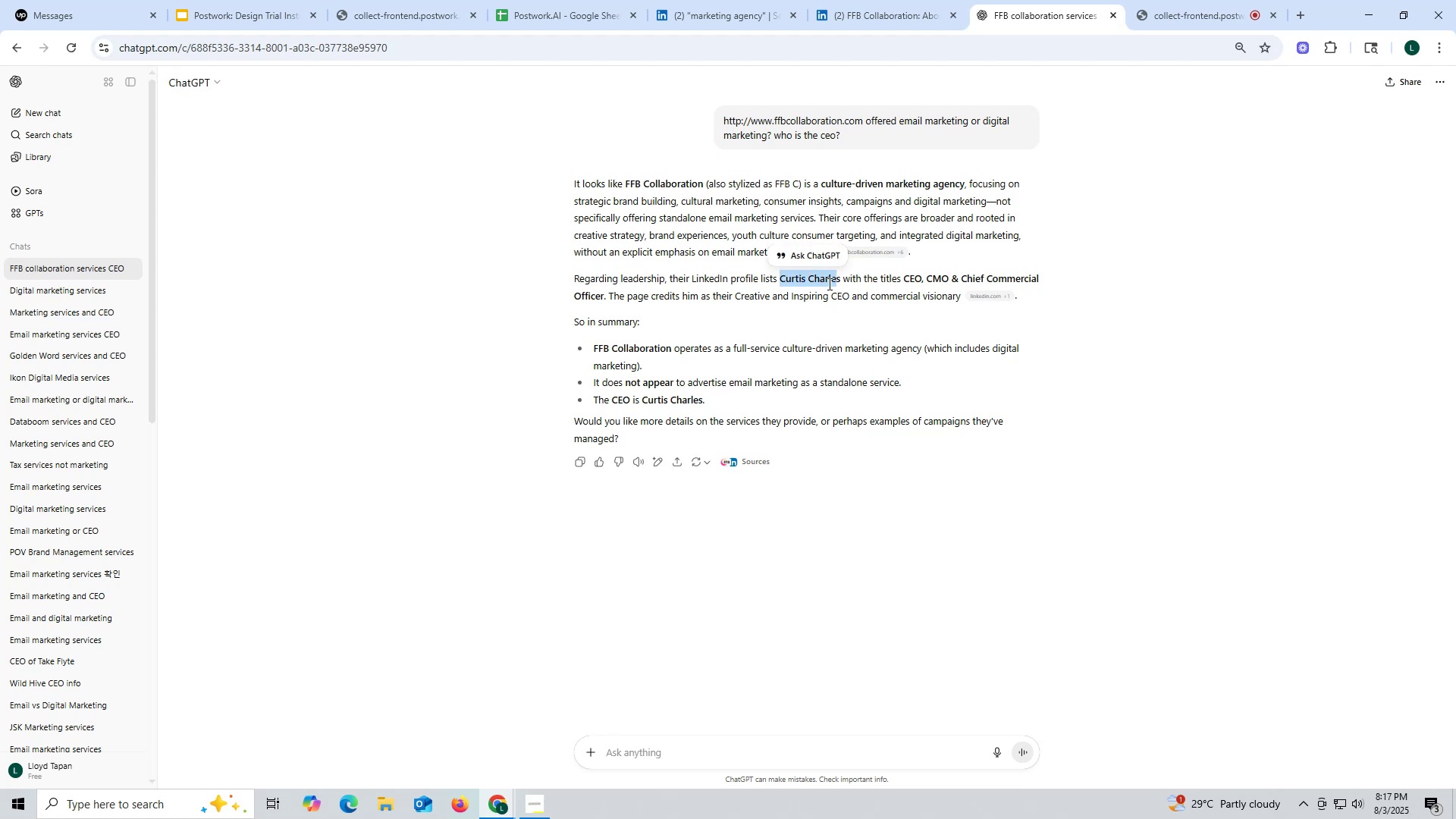 
key(Control+C)
 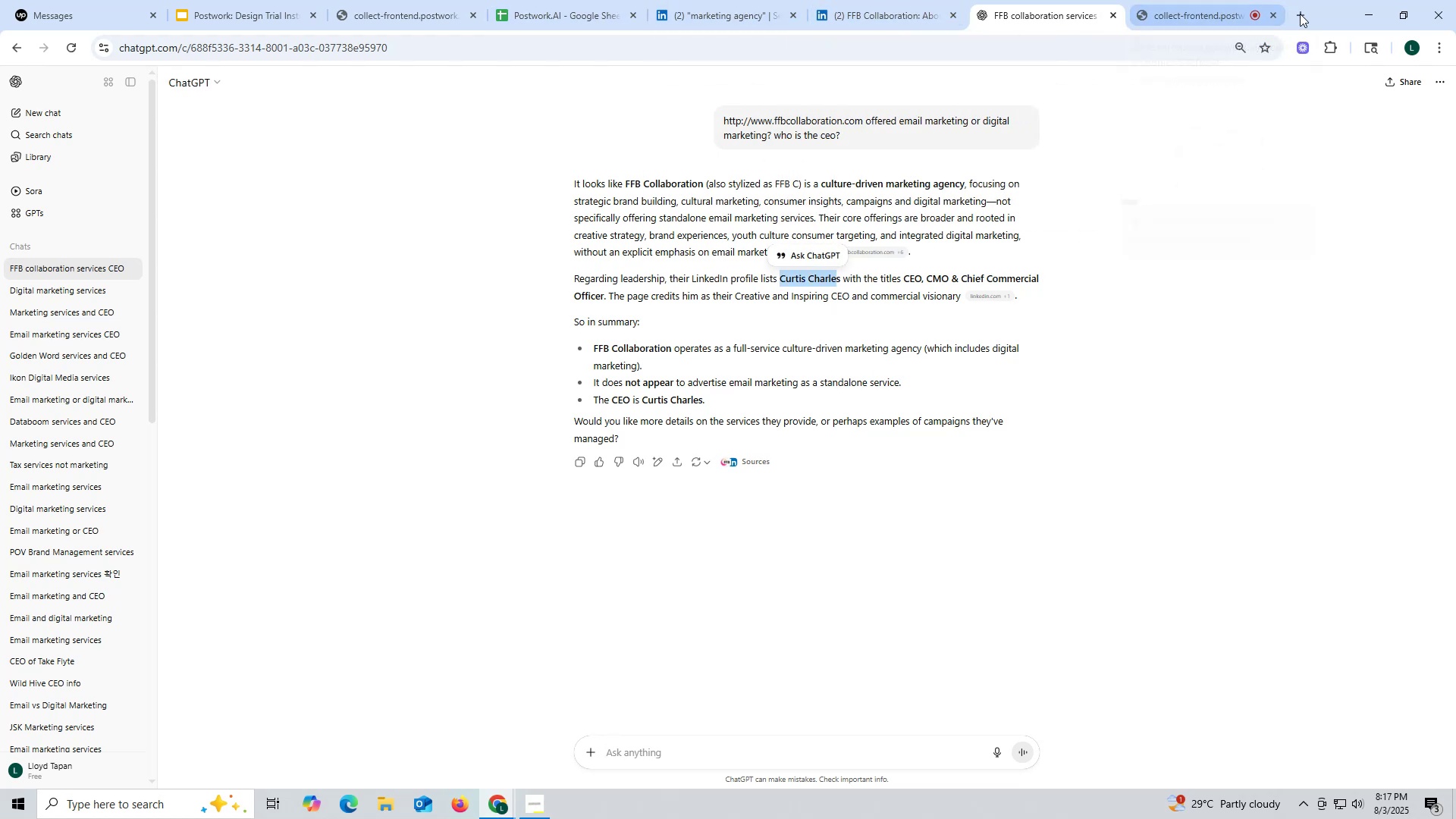 
left_click([1308, 14])
 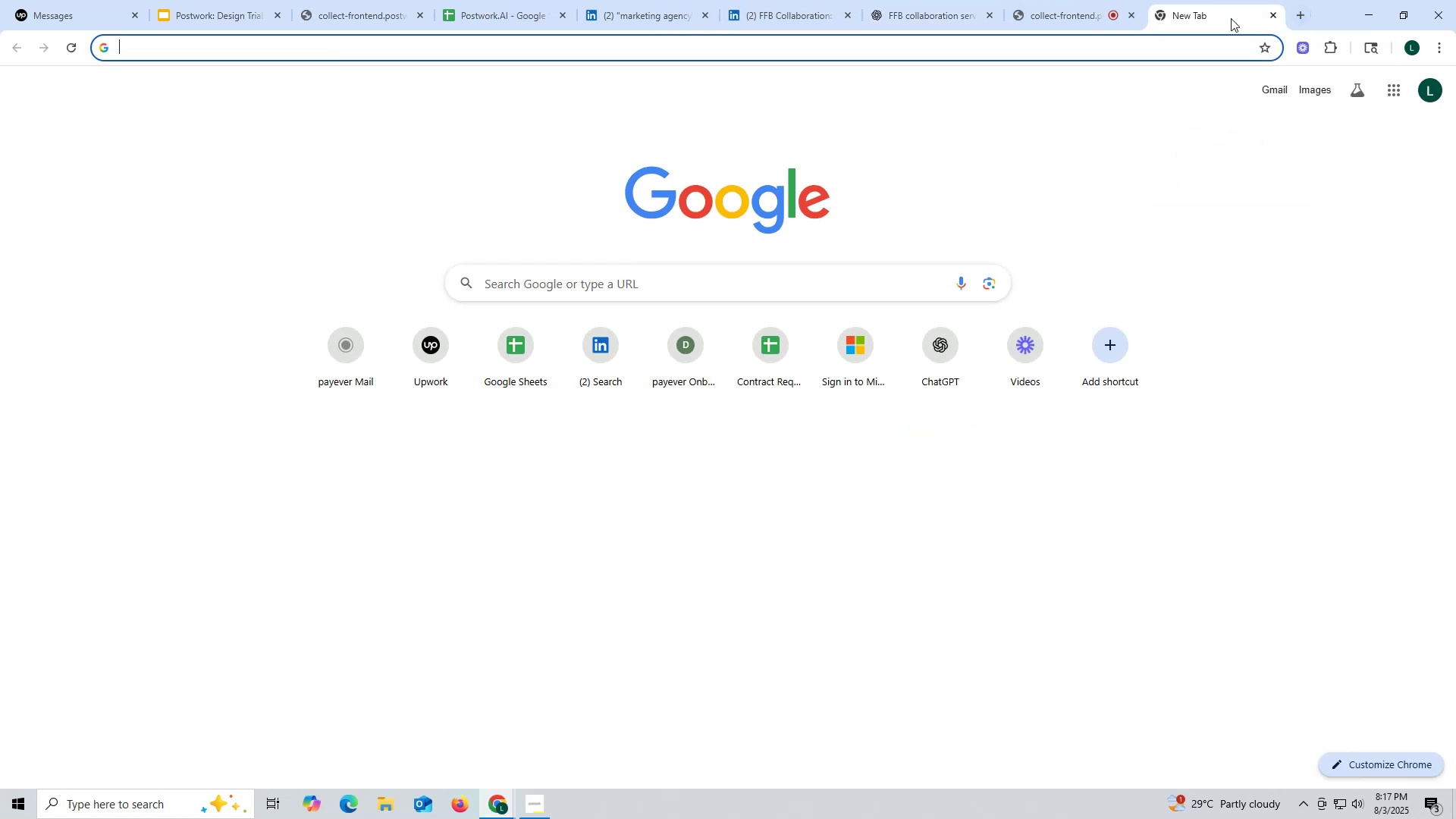 
left_click_drag(start_coordinate=[1224, 18], to_coordinate=[950, 30])
 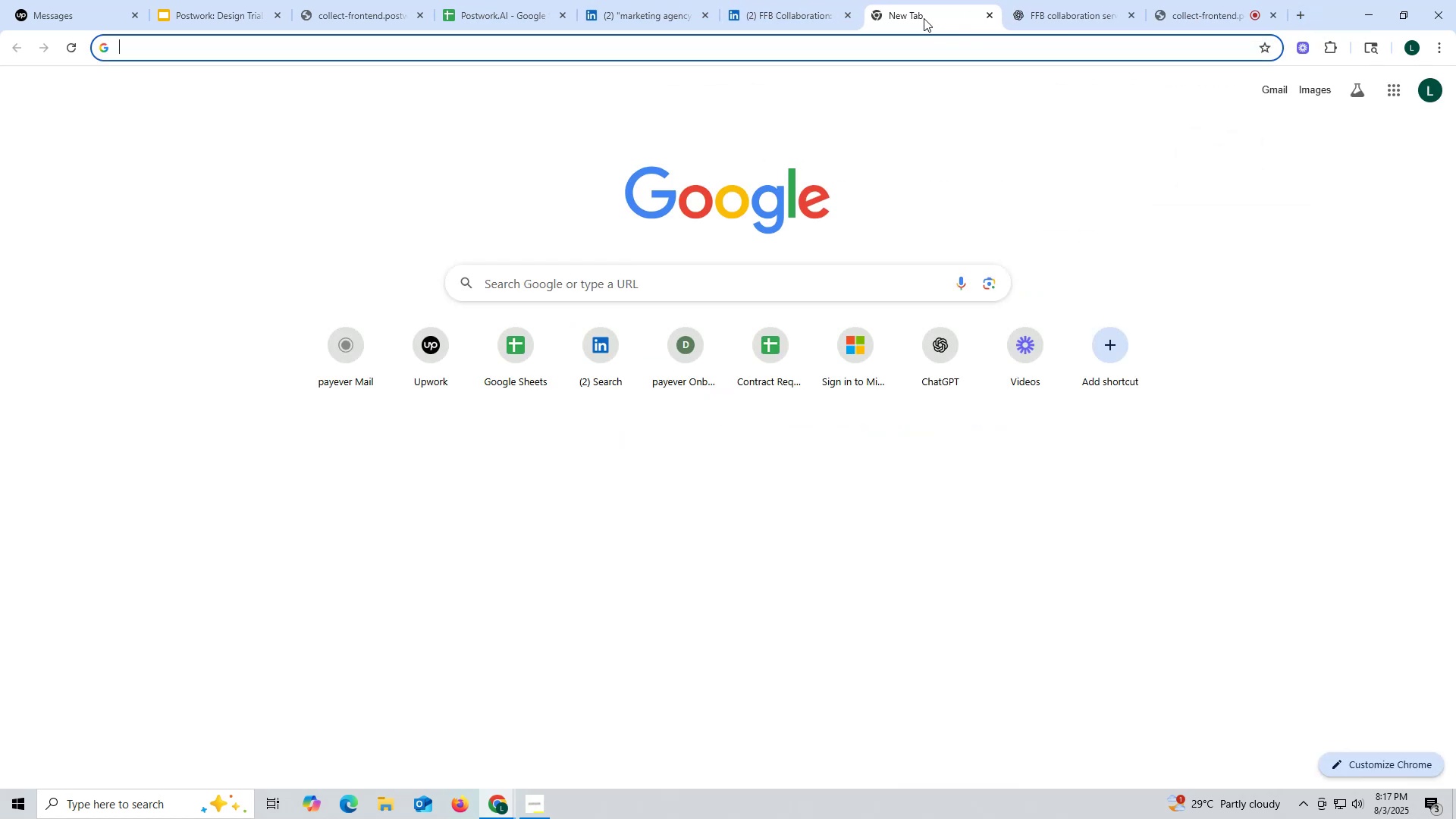 
left_click([924, 18])
 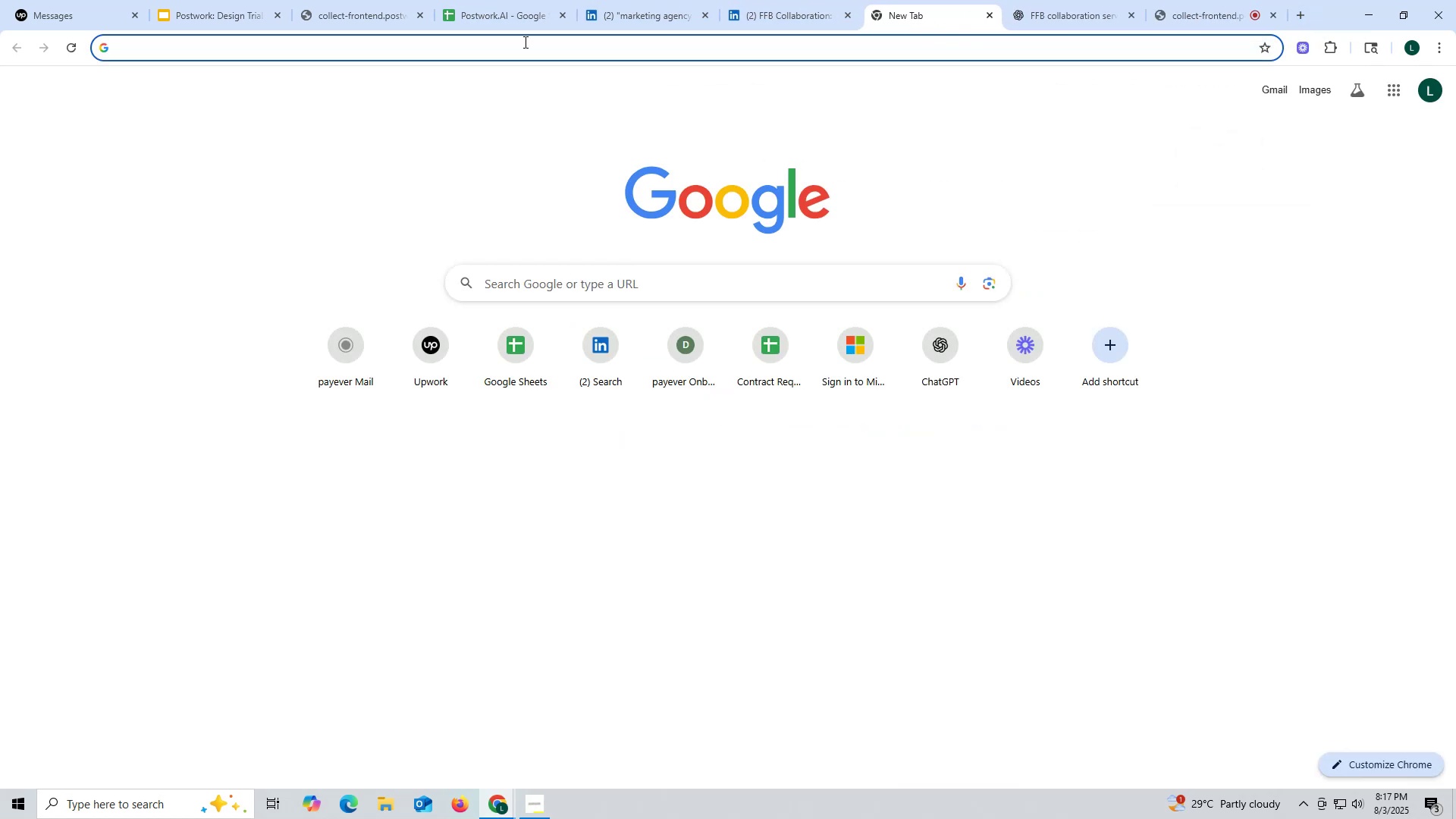 
left_click([524, 42])
 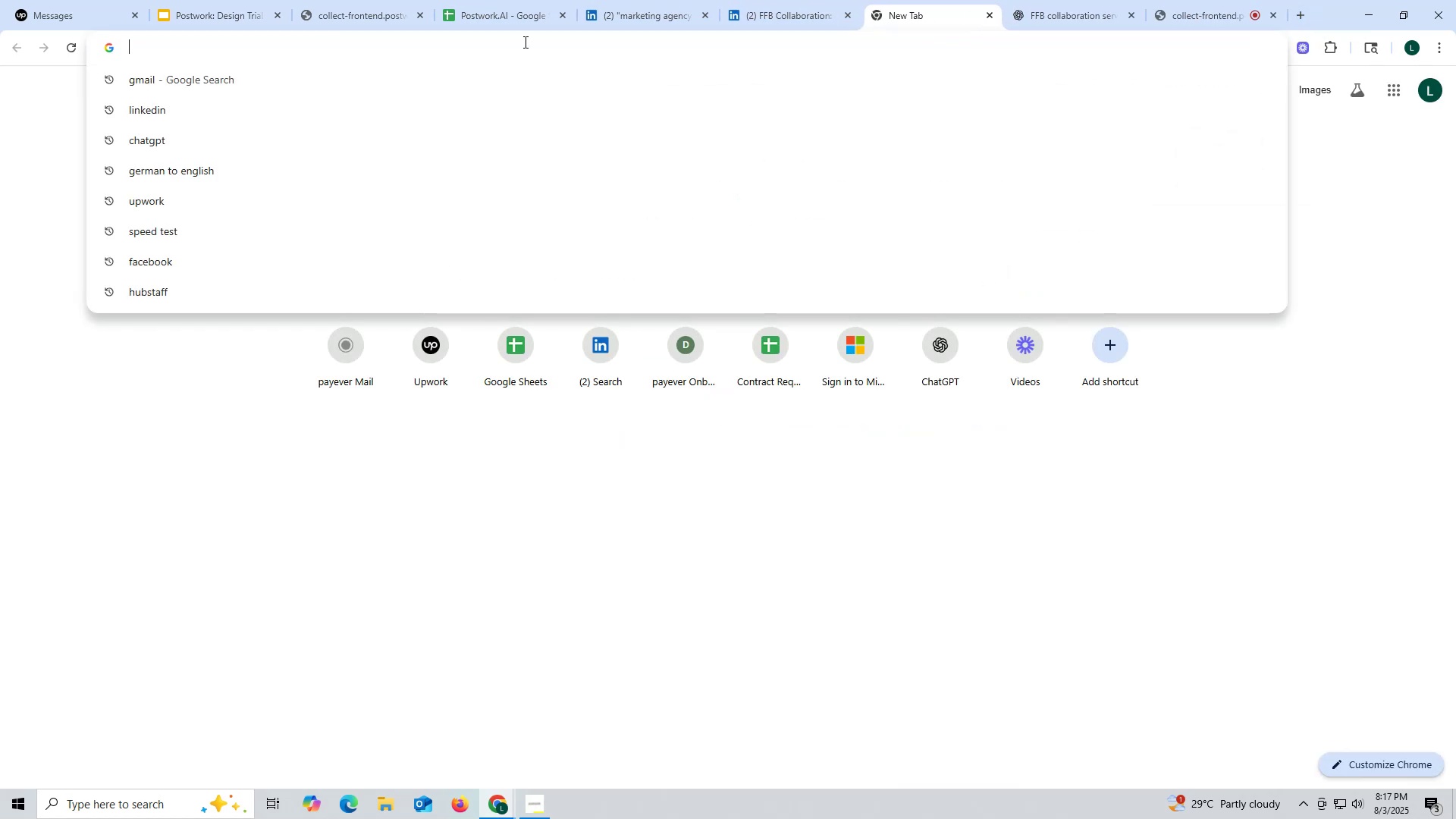 
key(Control+ControlLeft)
 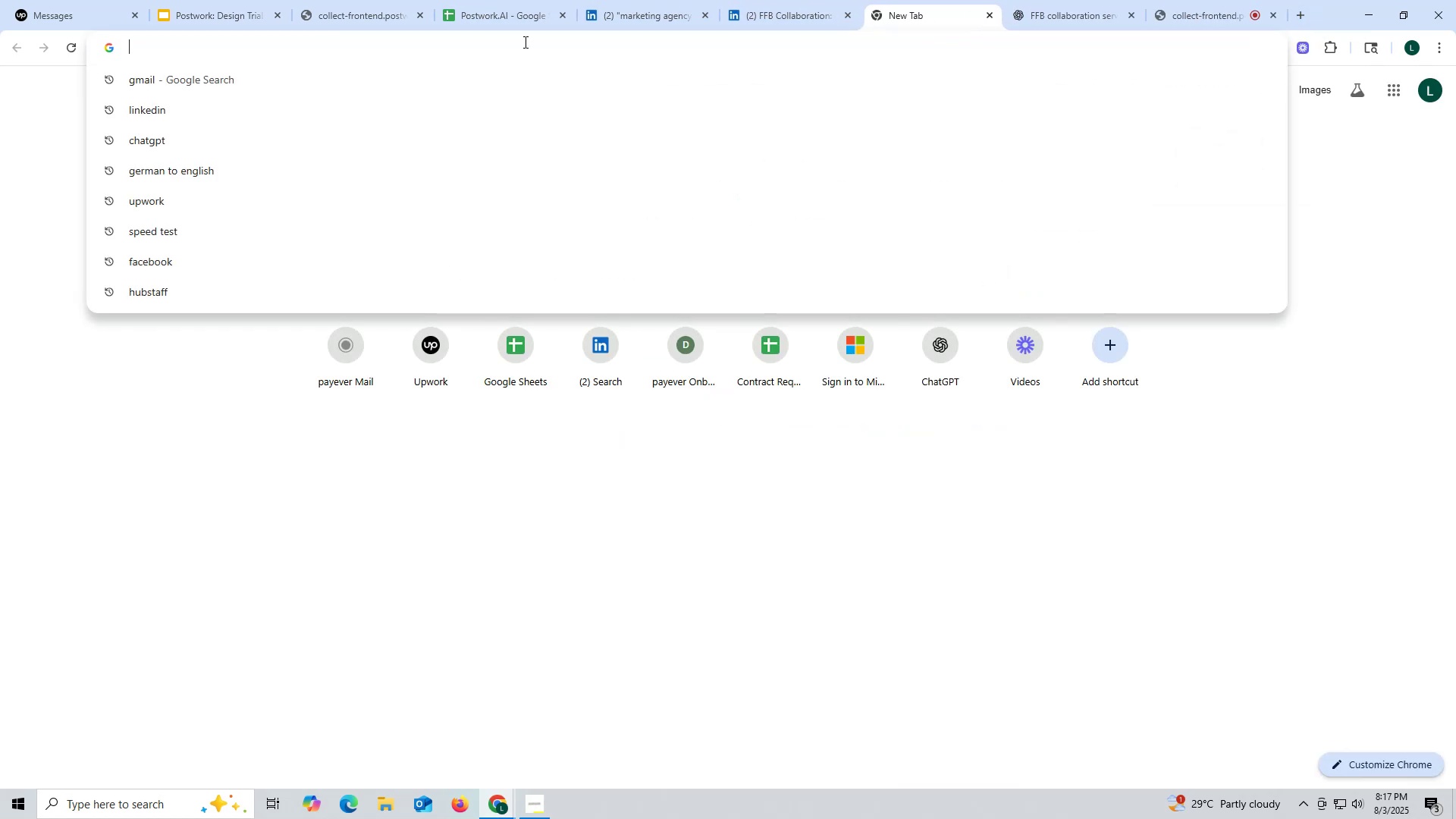 
key(Control+V)
 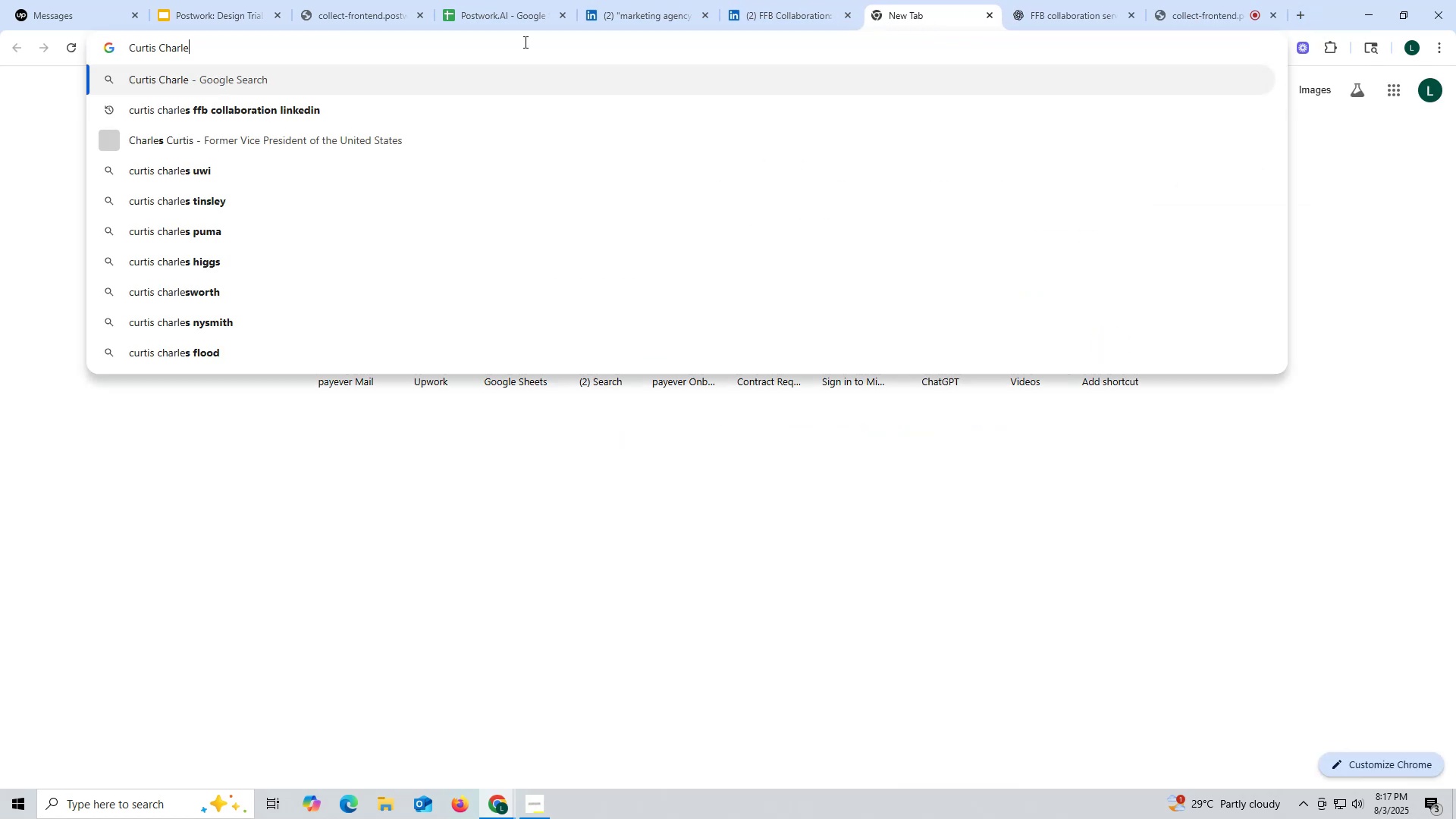 
key(Space)
 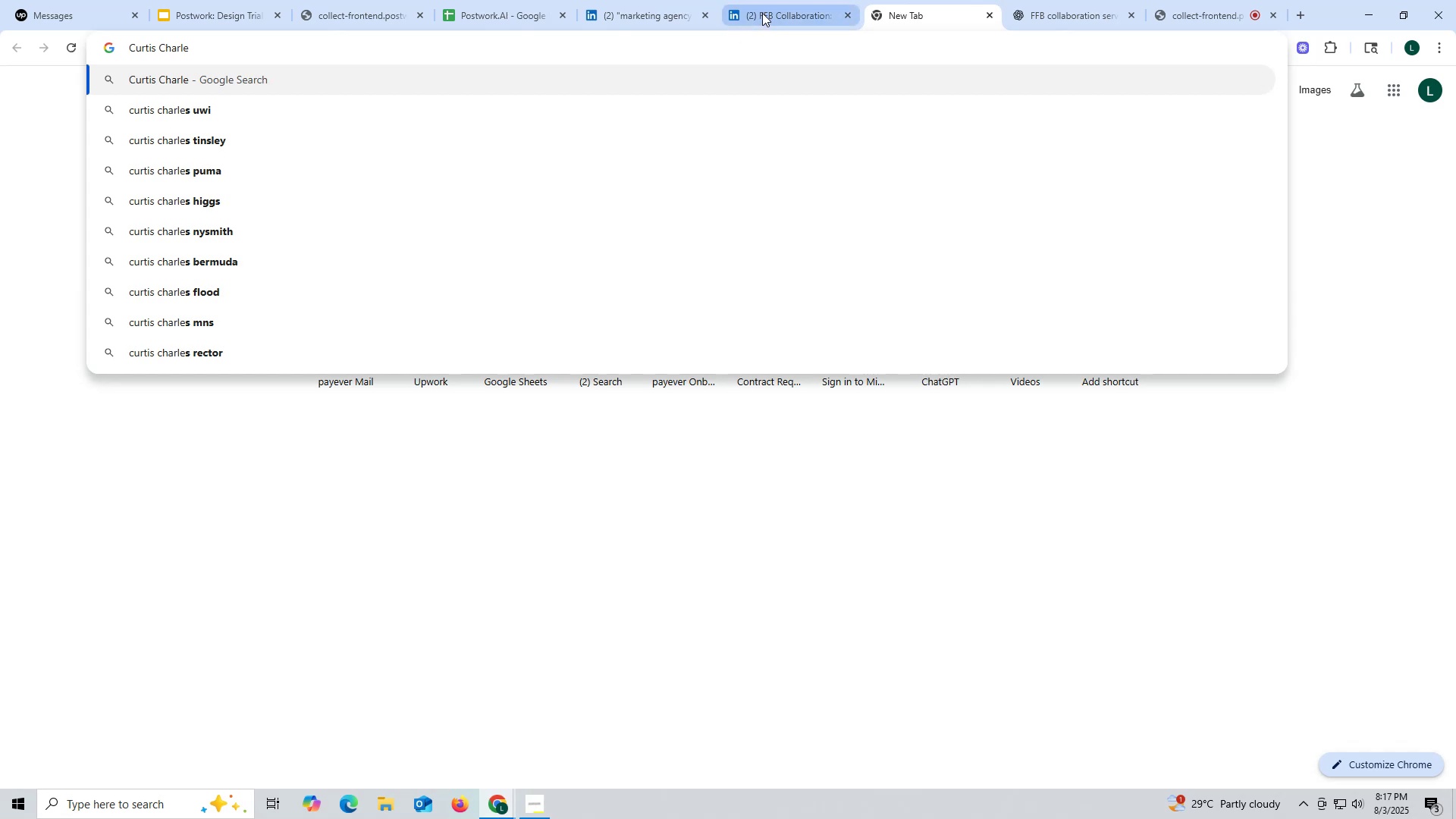 
left_click([762, 13])
 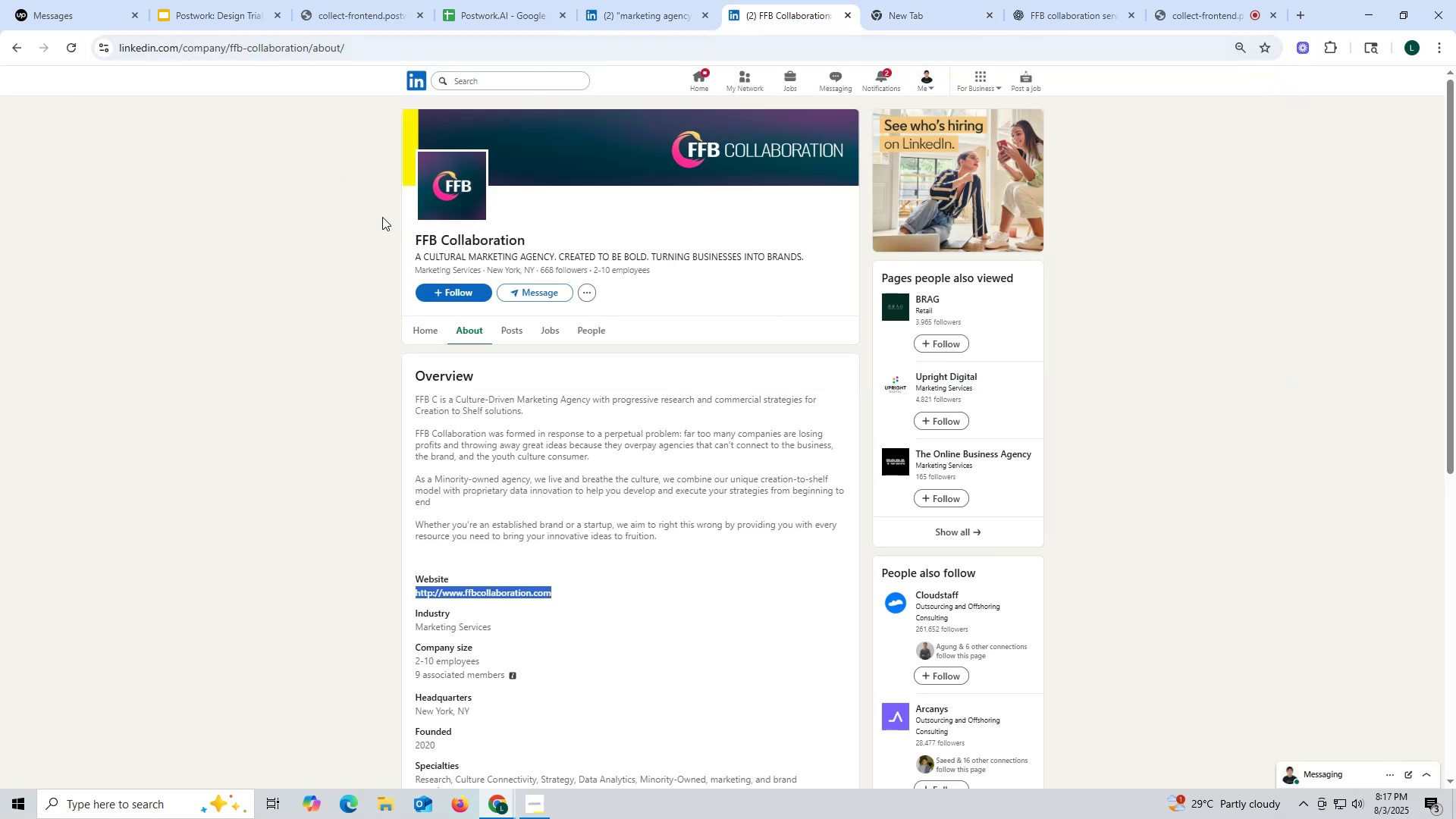 
left_click_drag(start_coordinate=[408, 230], to_coordinate=[600, 234])
 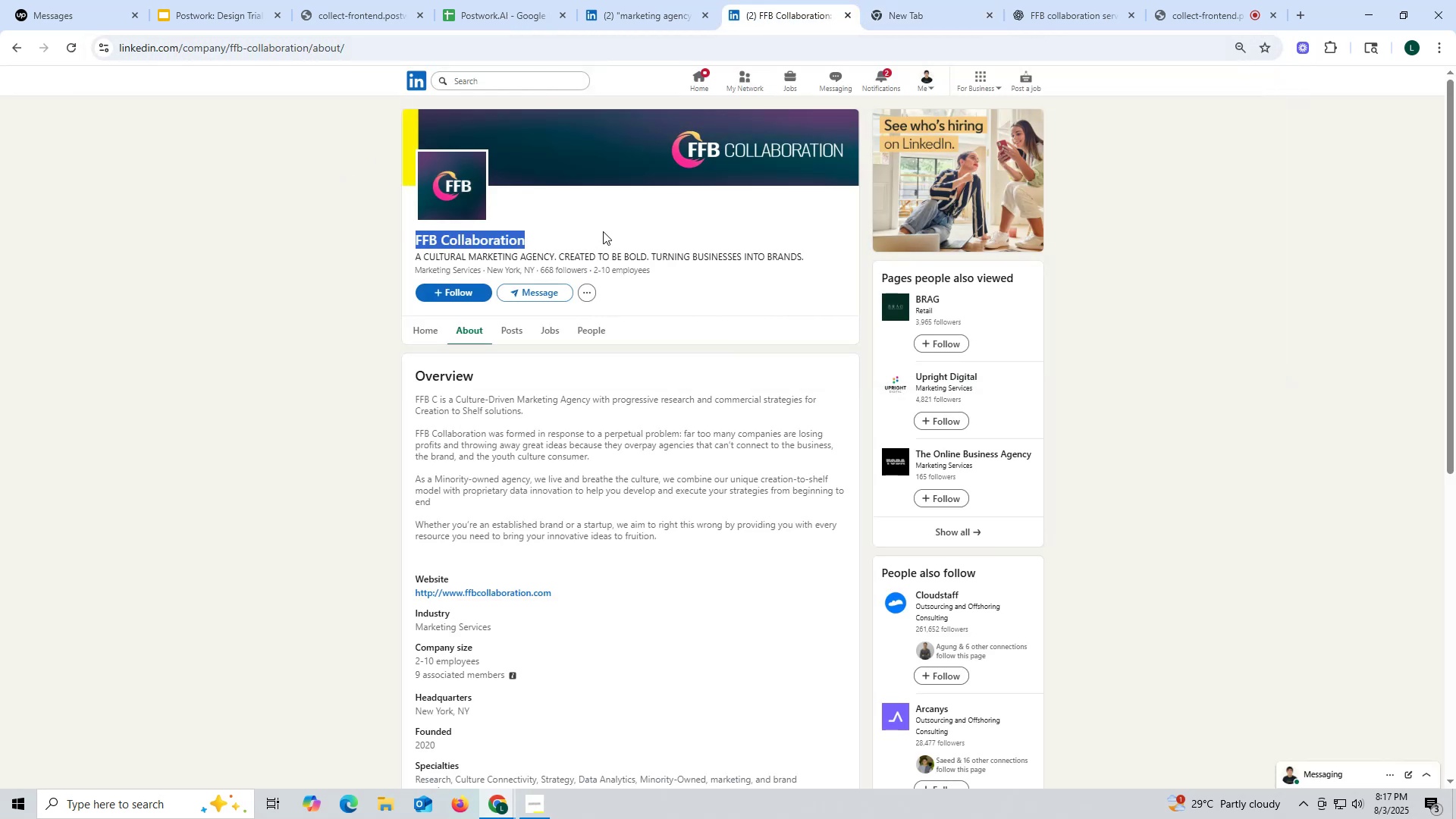 
key(Control+ControlLeft)
 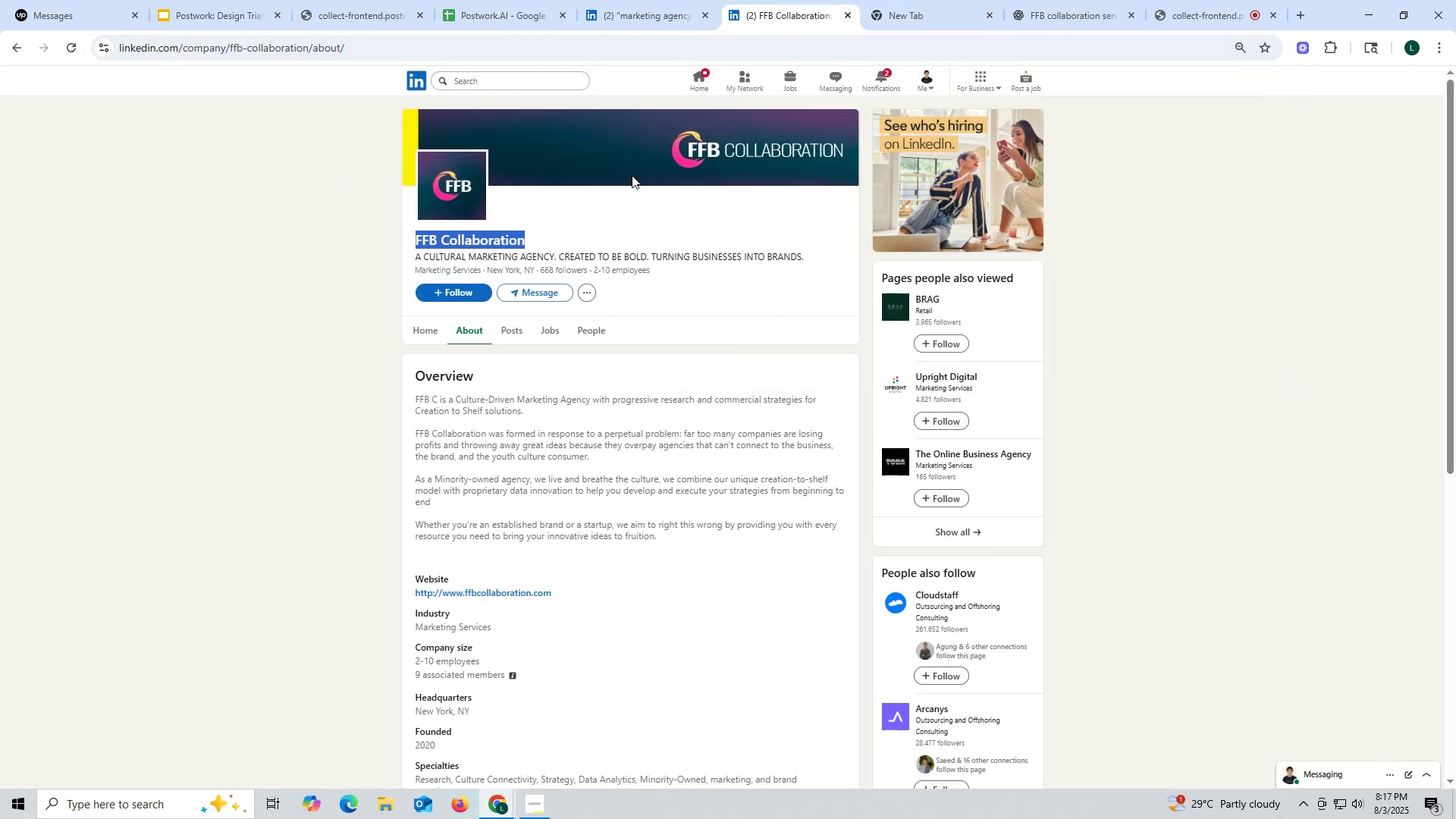 
key(Control+C)
 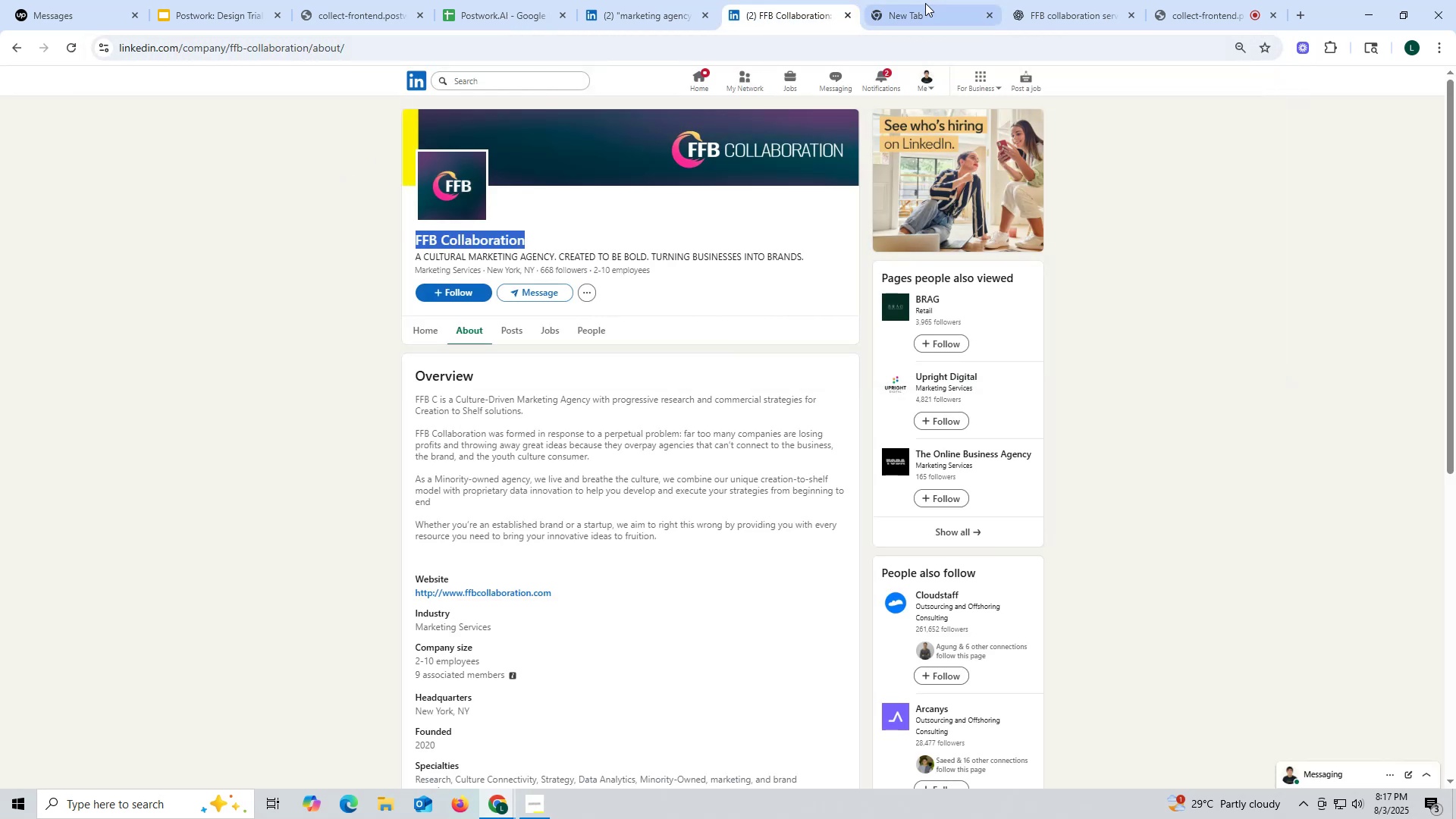 
left_click([925, 3])
 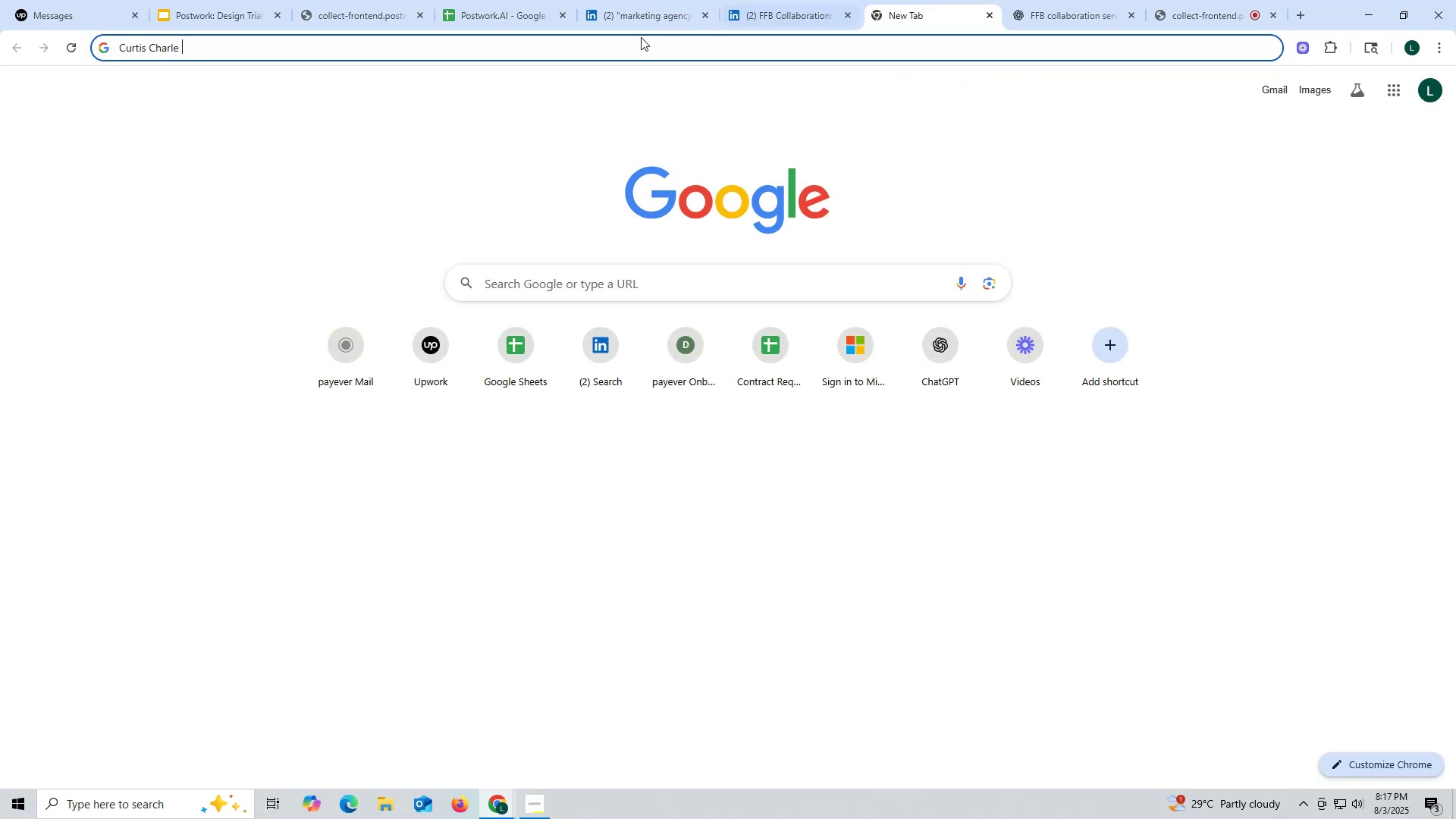 
key(Control+ControlLeft)
 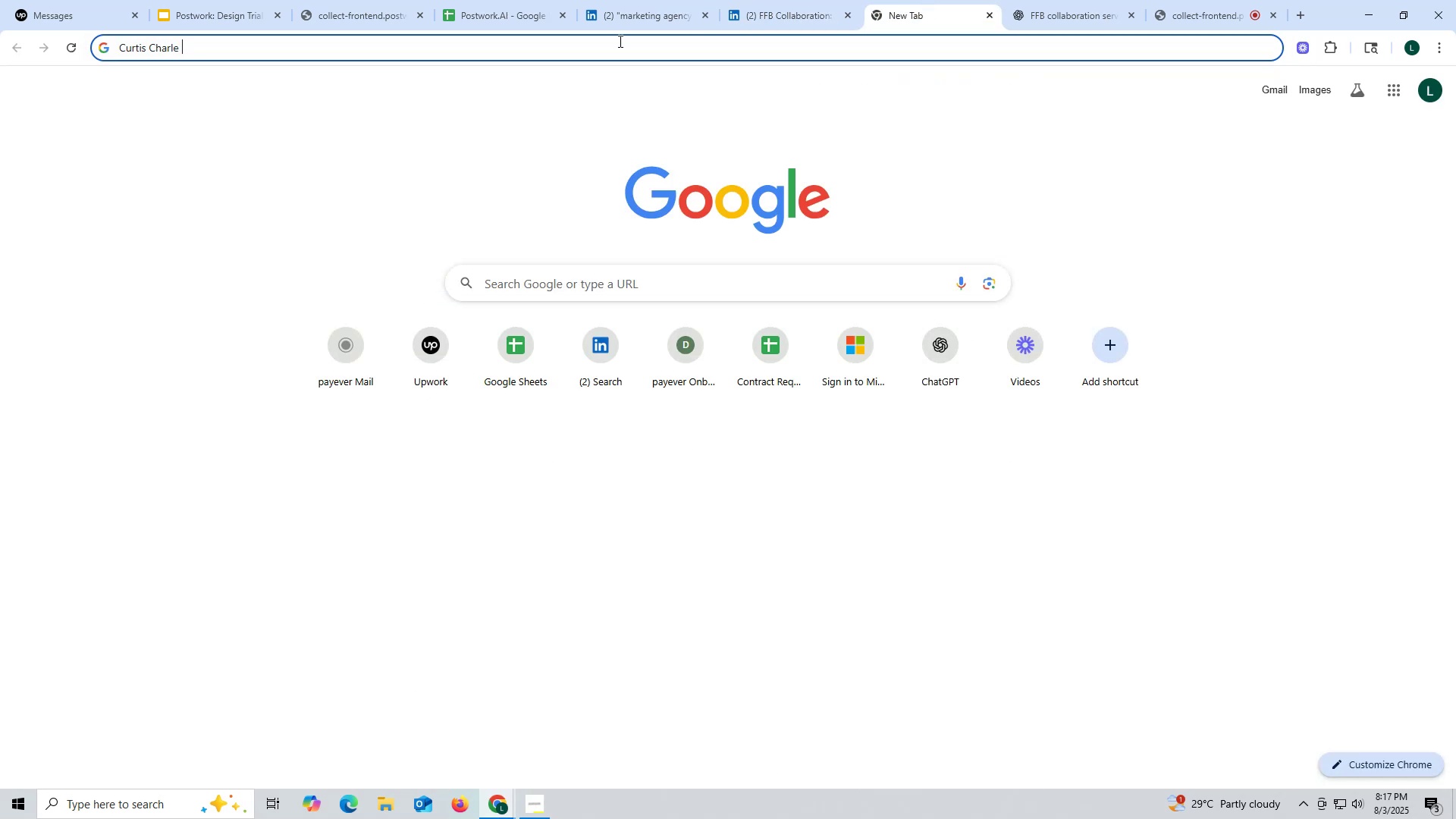 
key(Control+V)
 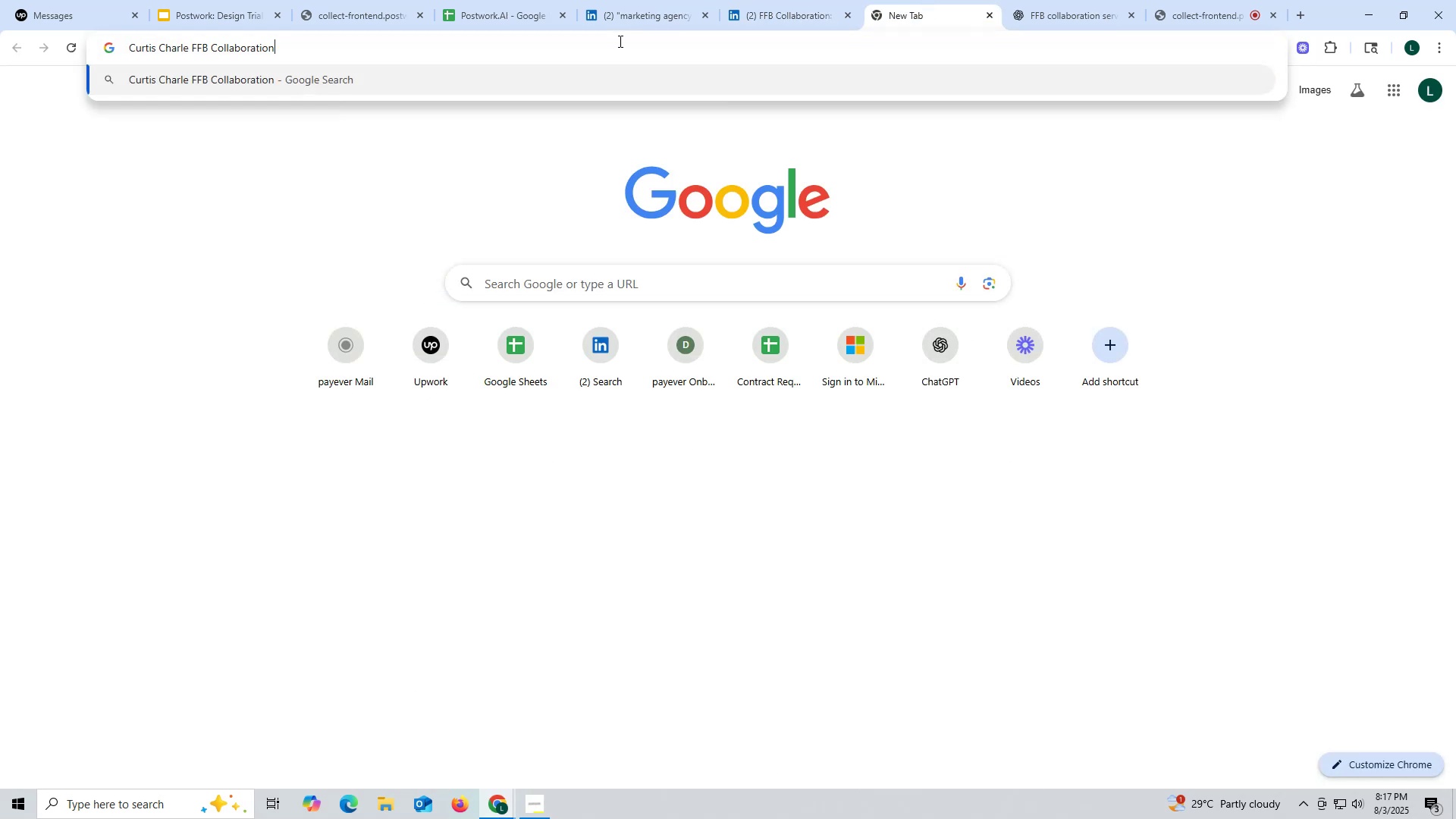 
key(Space)
 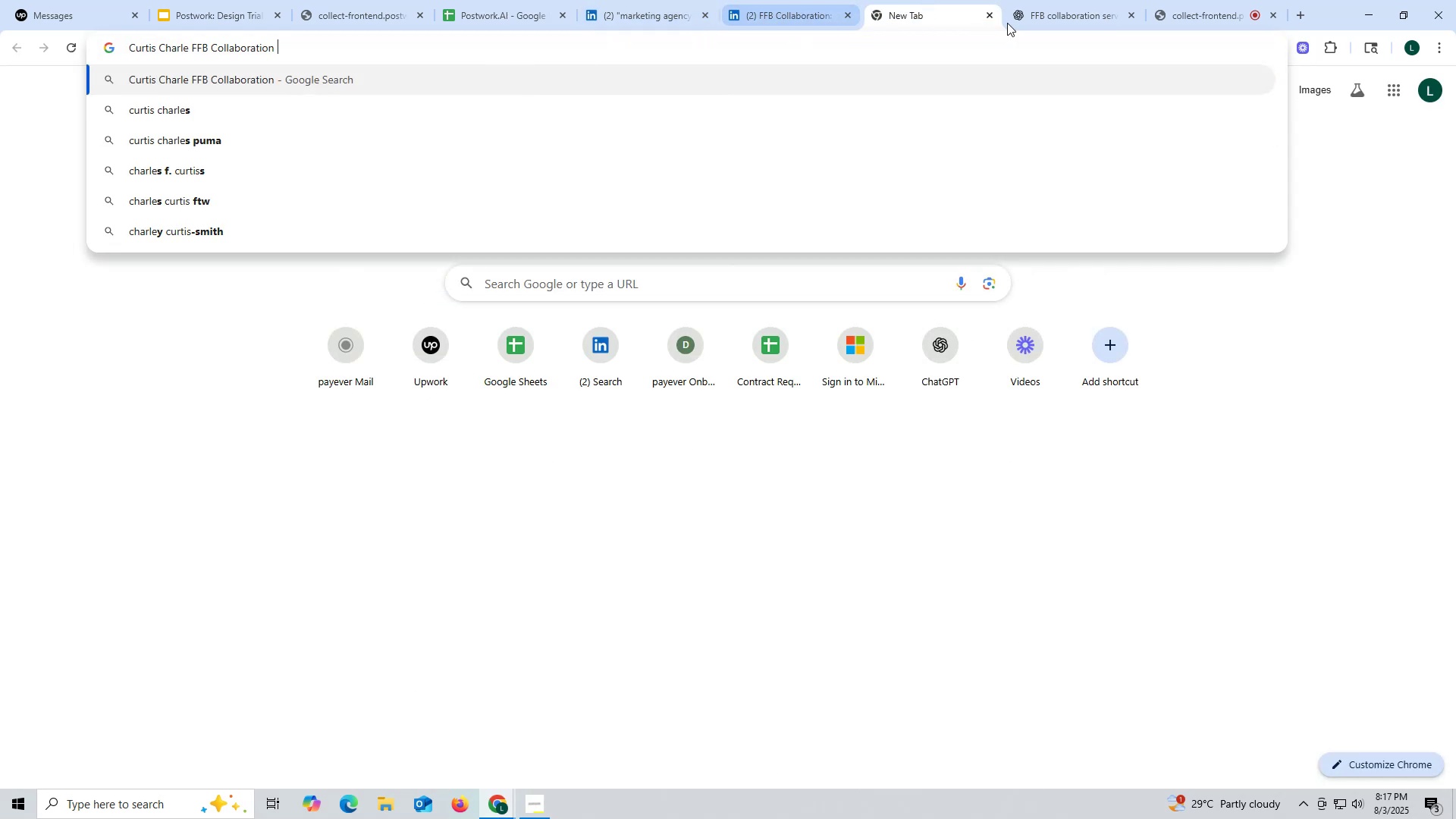 
left_click([1059, 5])
 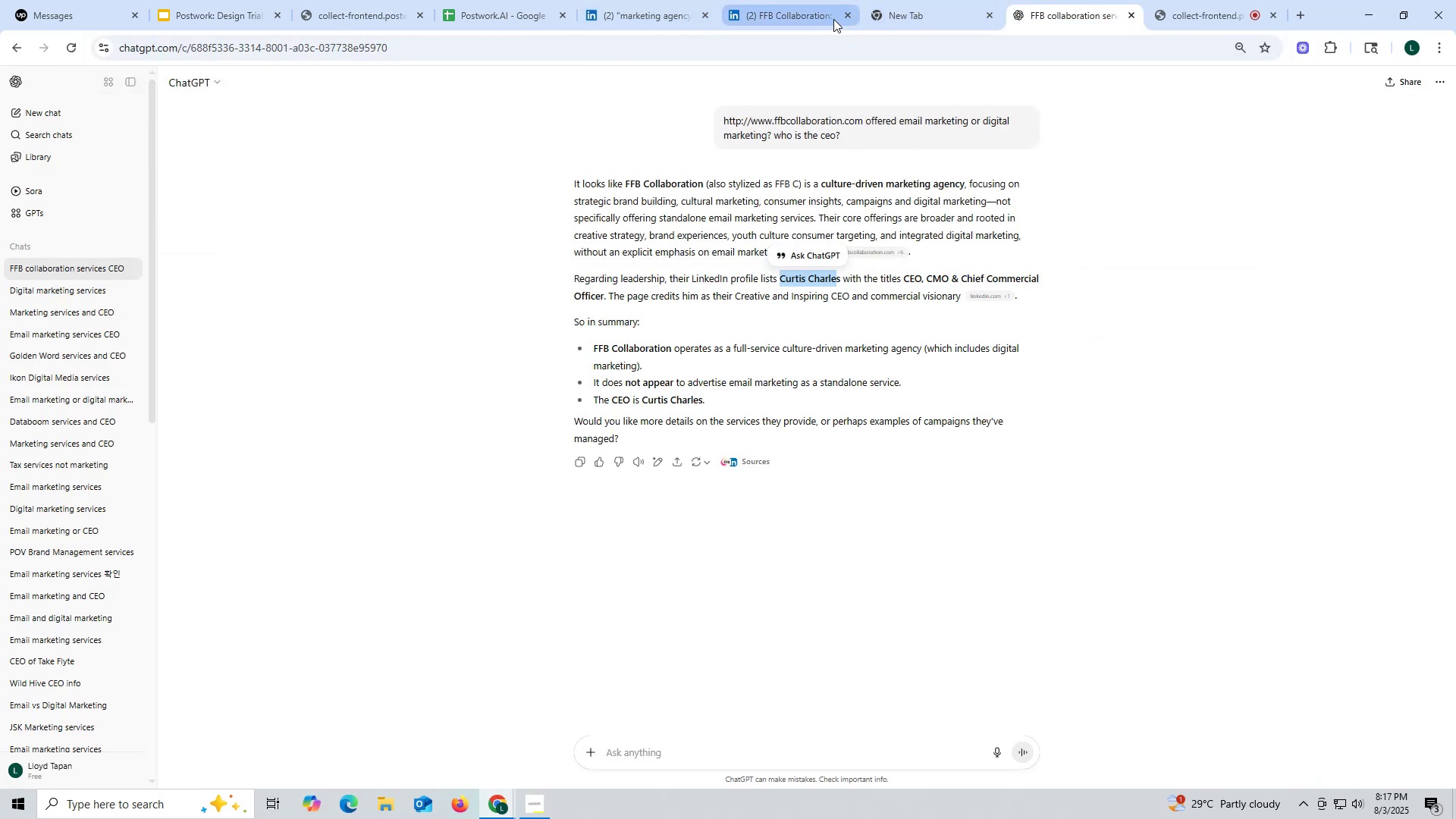 
left_click([845, 17])
 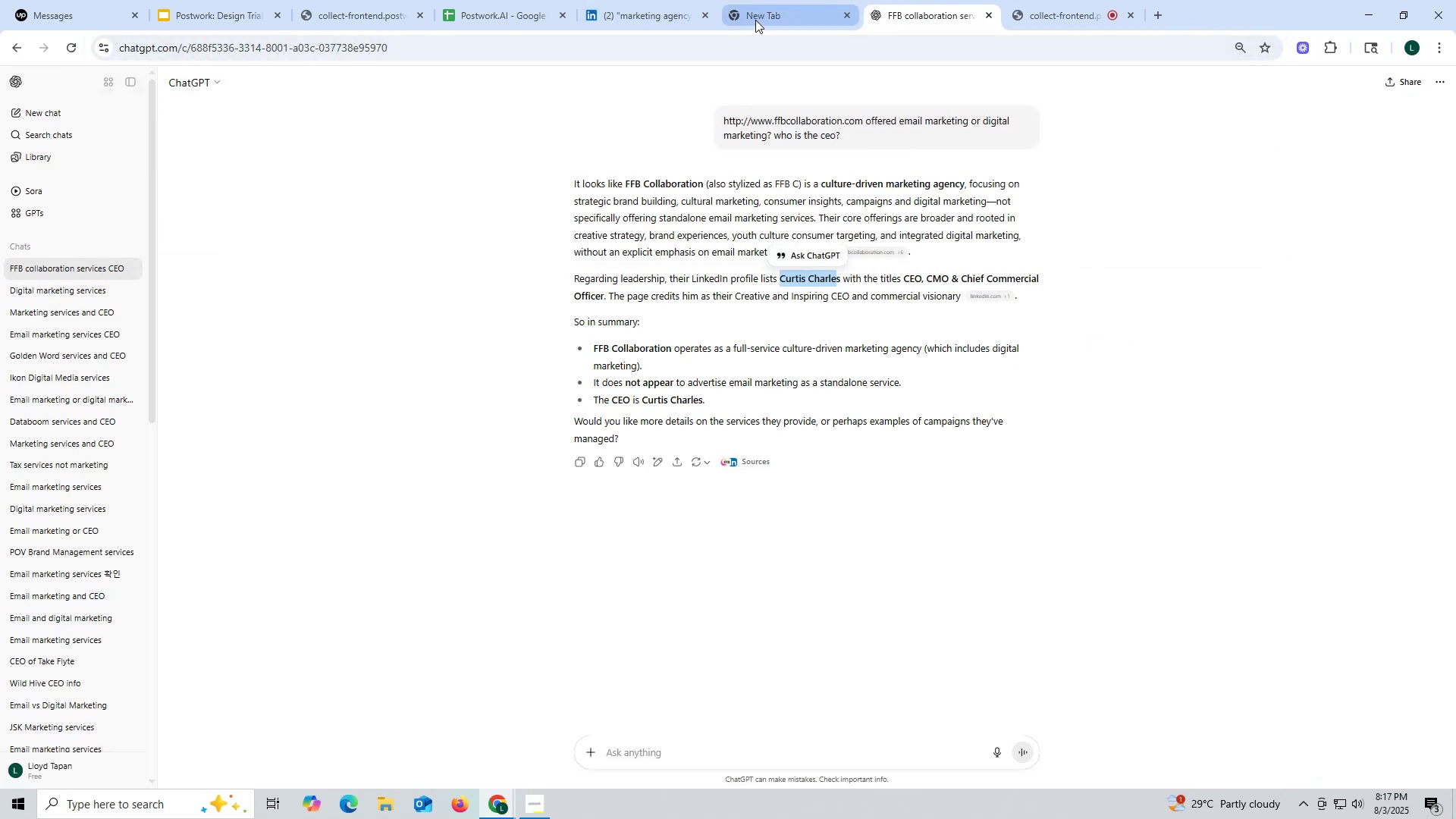 
left_click([755, 20])
 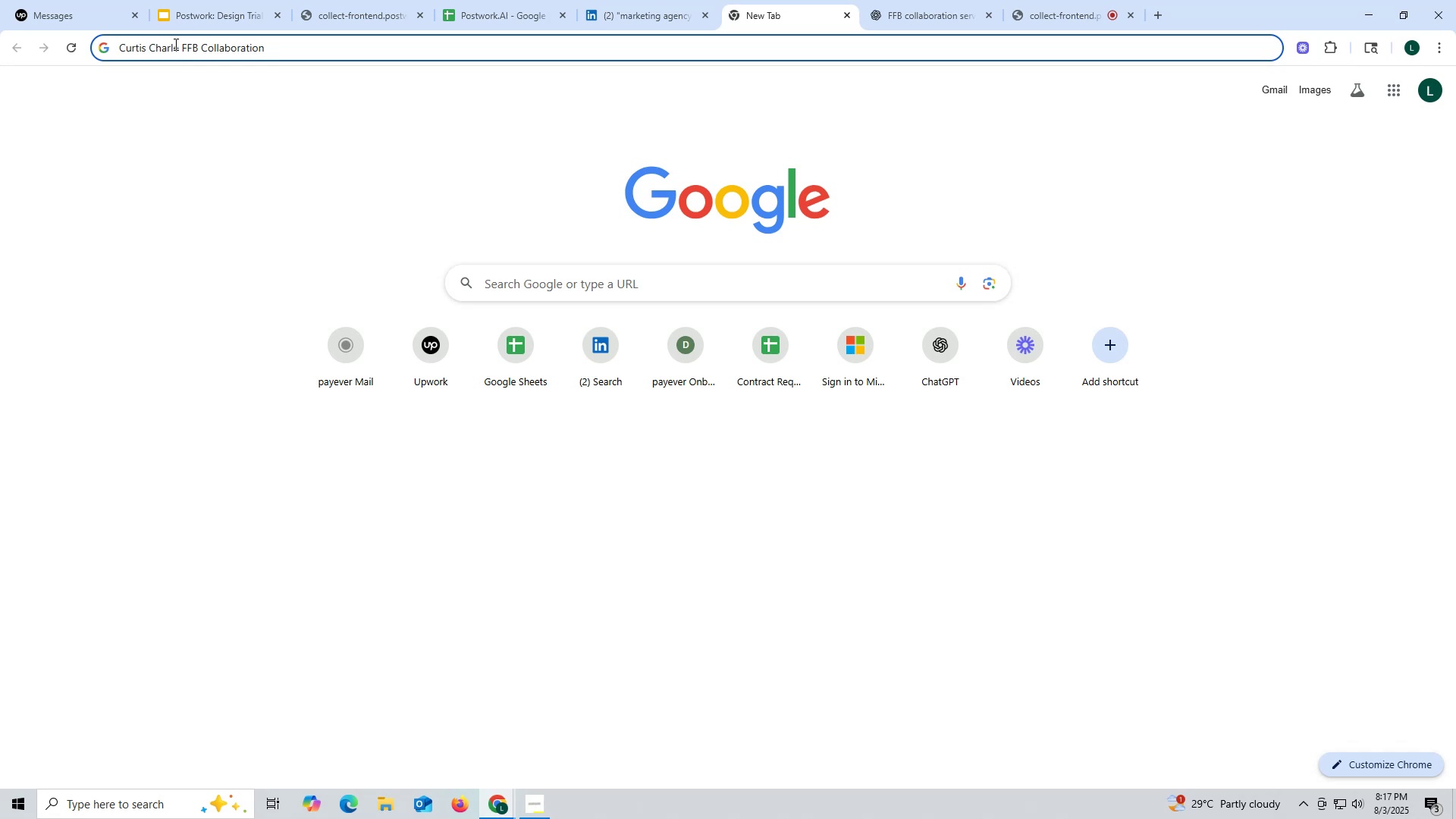 
left_click([177, 46])
 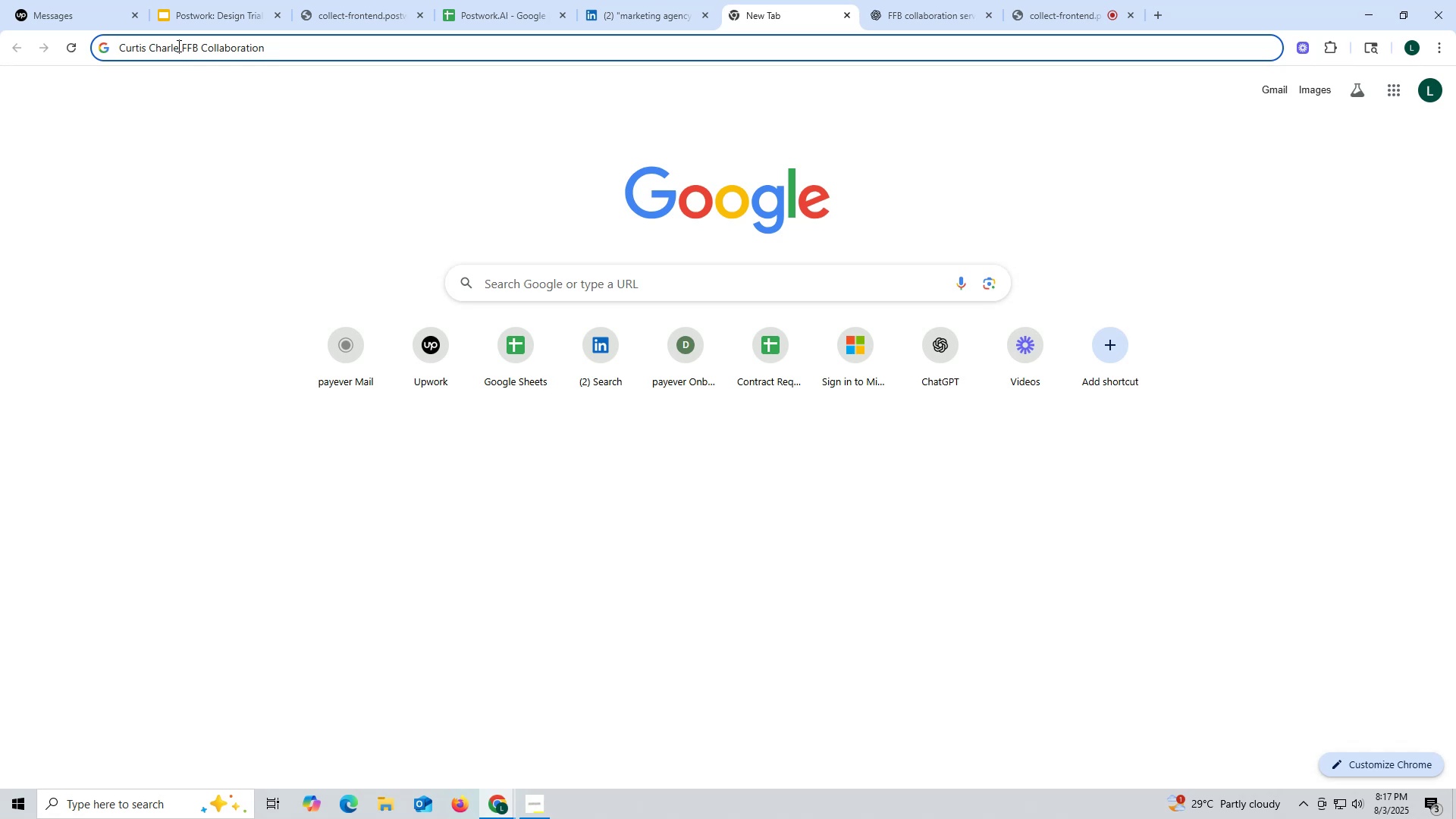 
key(S)
 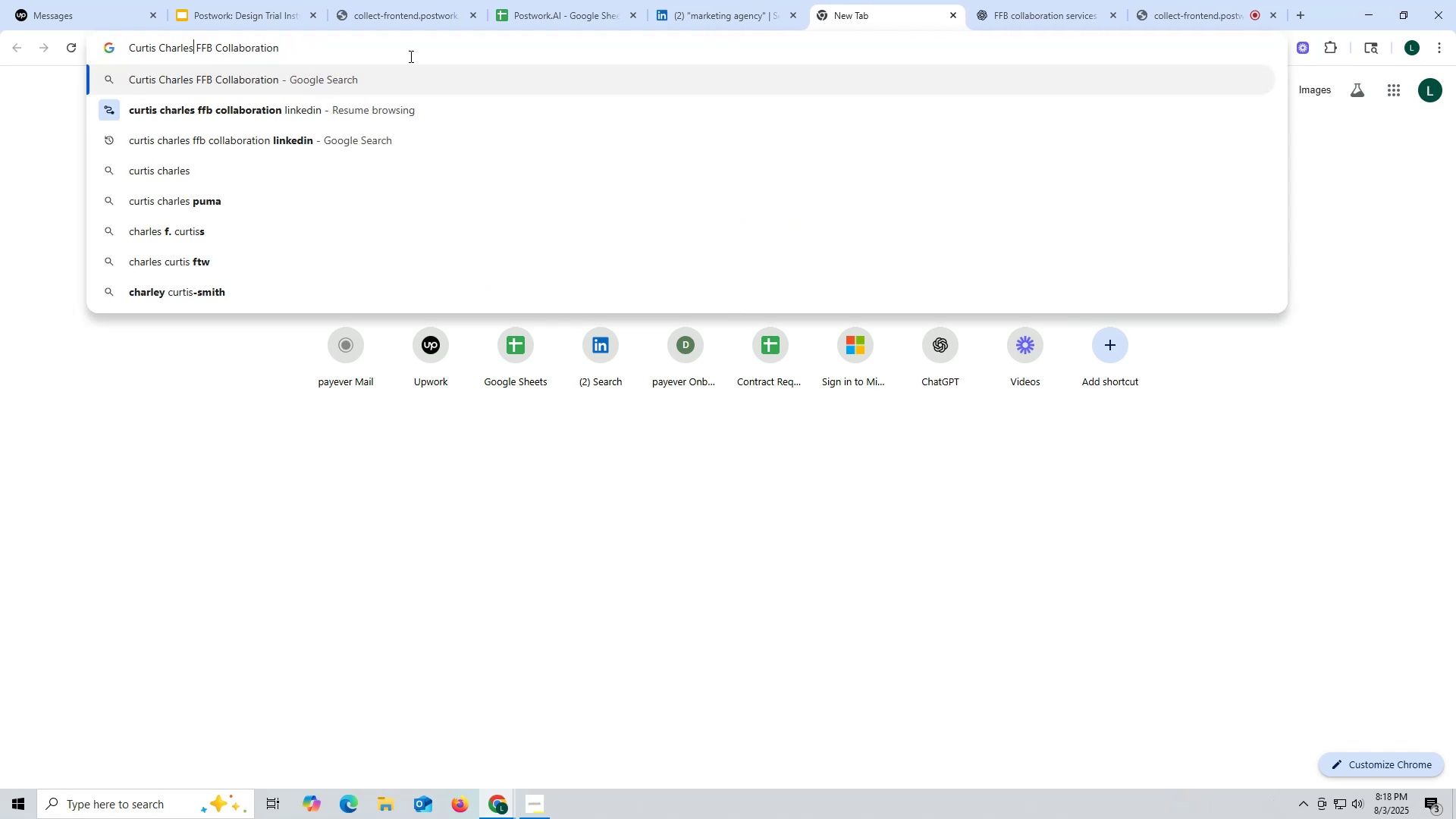 
left_click([704, 14])
 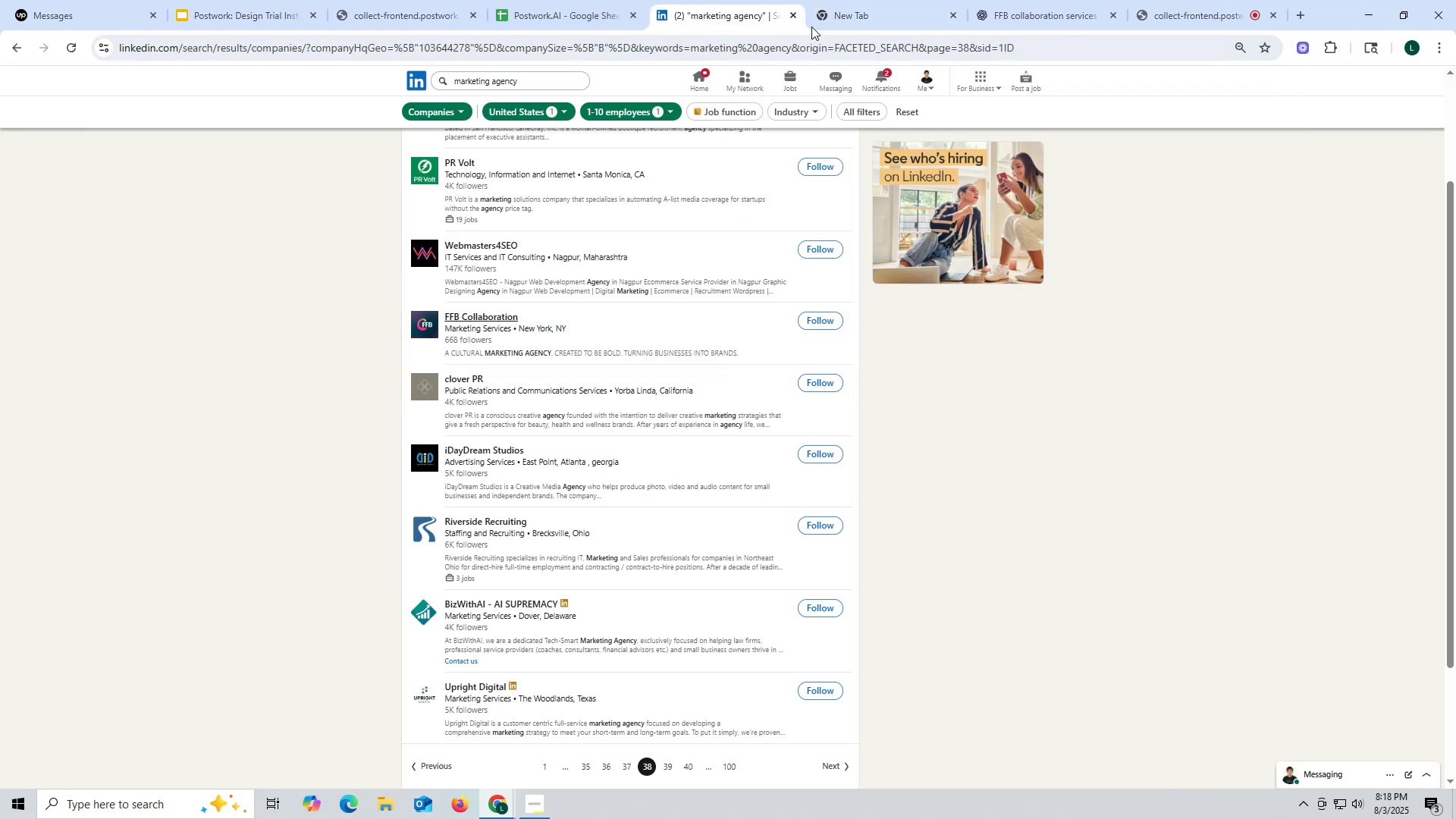 
left_click([869, 20])
 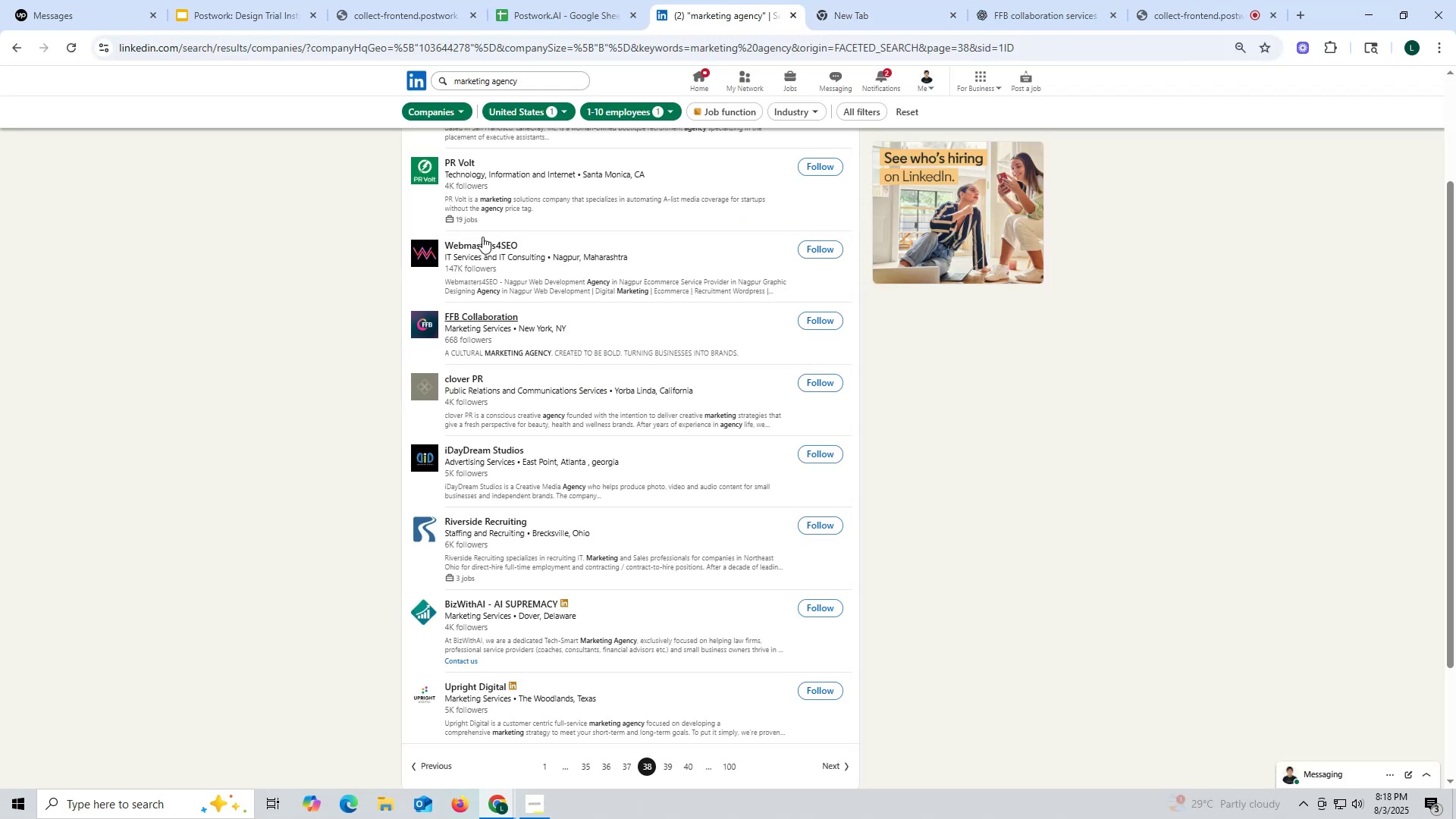 
right_click([472, 318])
 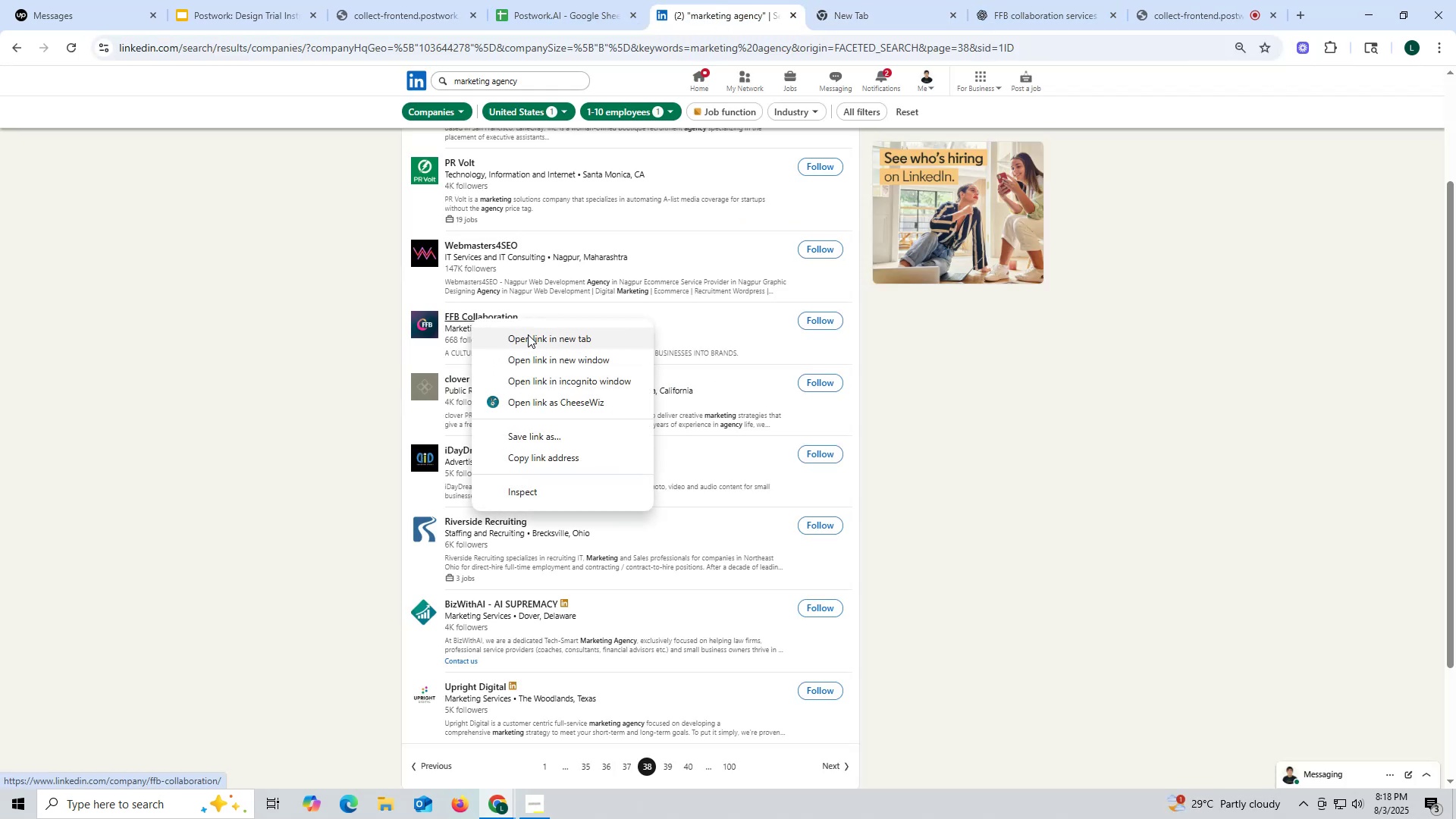 
left_click([528, 334])
 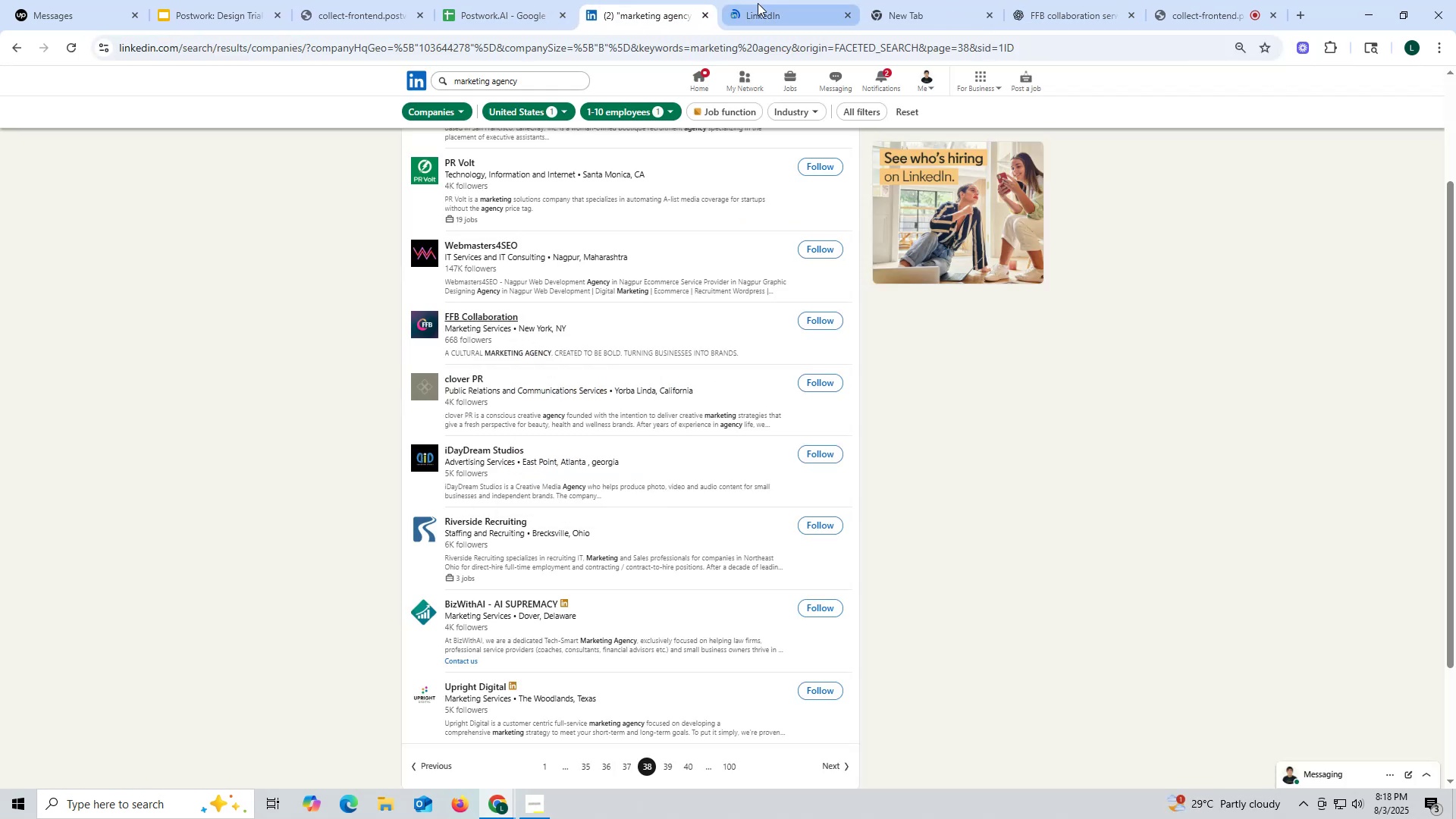 
left_click([774, 14])
 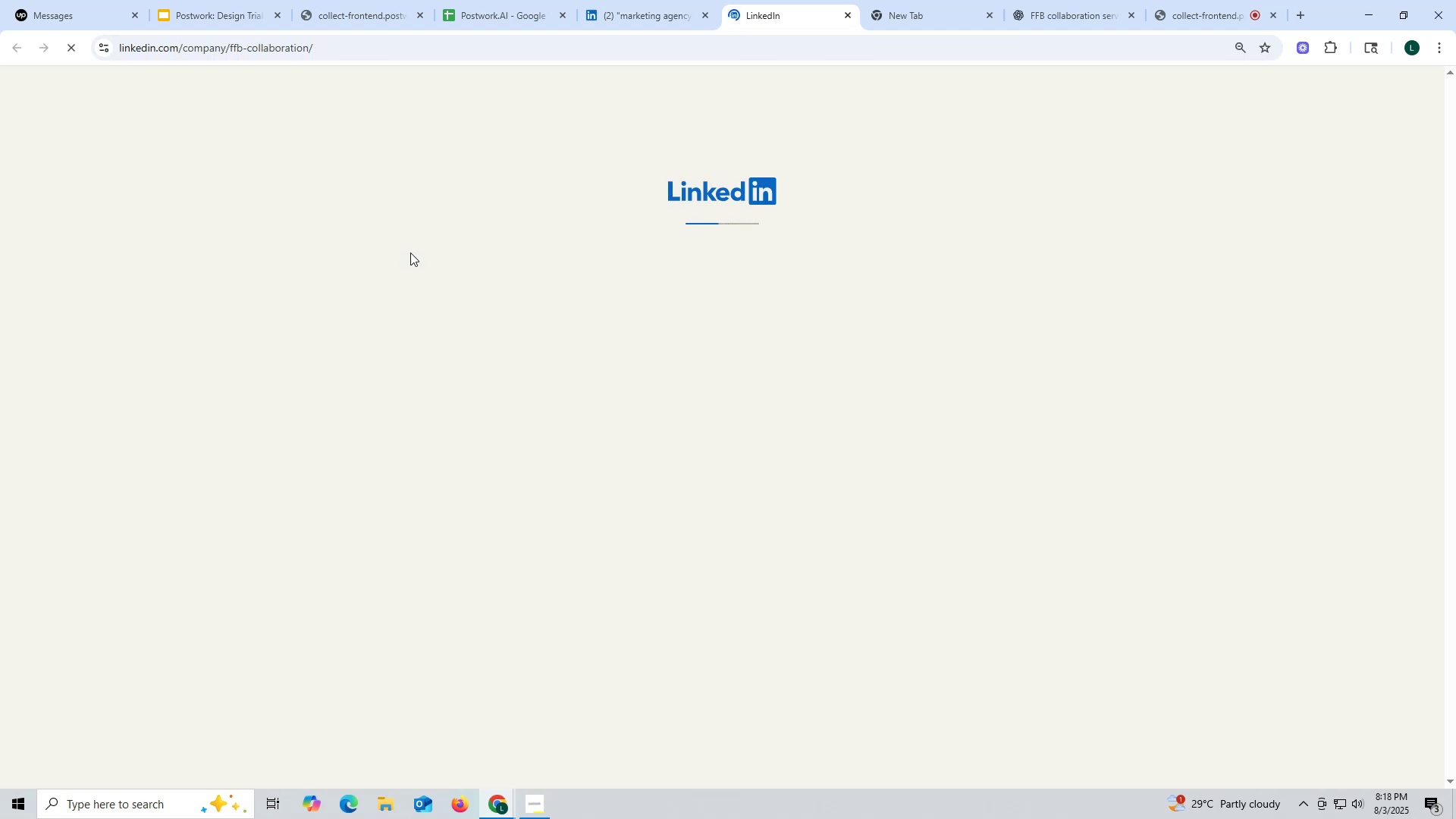 
wait(9.6)
 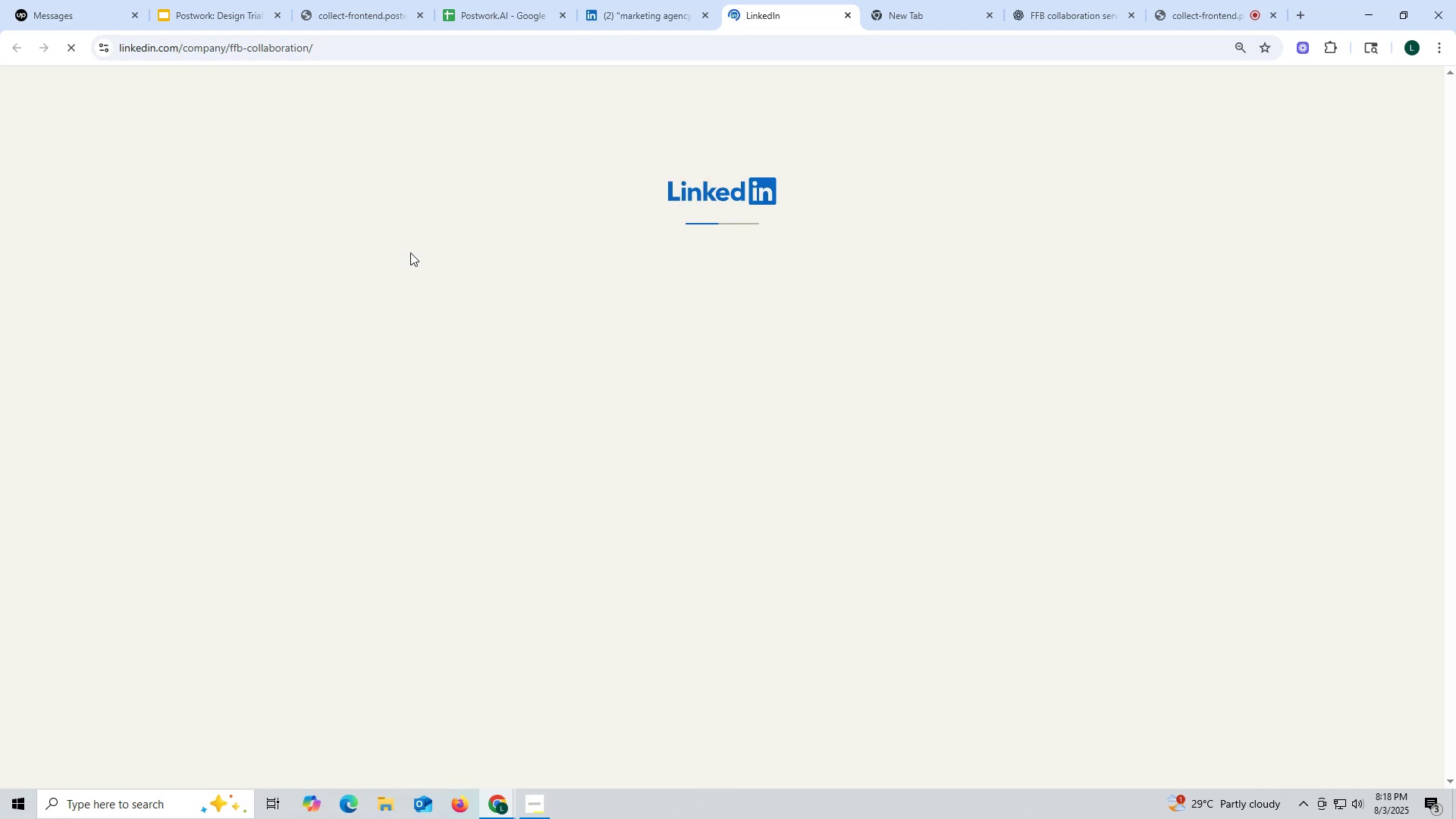 
left_click_drag(start_coordinate=[411, 243], to_coordinate=[534, 242])
 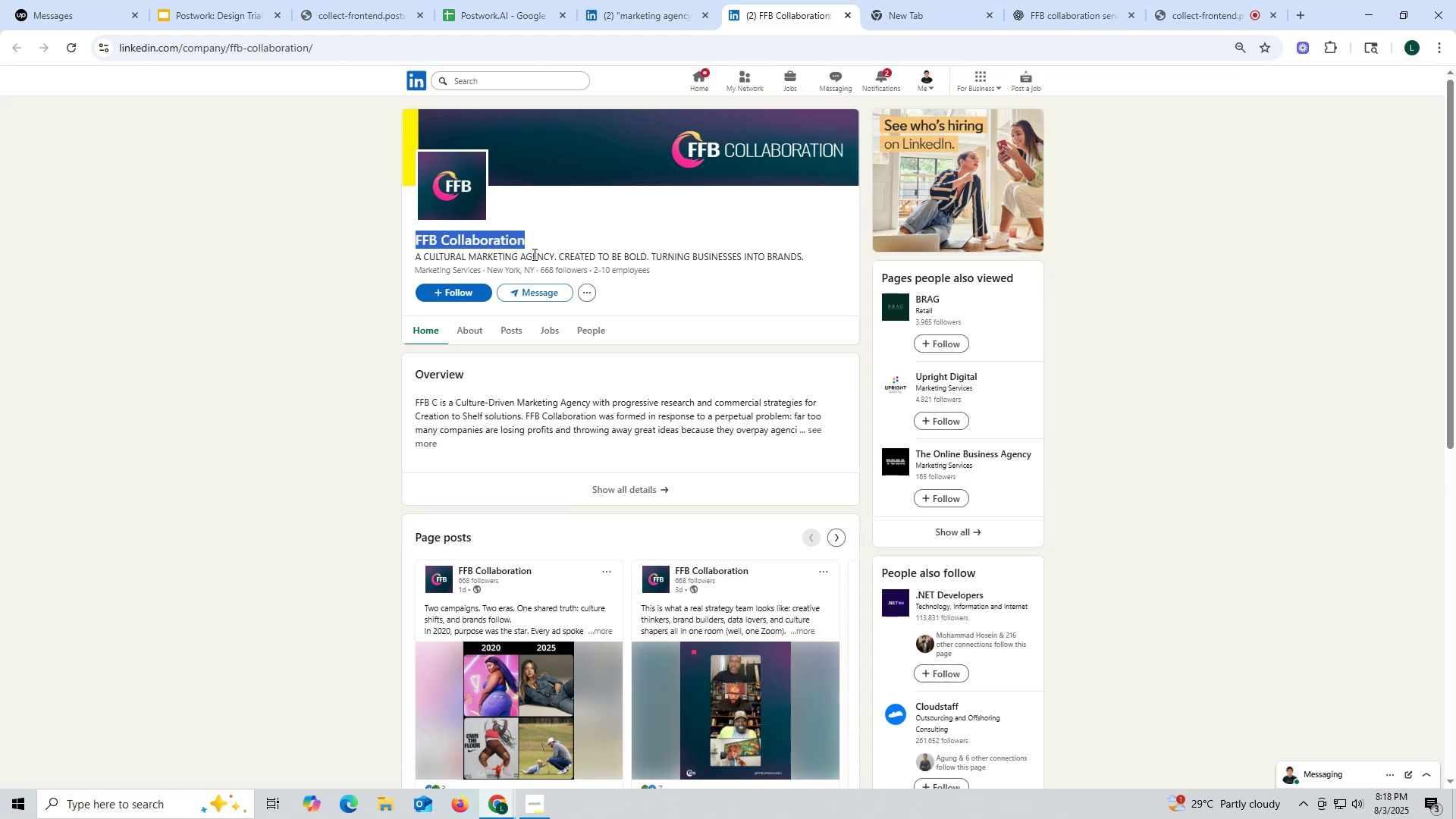 
key(Control+ControlLeft)
 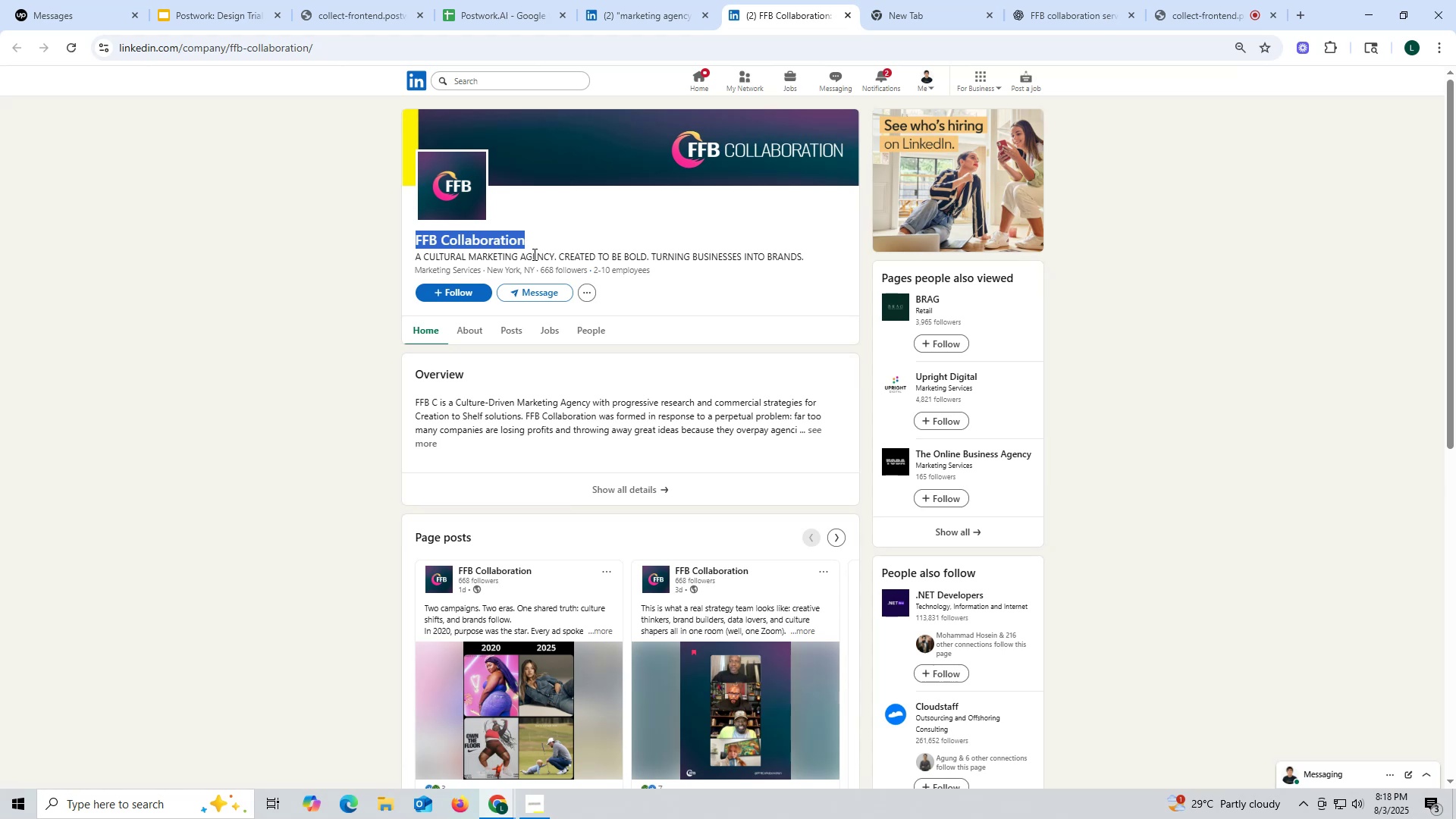 
key(Control+C)
 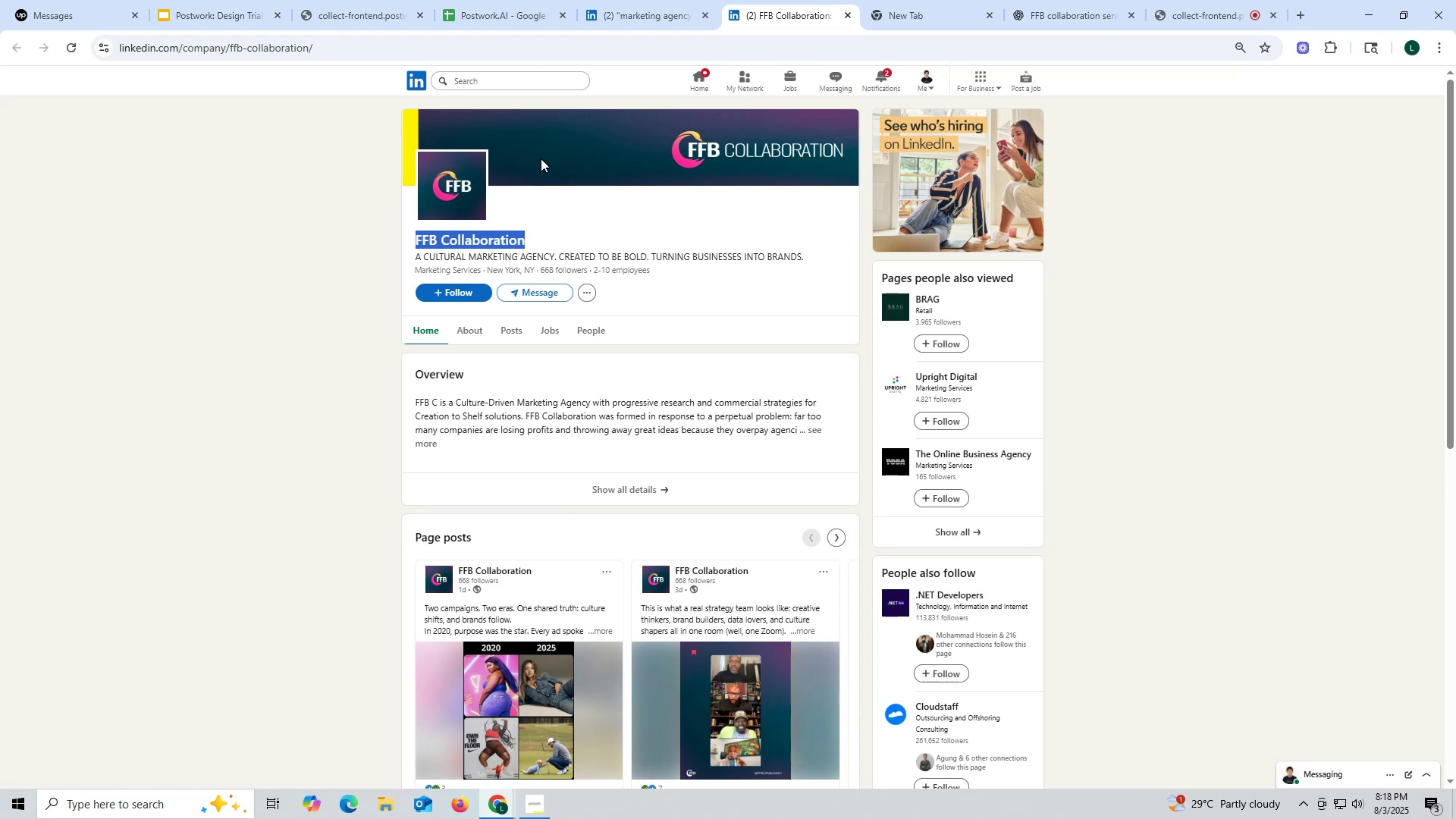 
key(Control+ControlLeft)
 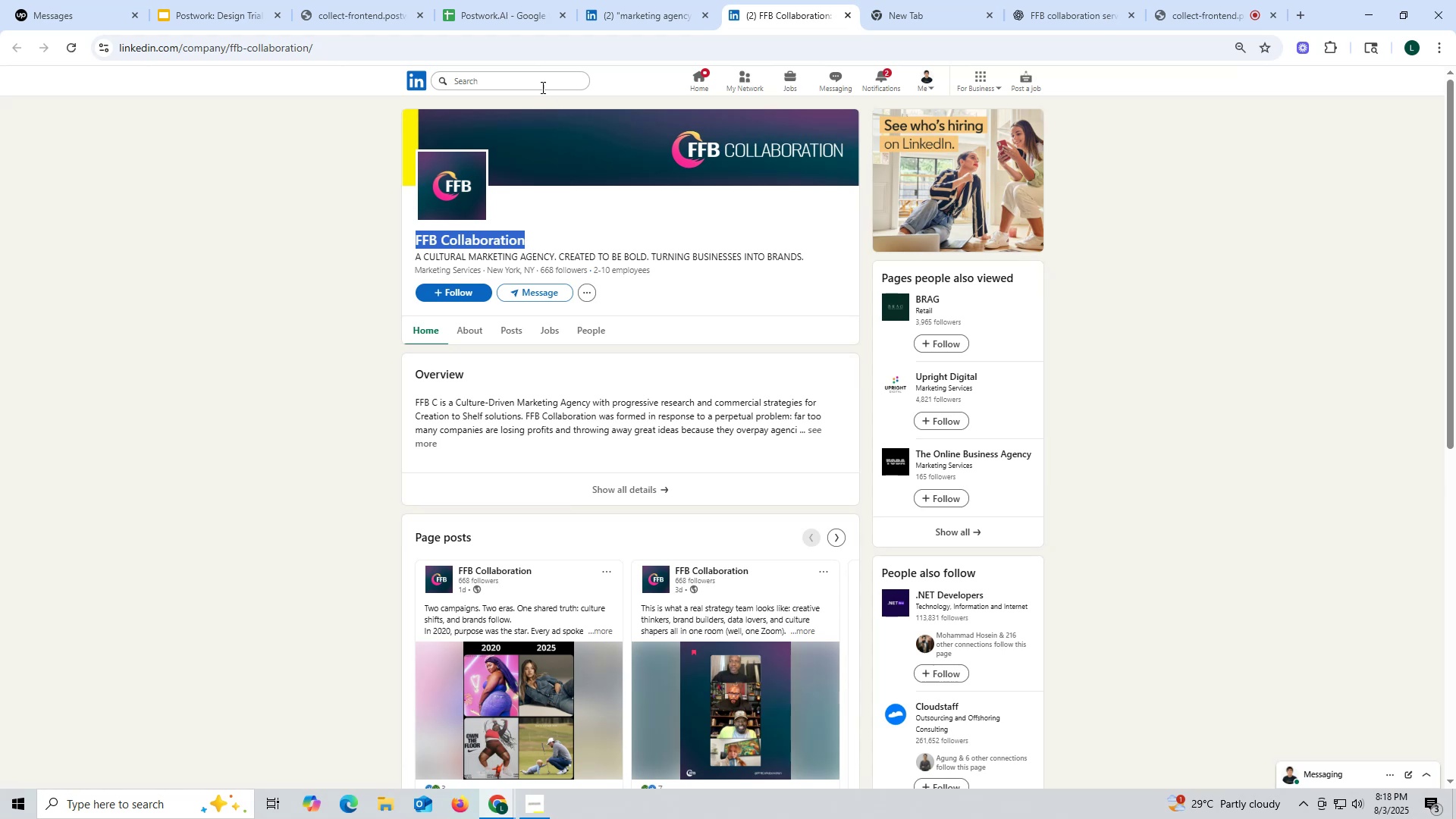 
key(Control+C)
 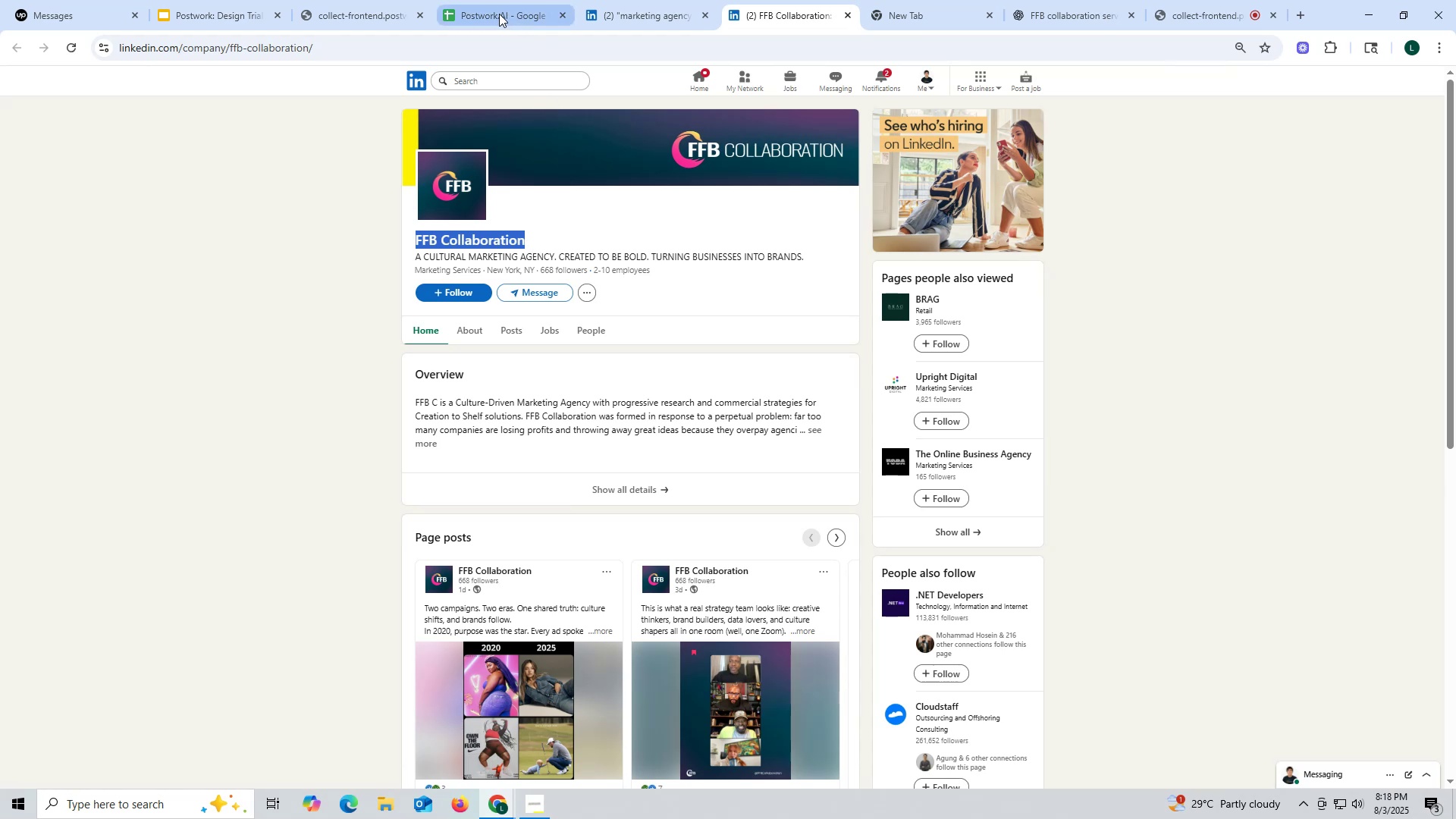 
left_click([499, 14])
 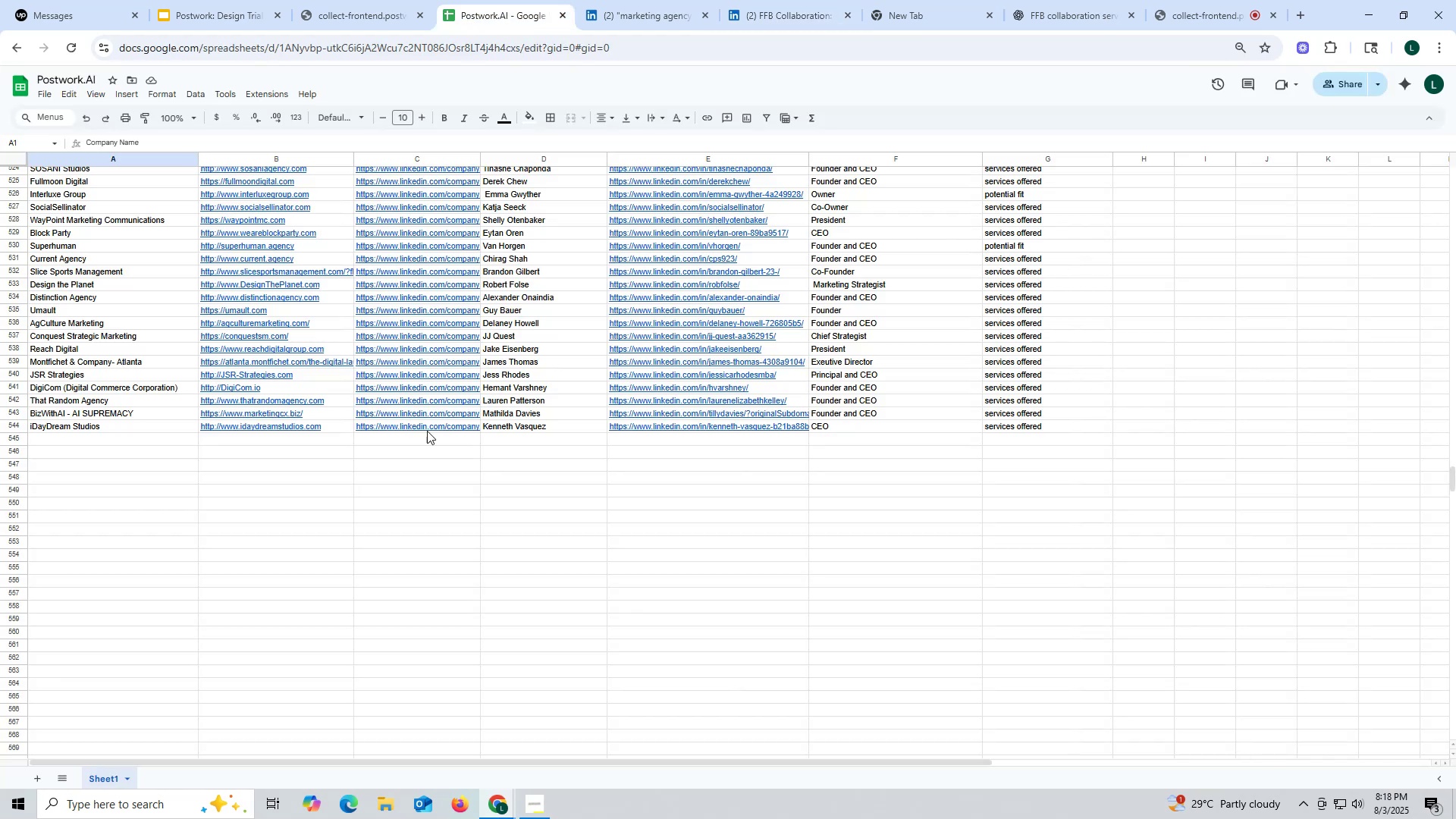 
key(Control+ControlLeft)
 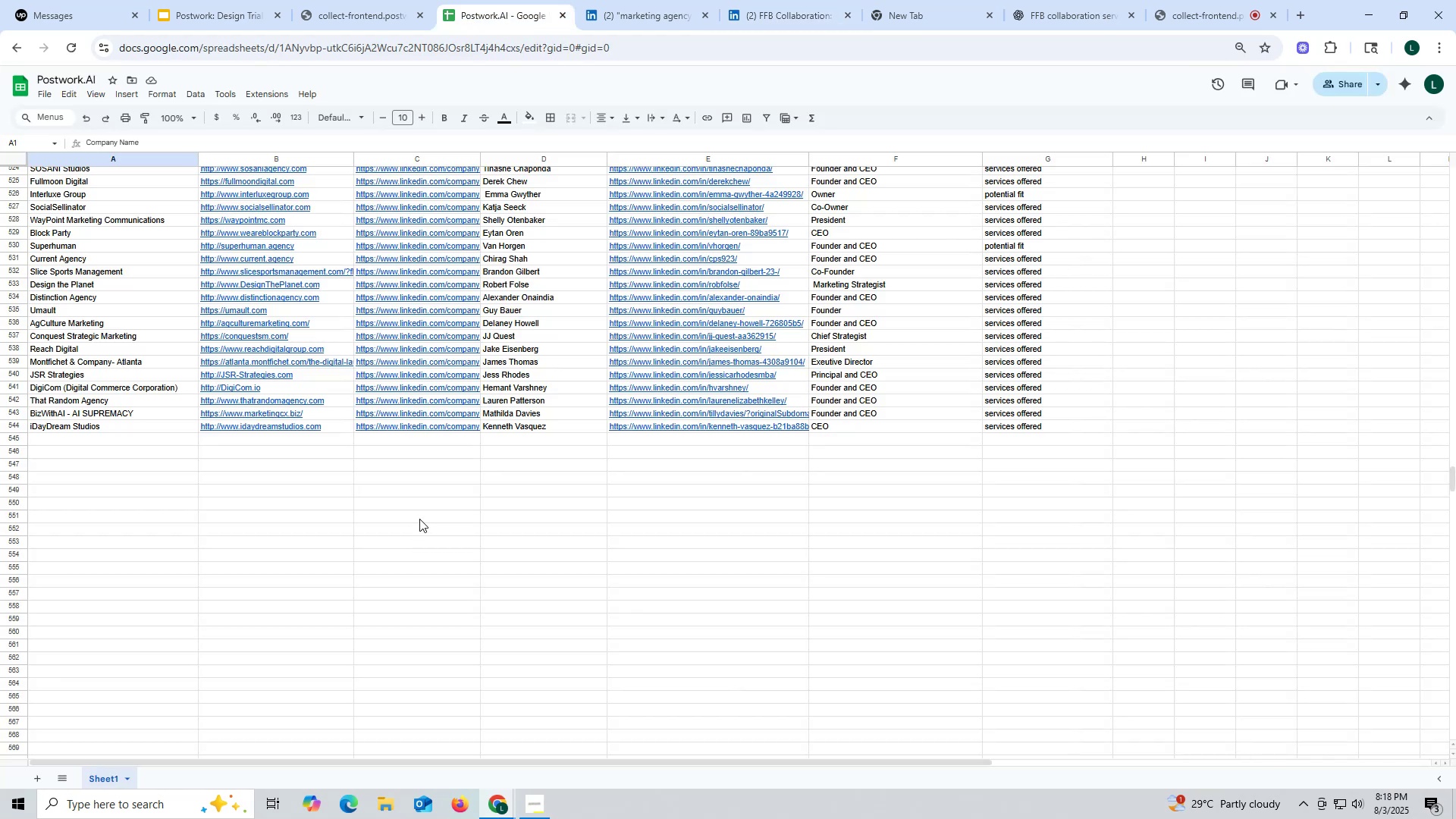 
key(Control+F)
 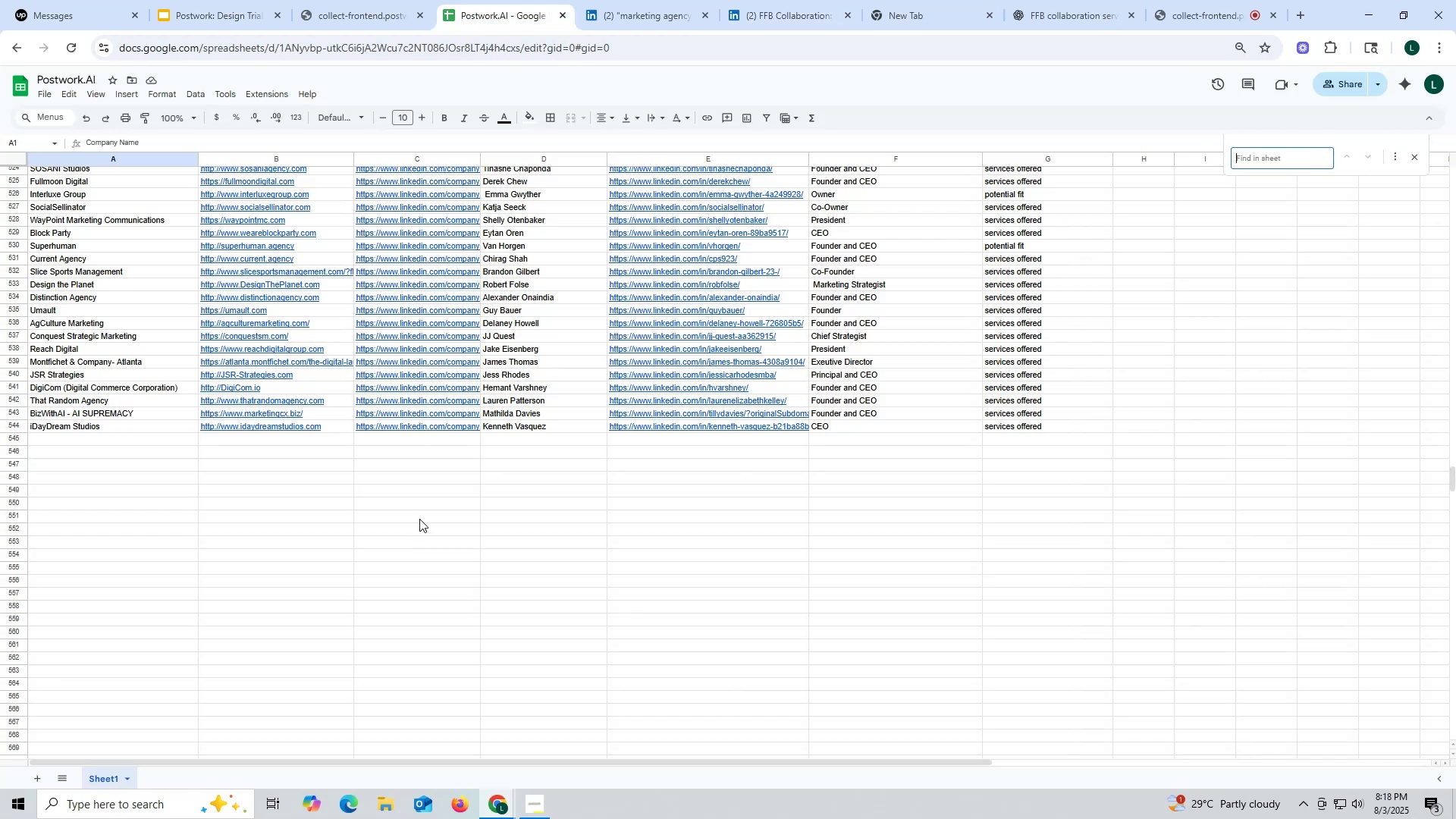 
key(Control+ControlLeft)
 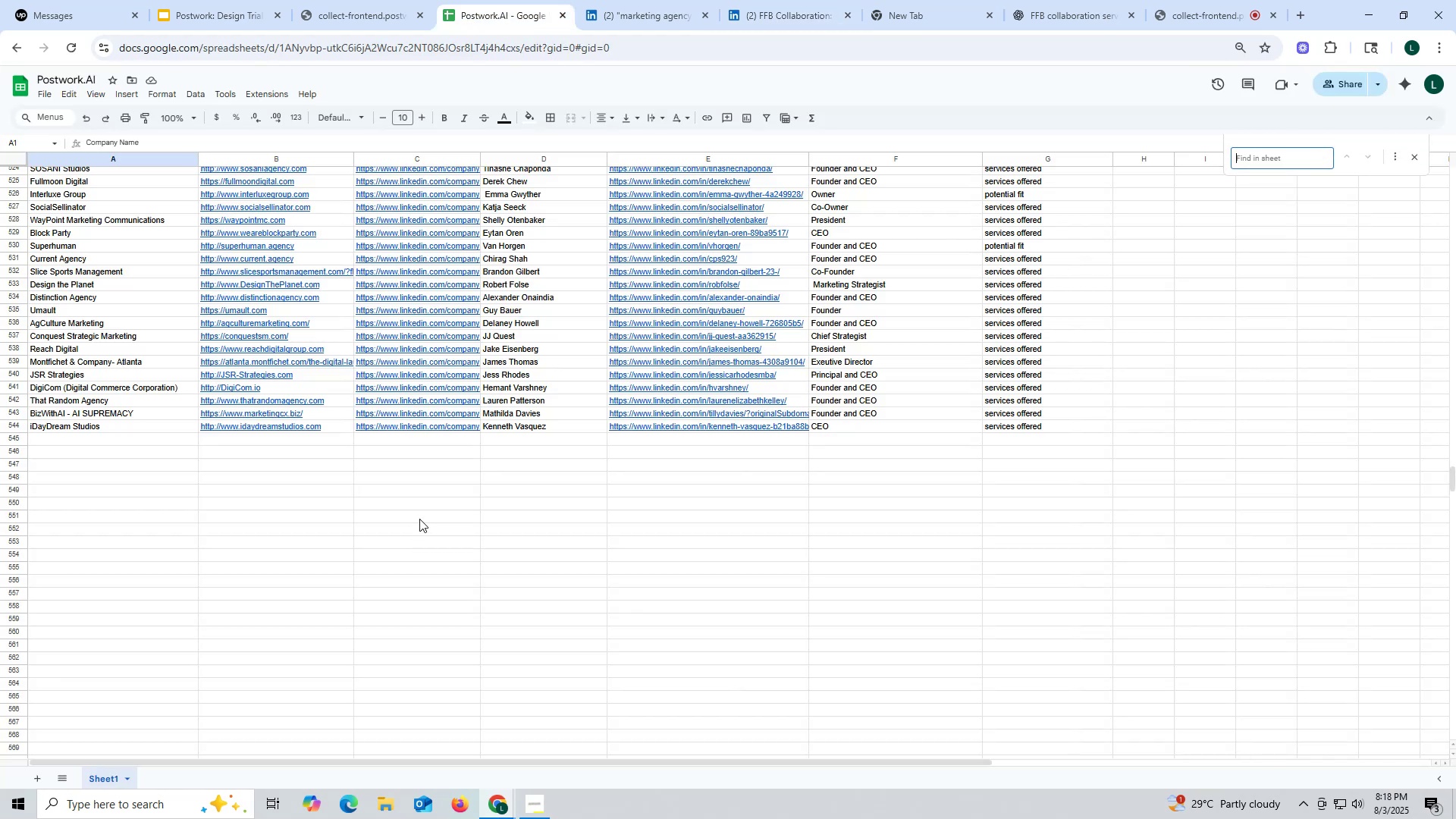 
key(Control+V)
 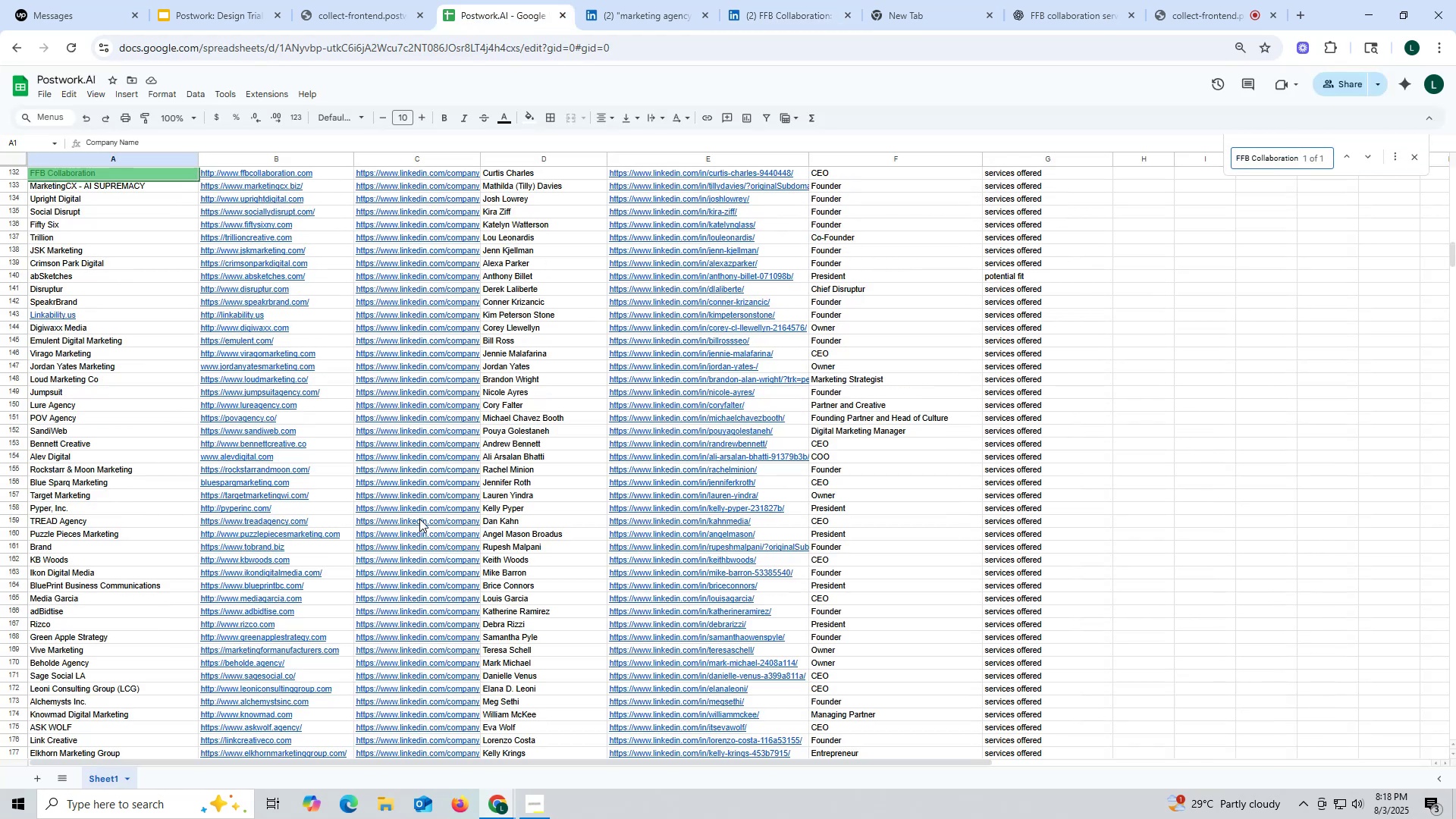 
key(Enter)
 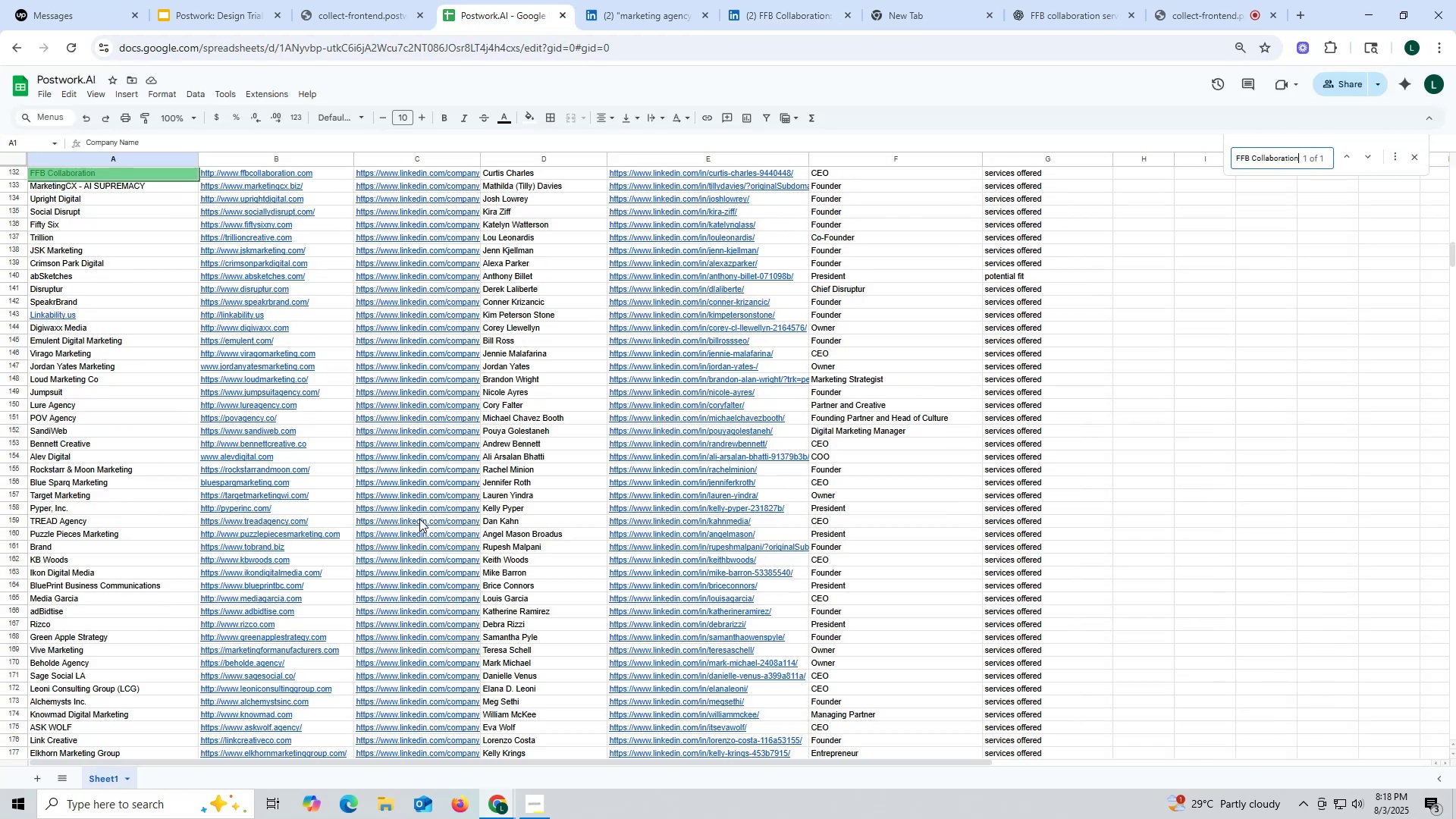 
key(Escape)
 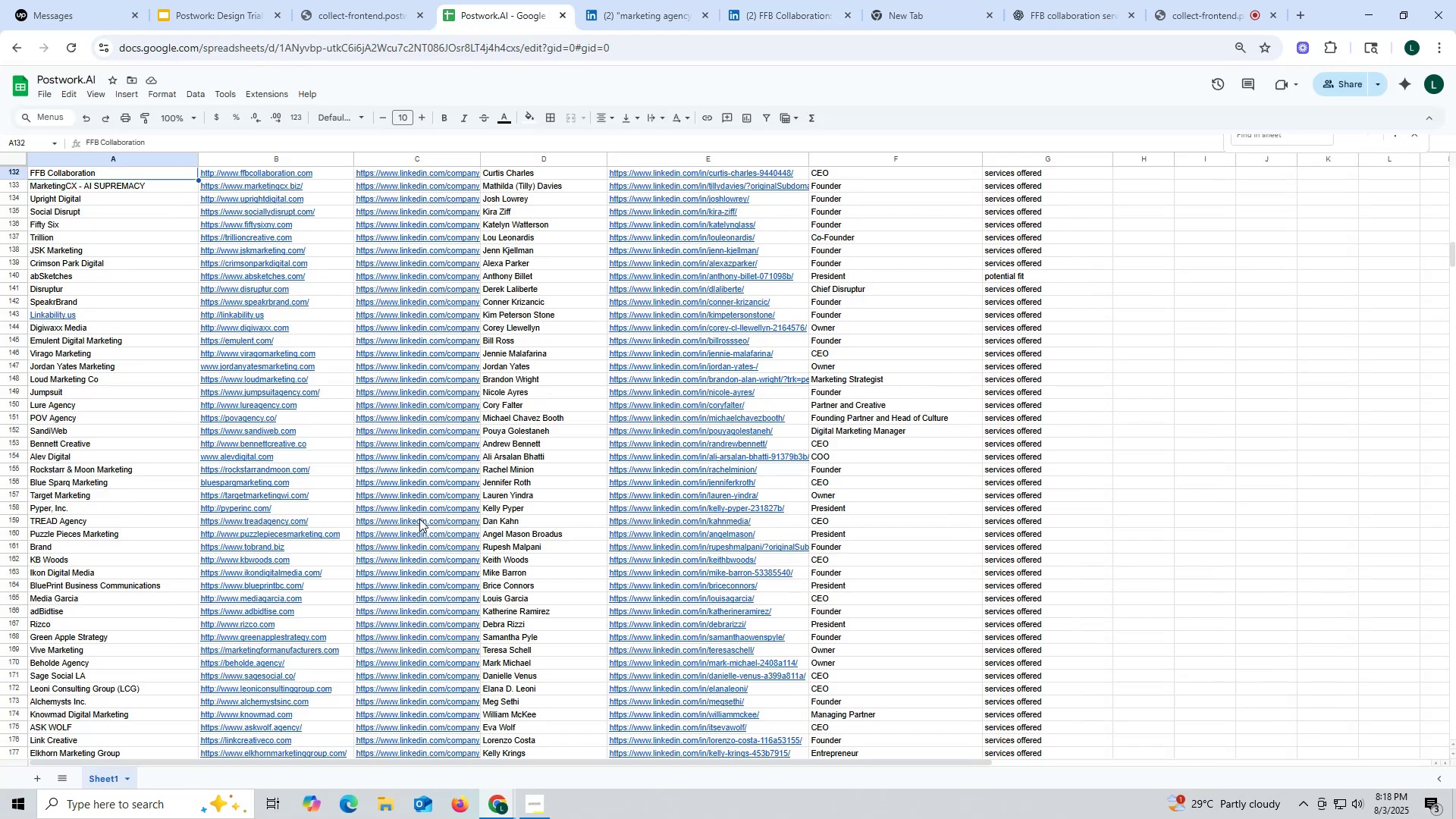 
key(Escape)
 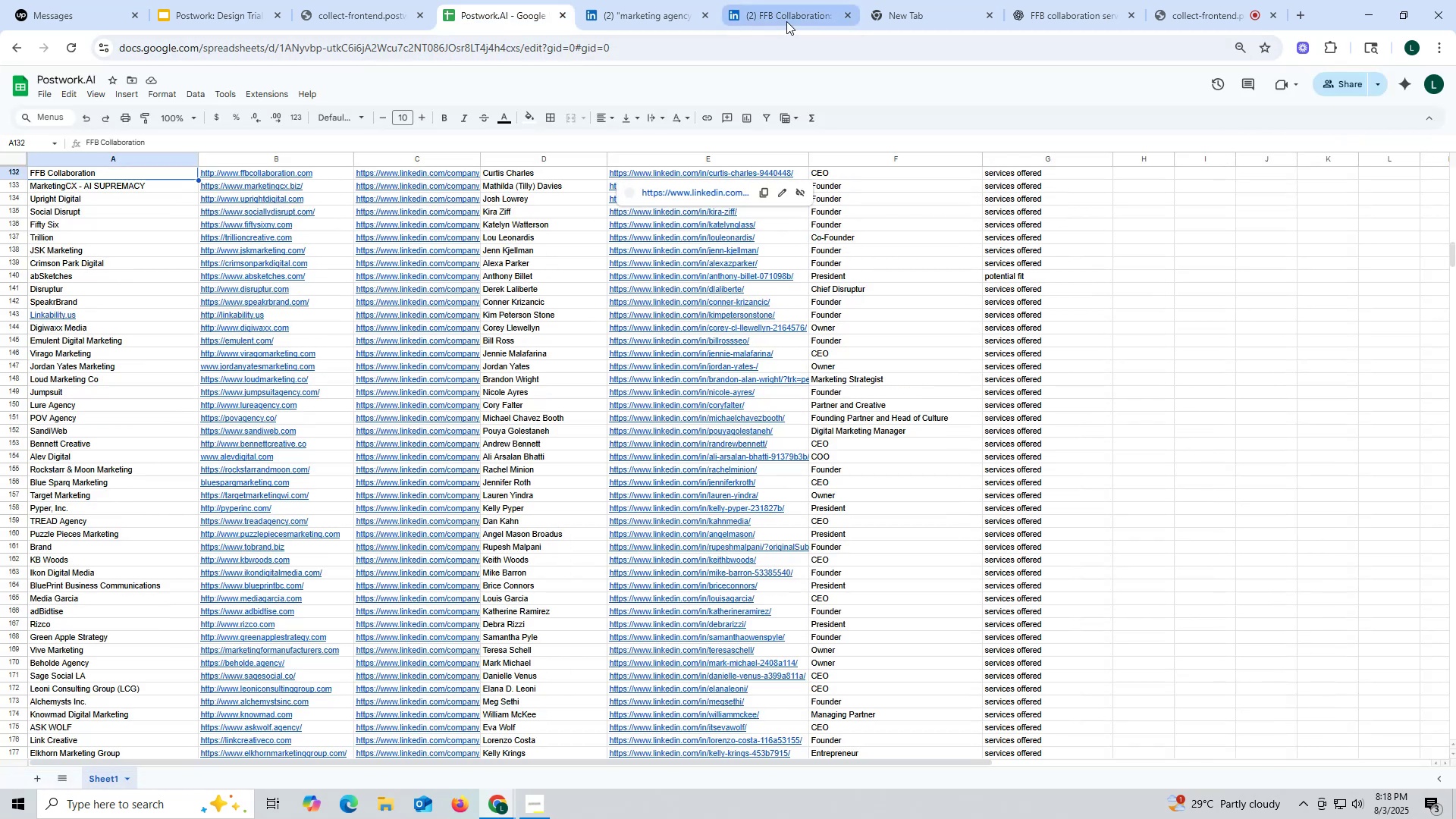 
left_click([843, 14])
 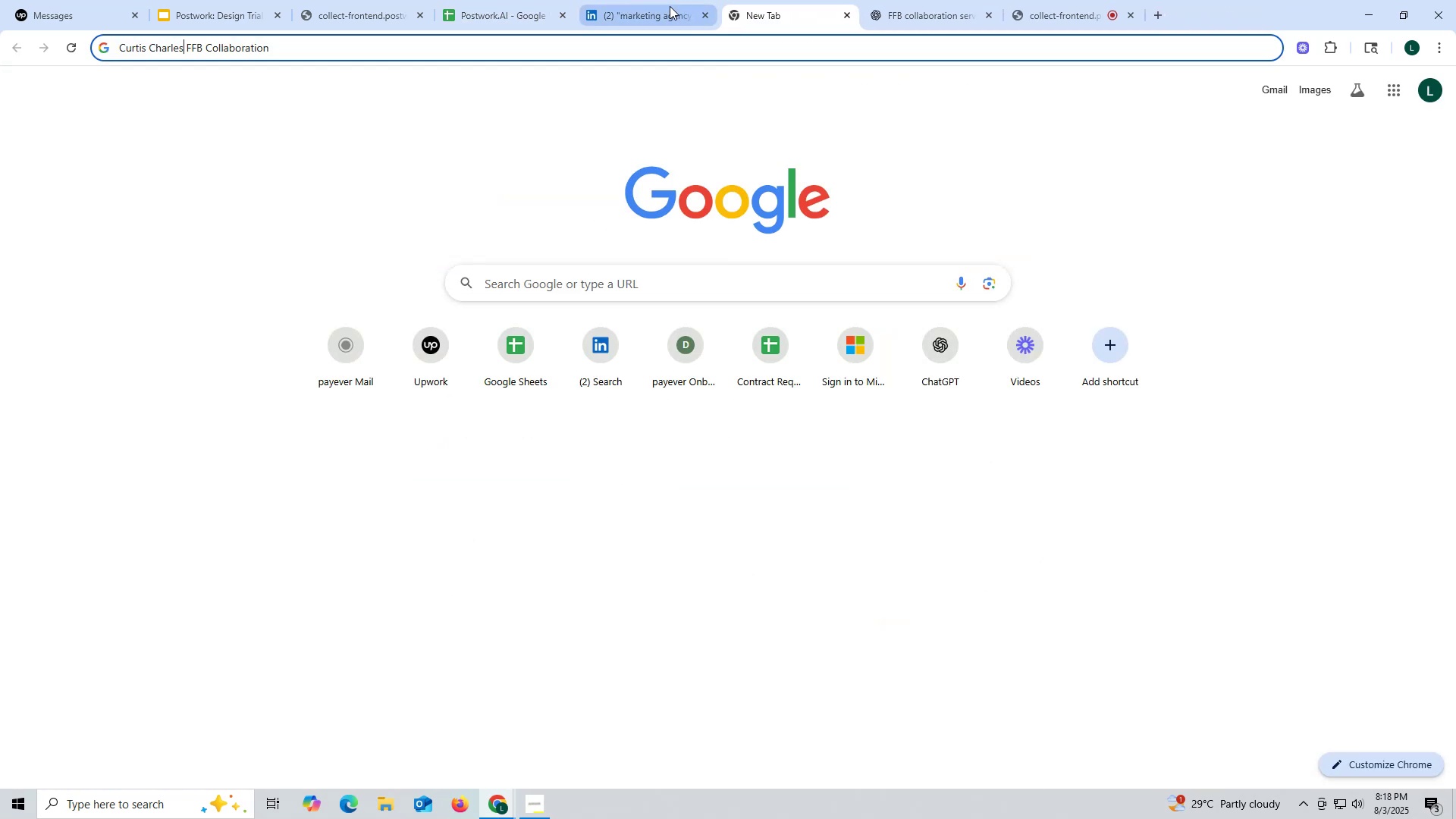 
left_click([670, 6])
 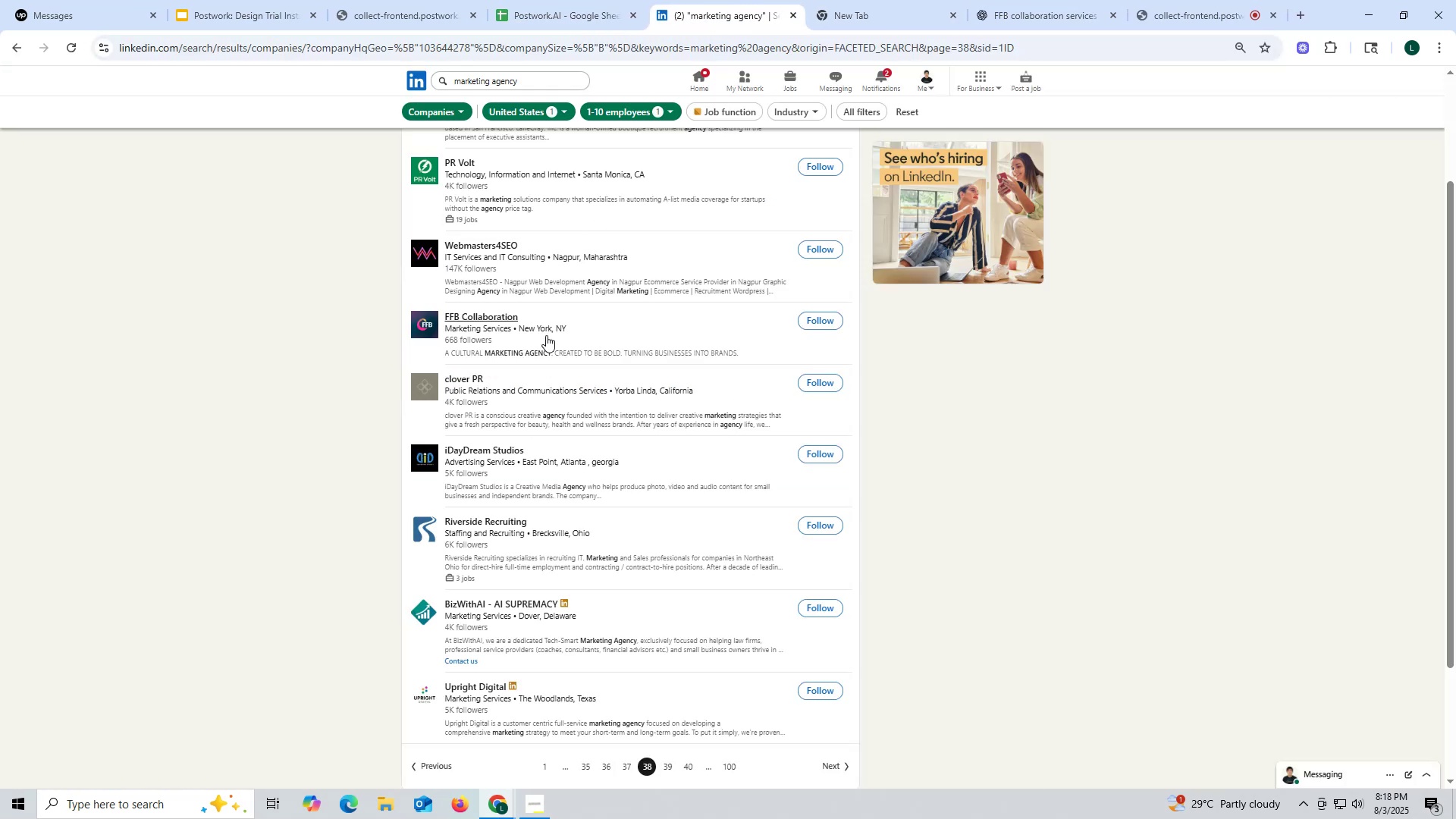 
scroll: coordinate [546, 334], scroll_direction: up, amount: 1.0
 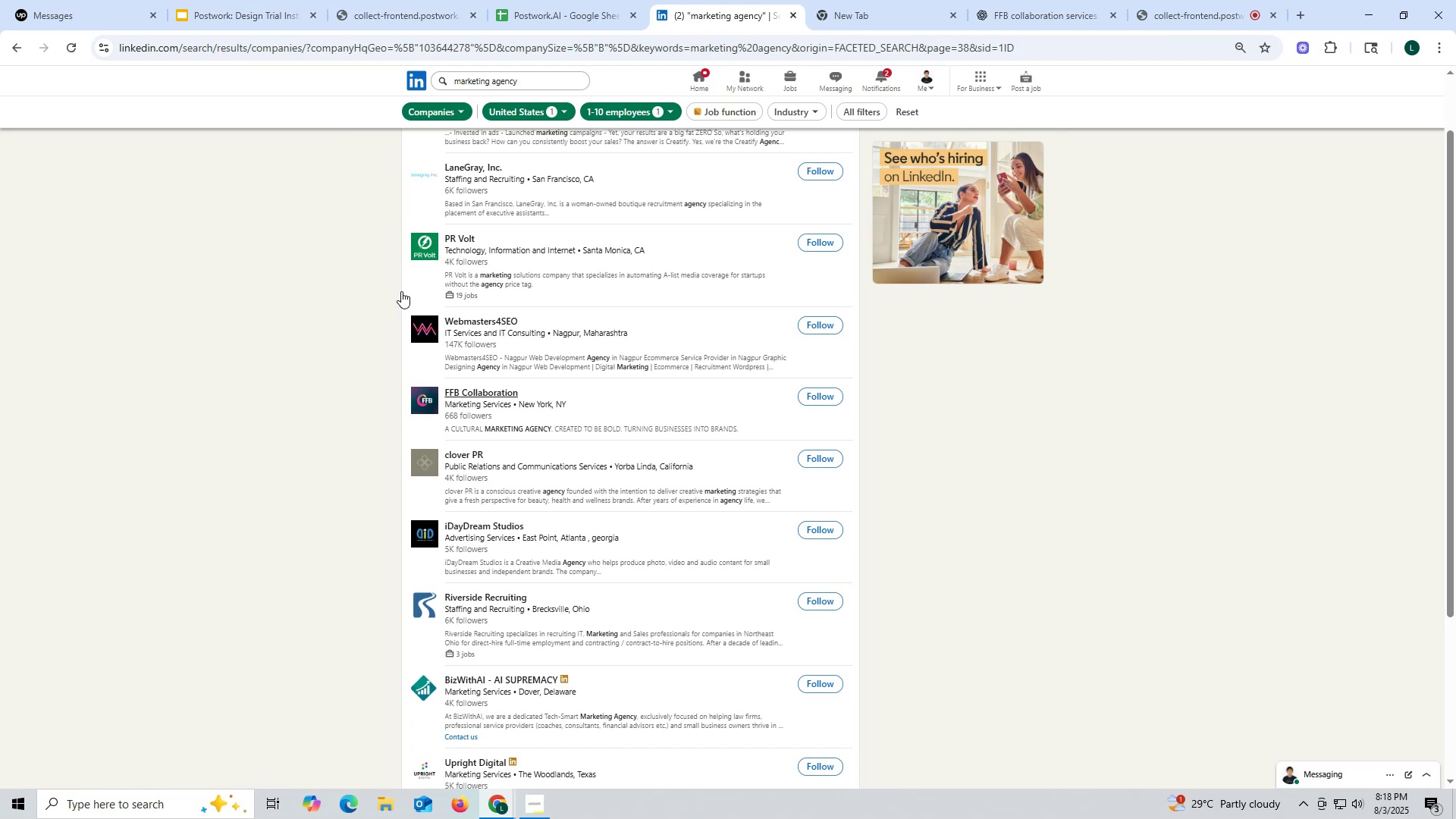 
wait(7.29)
 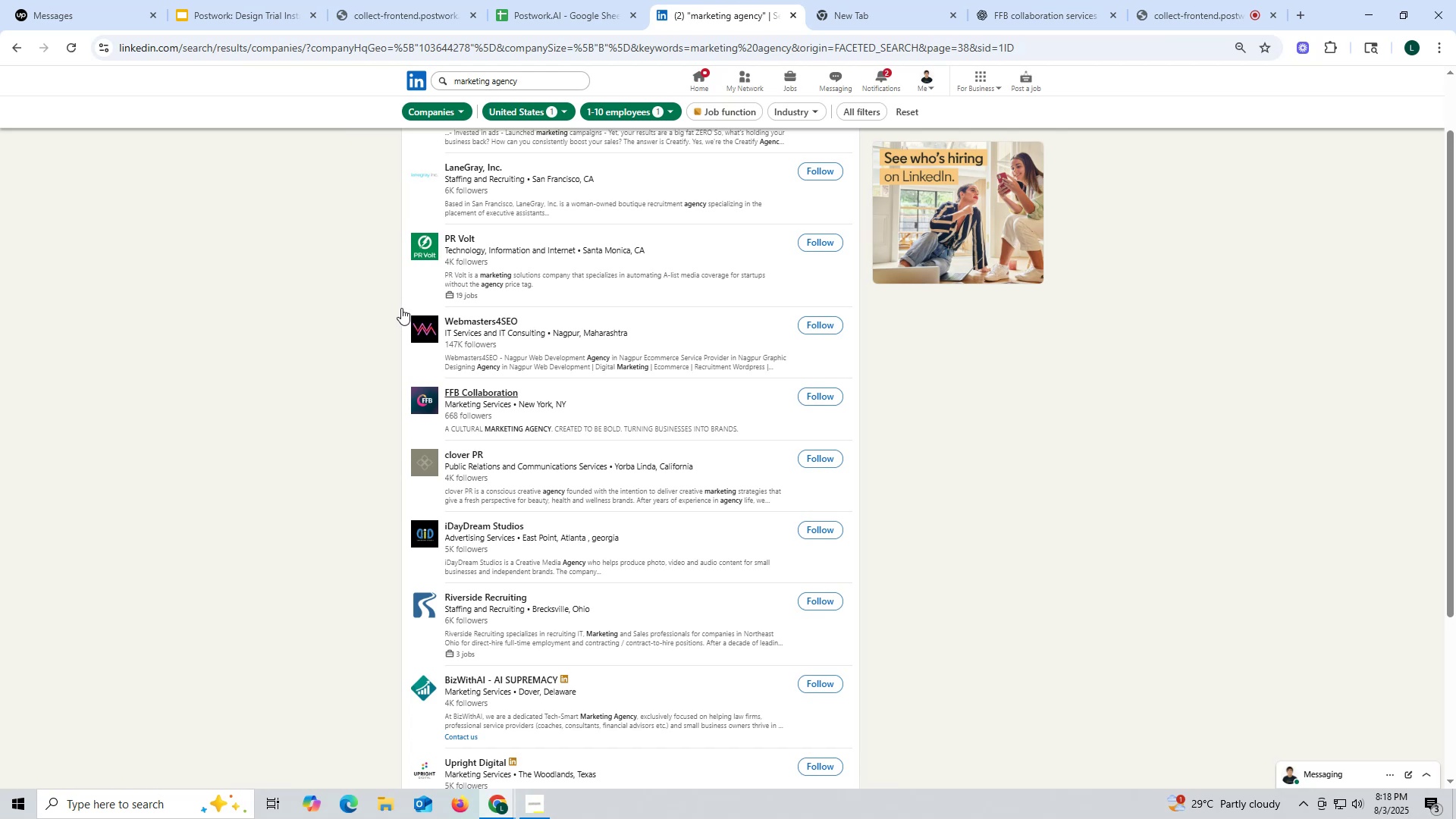 
scroll: coordinate [472, 327], scroll_direction: up, amount: 2.0
 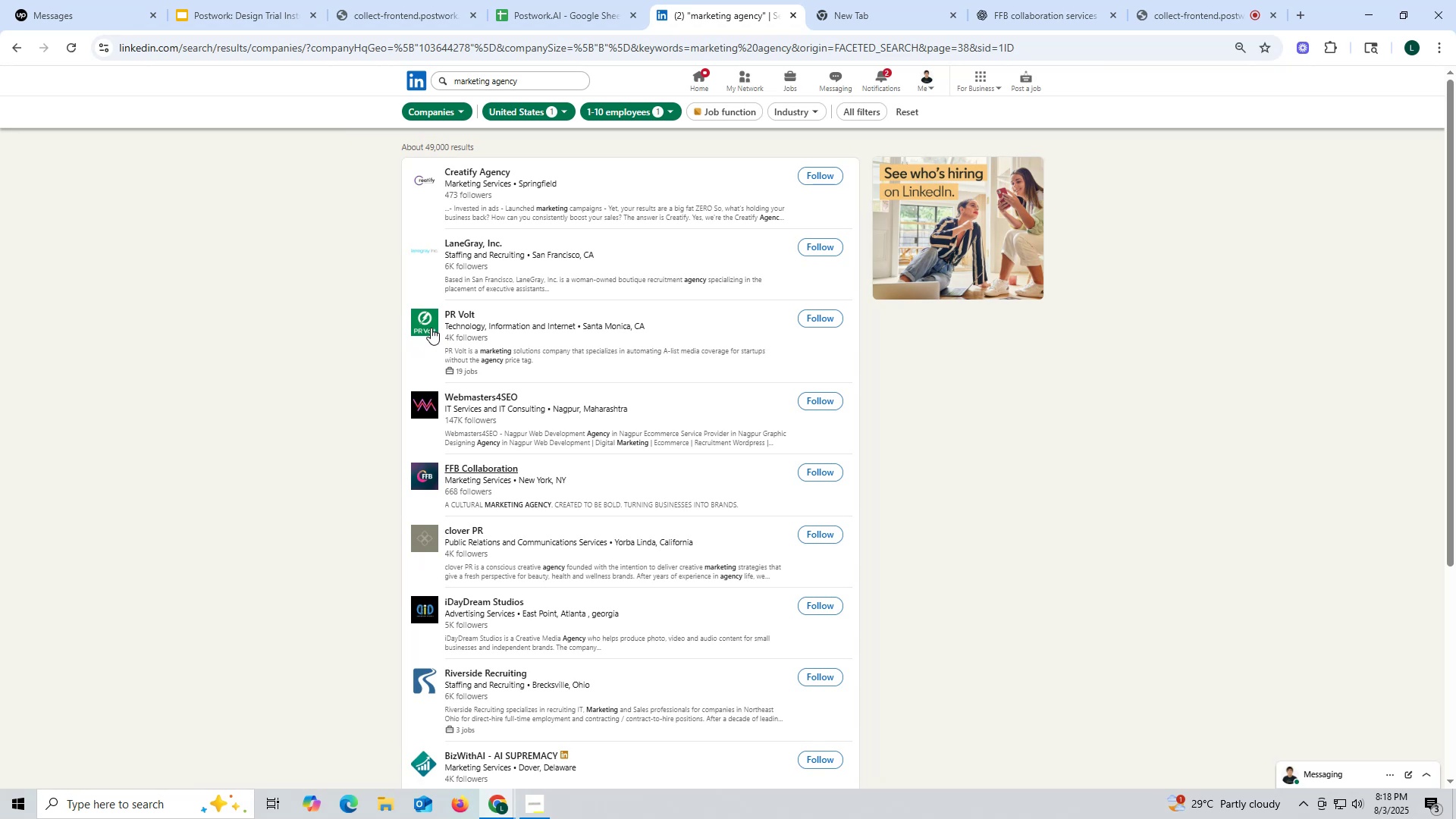 
wait(5.07)
 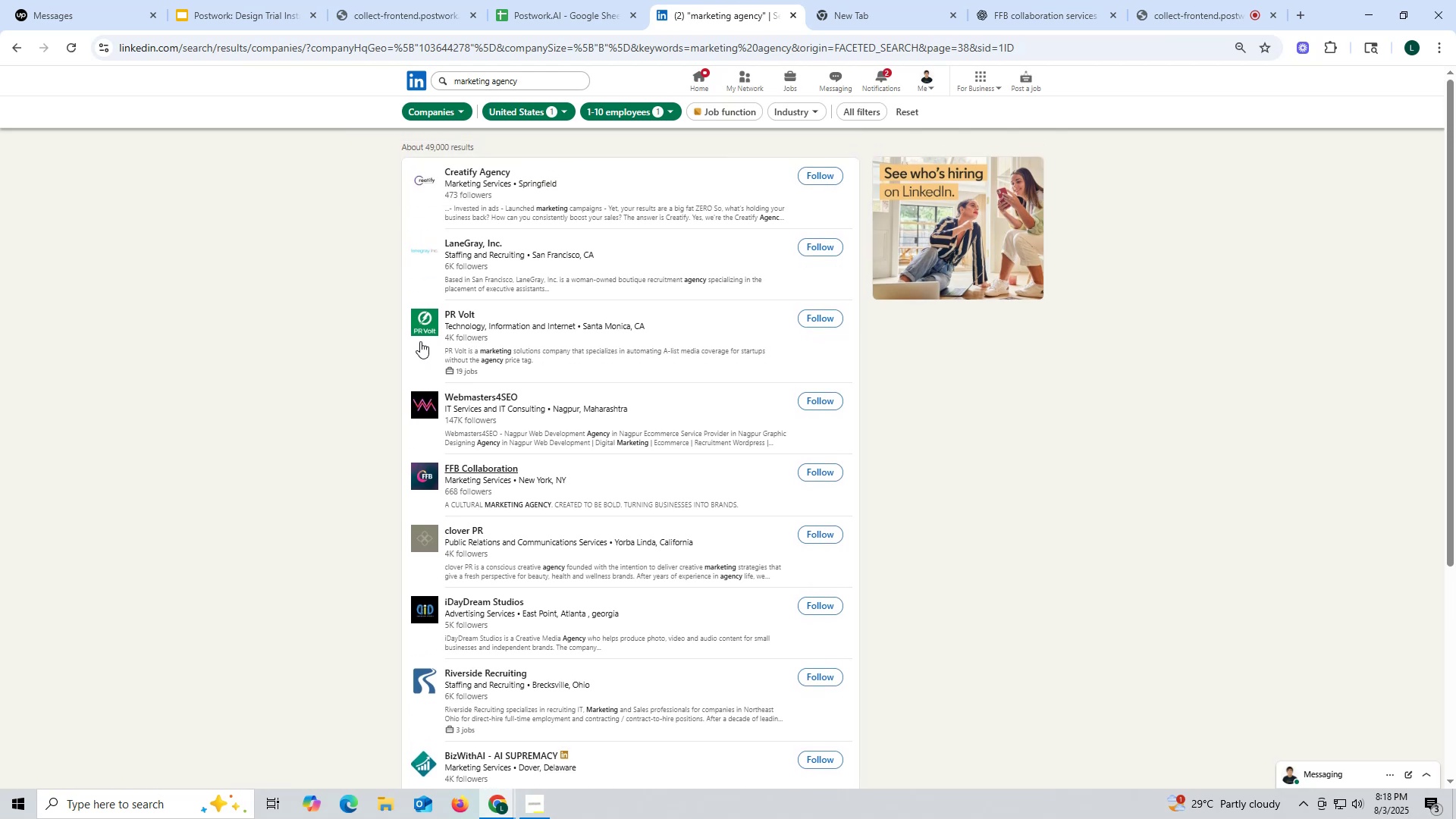 
right_click([456, 315])
 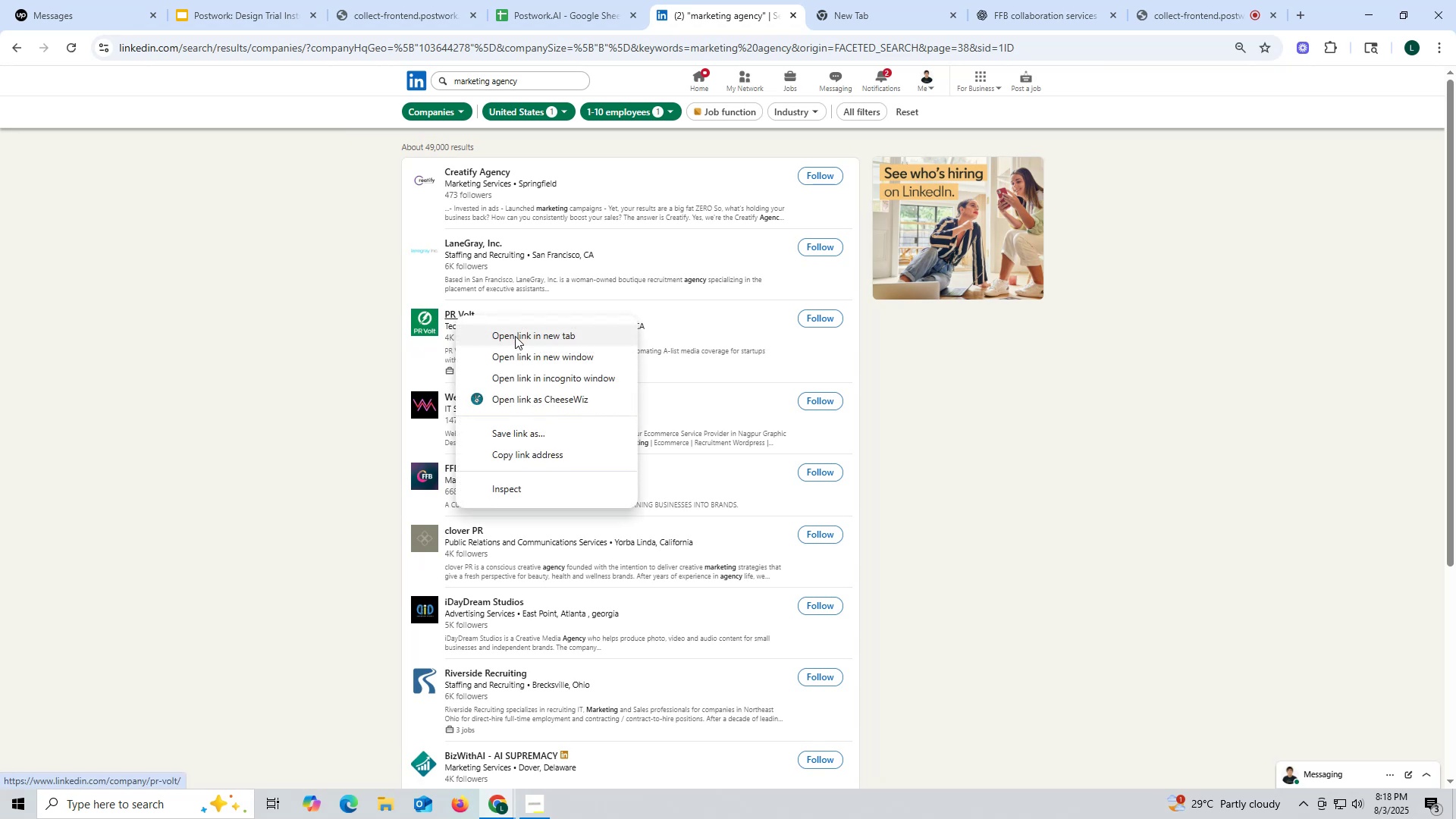 
left_click([516, 336])
 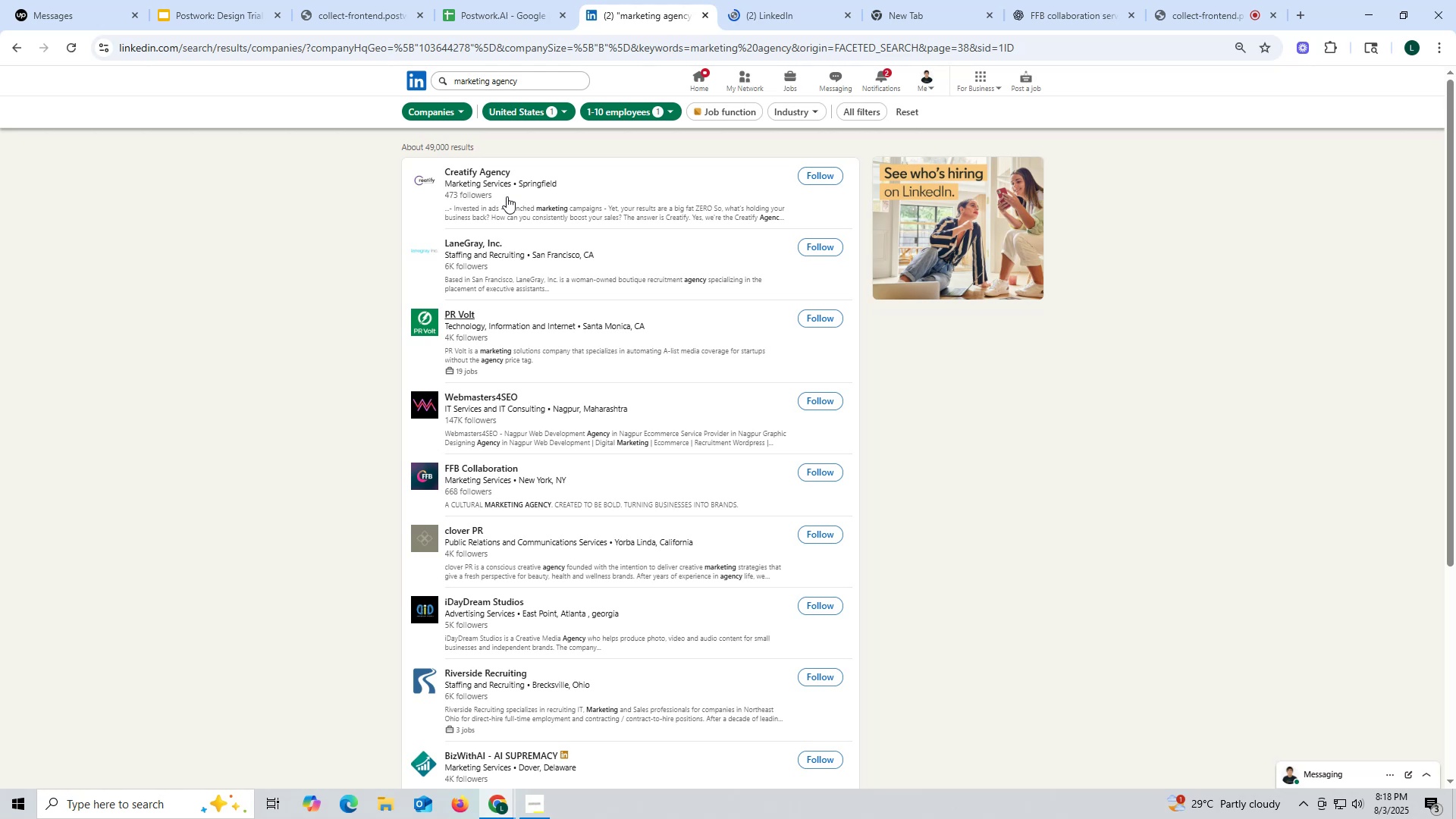 
wait(13.65)
 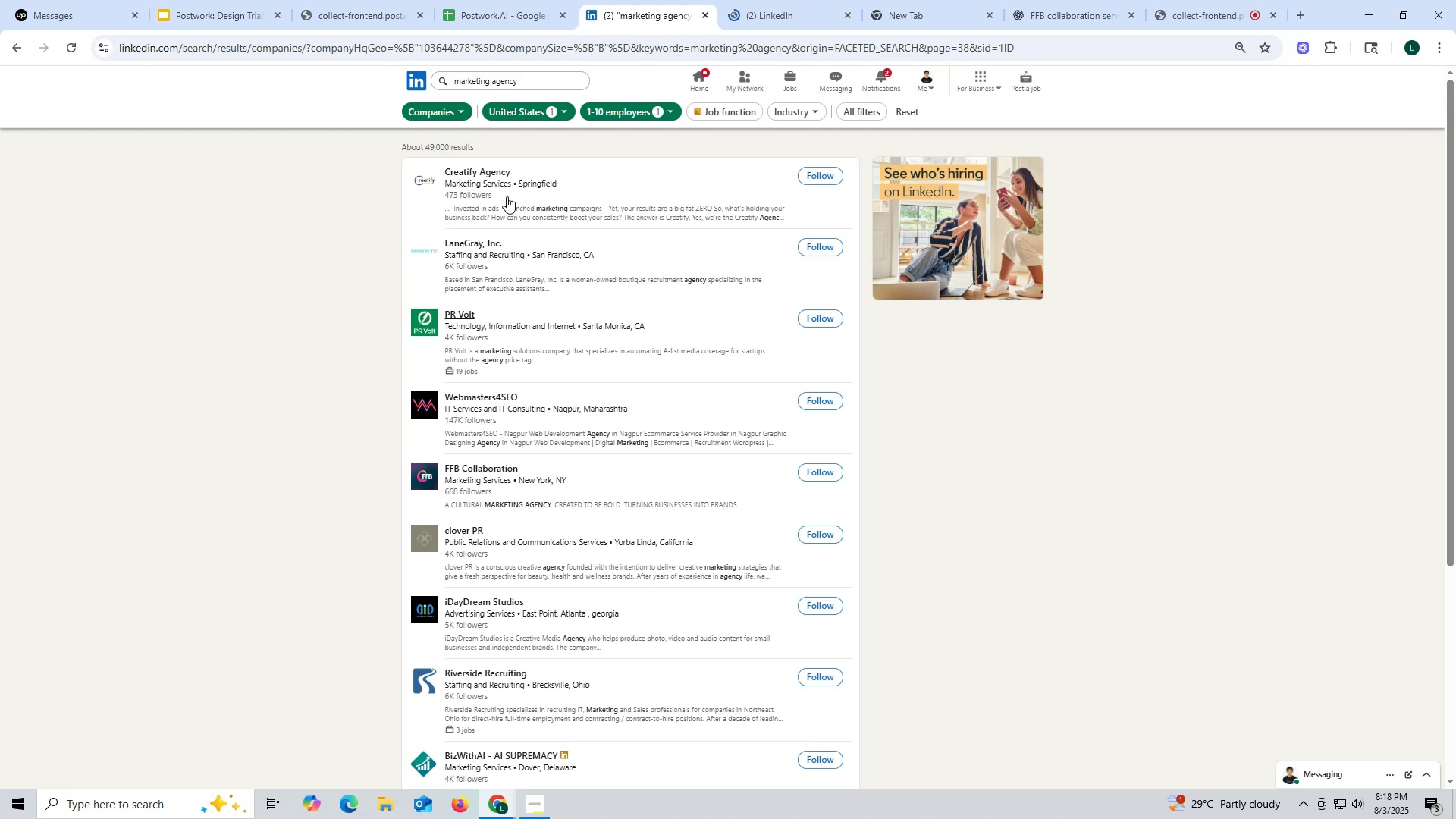 
left_click([788, 10])
 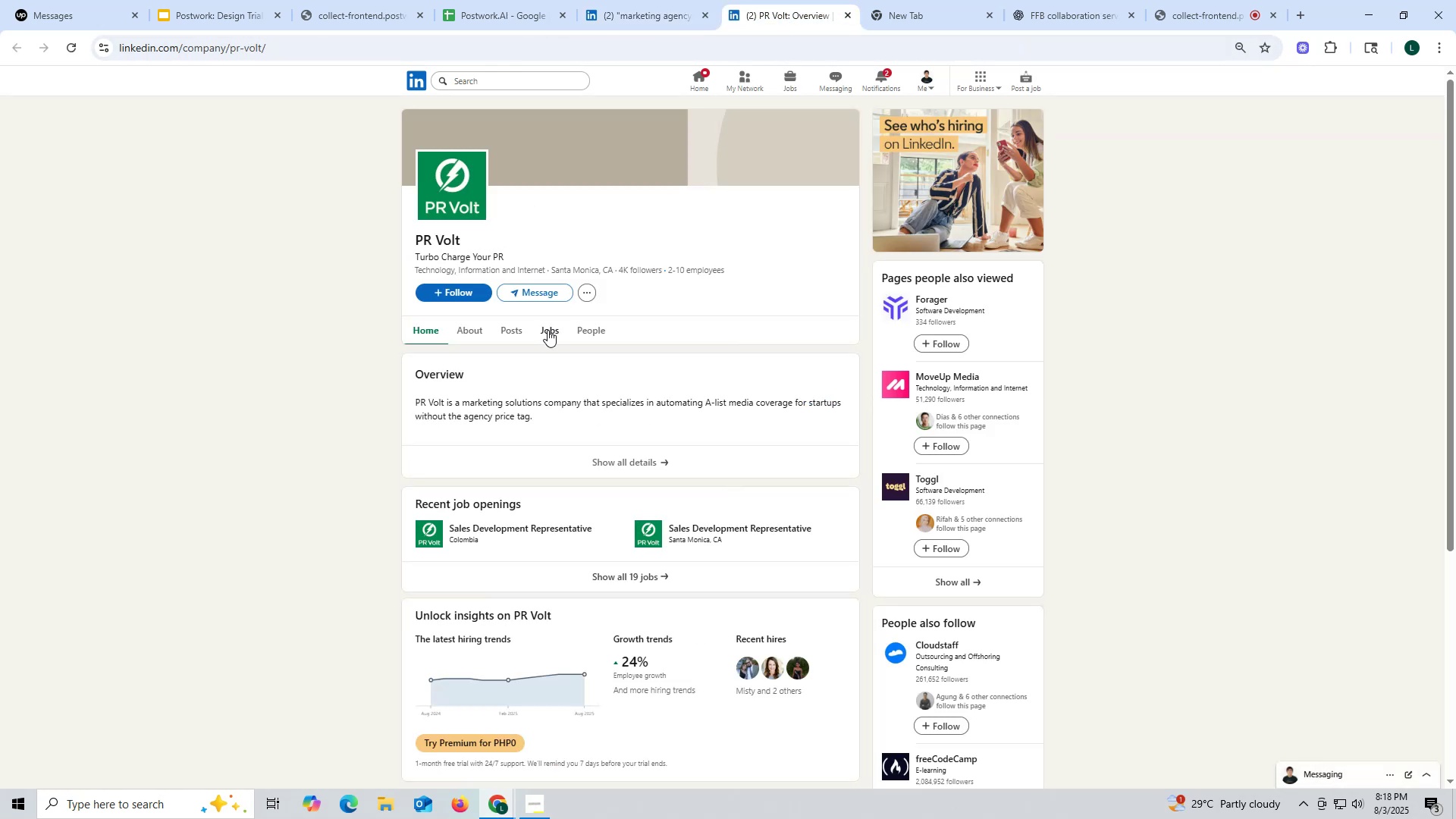 
left_click([517, 330])
 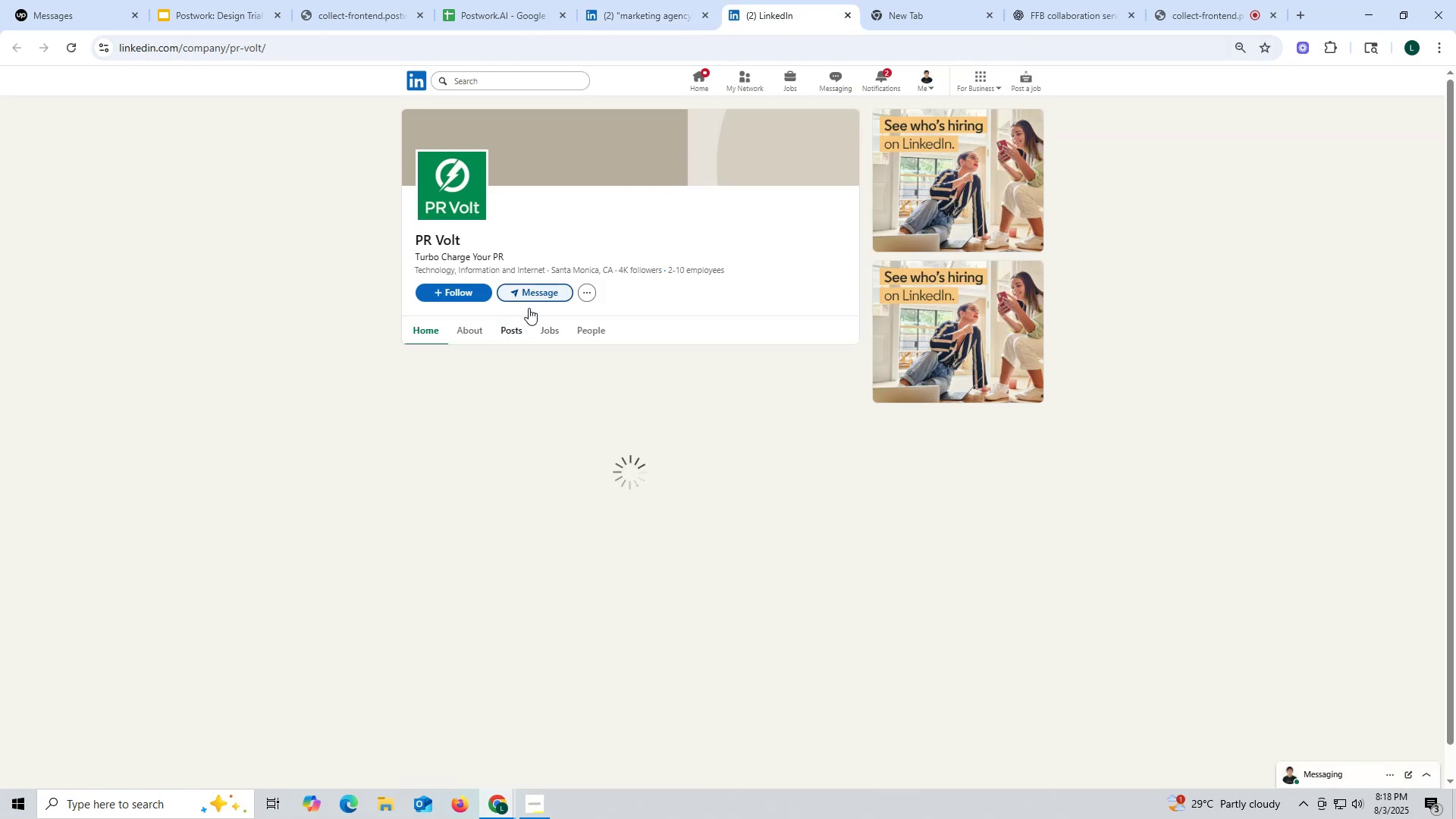 
mouse_move([503, 366])
 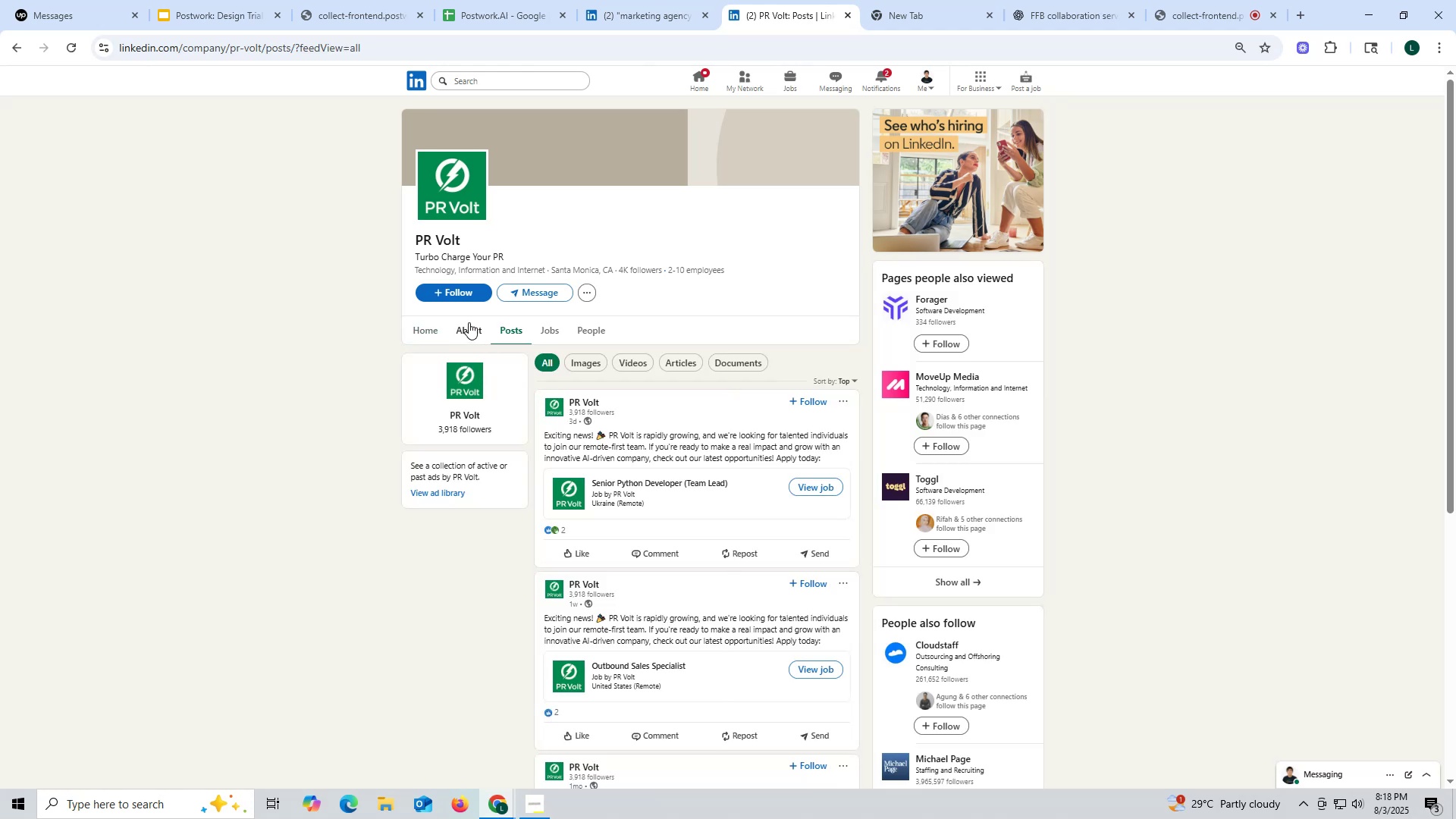 
left_click([469, 322])
 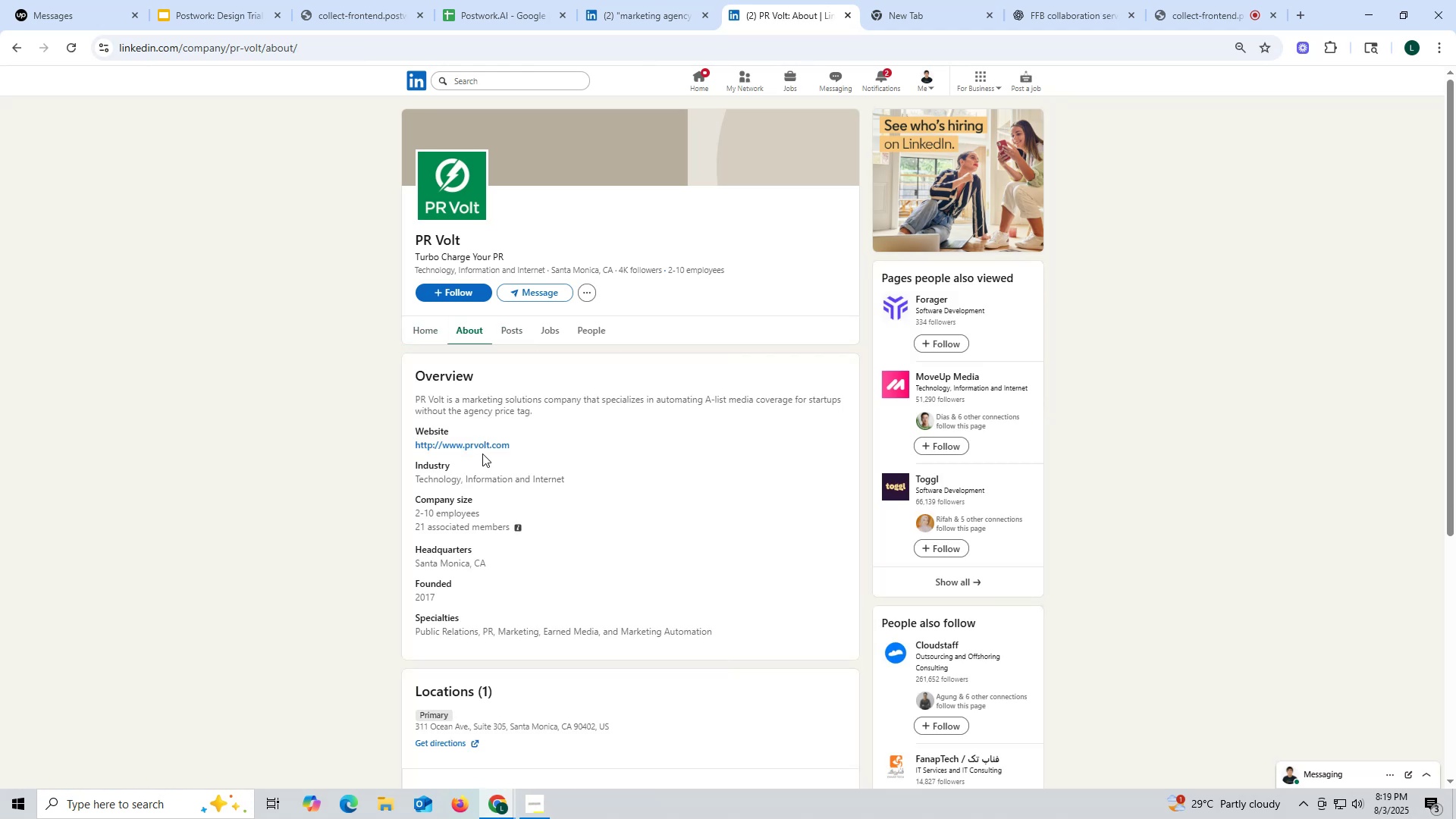 
right_click([478, 445])
 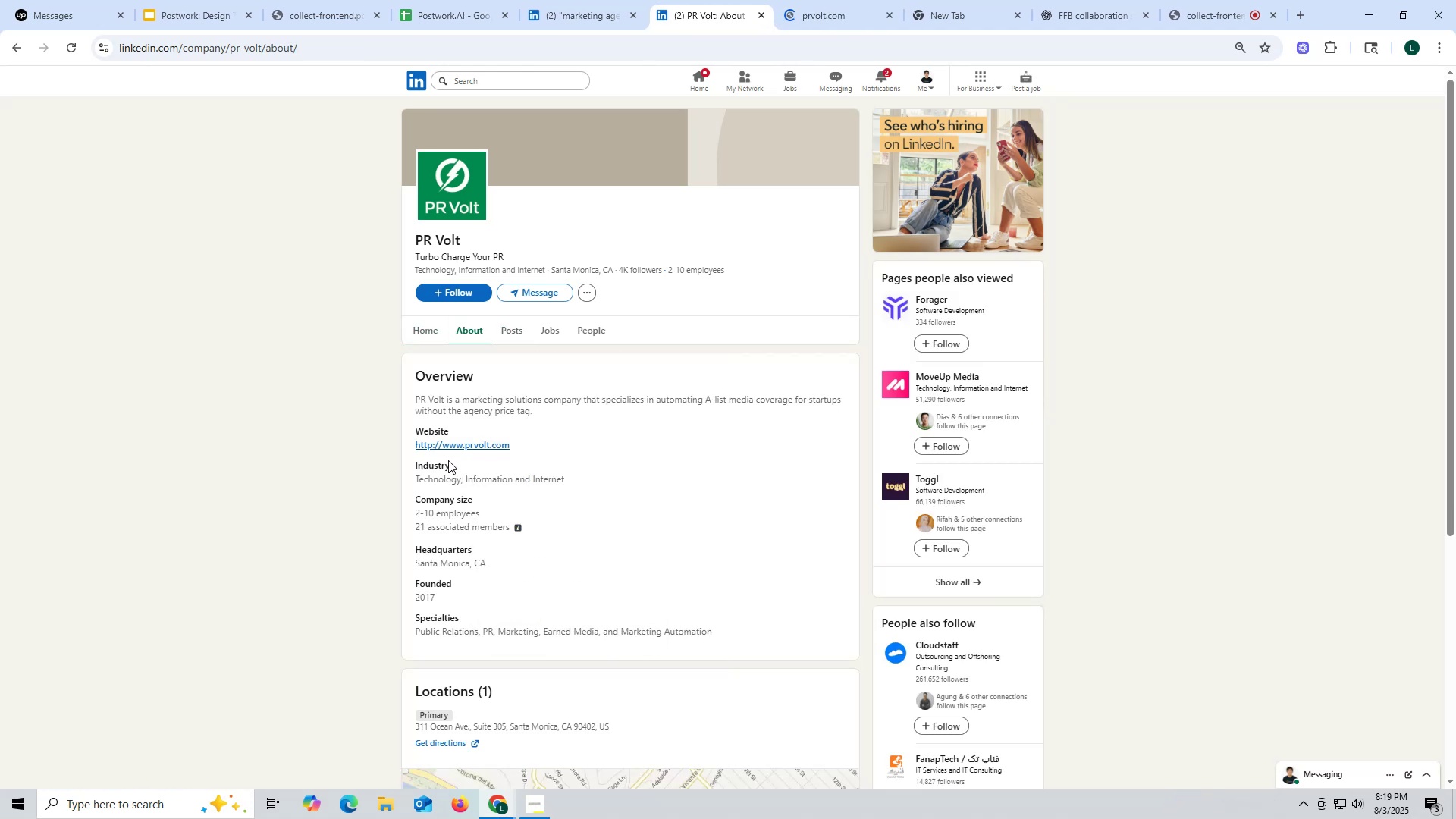 
left_click_drag(start_coordinate=[408, 449], to_coordinate=[527, 447])
 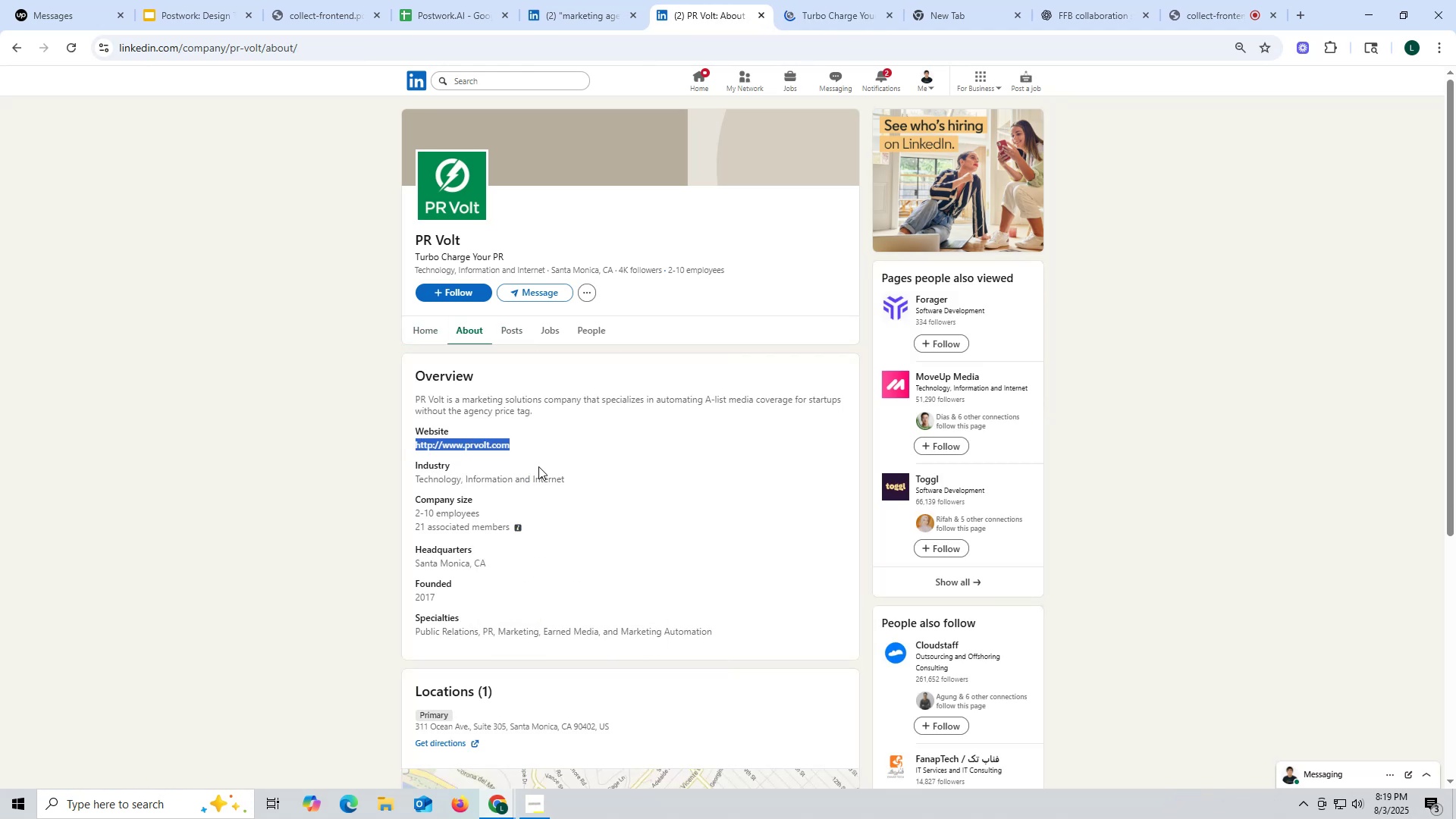 
key(Control+ControlLeft)
 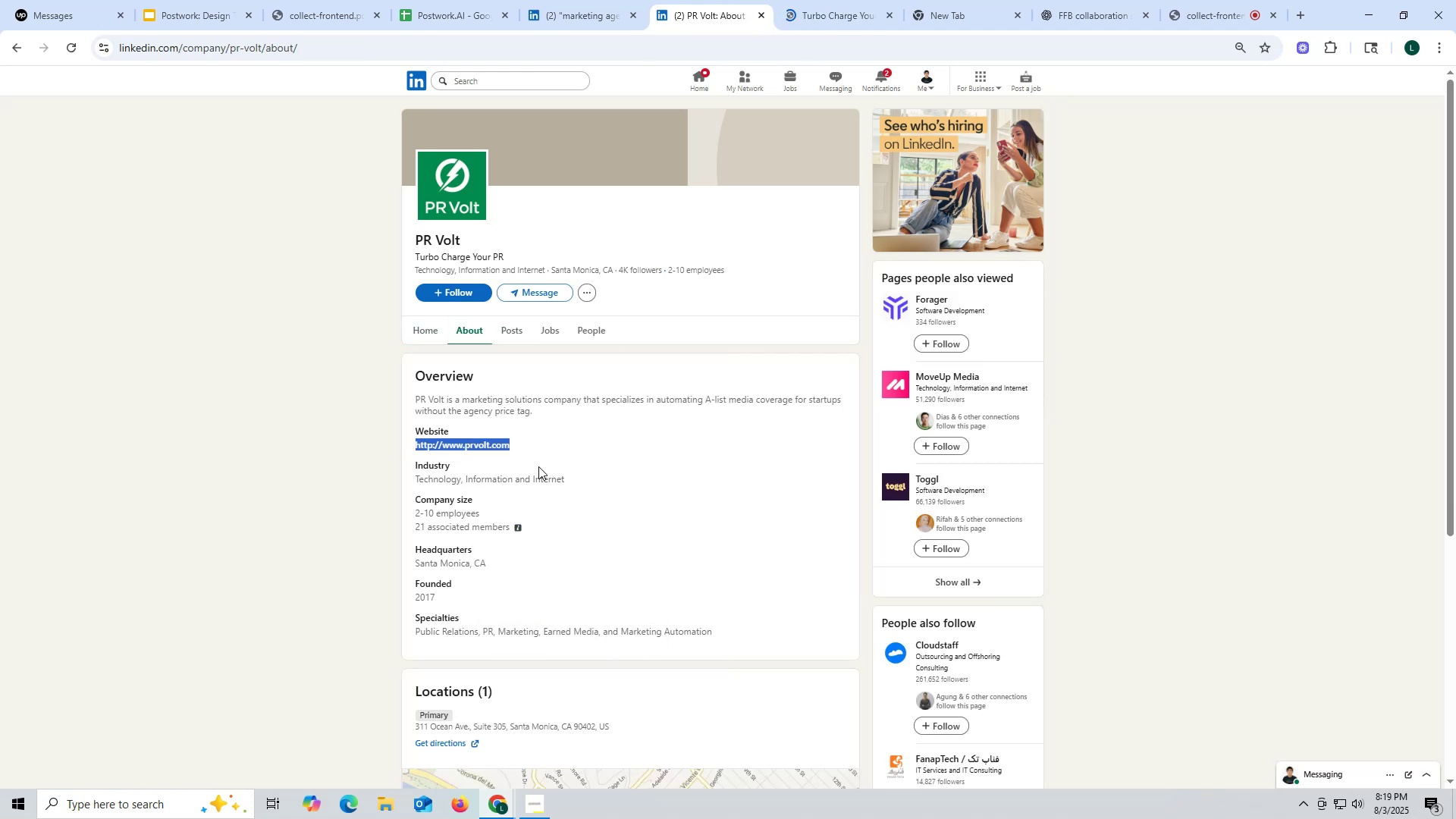 
key(Control+C)
 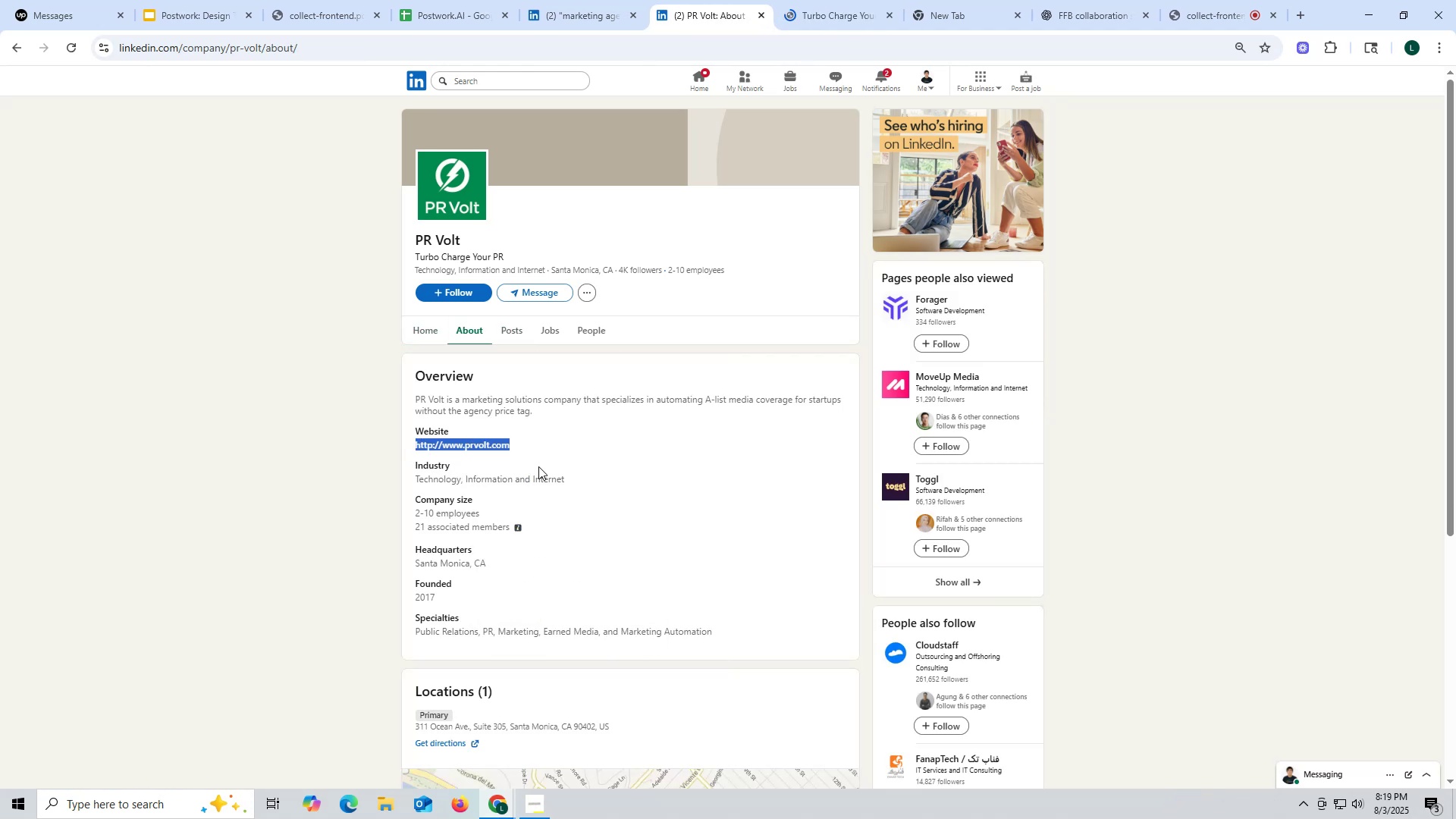 
key(Control+ControlLeft)
 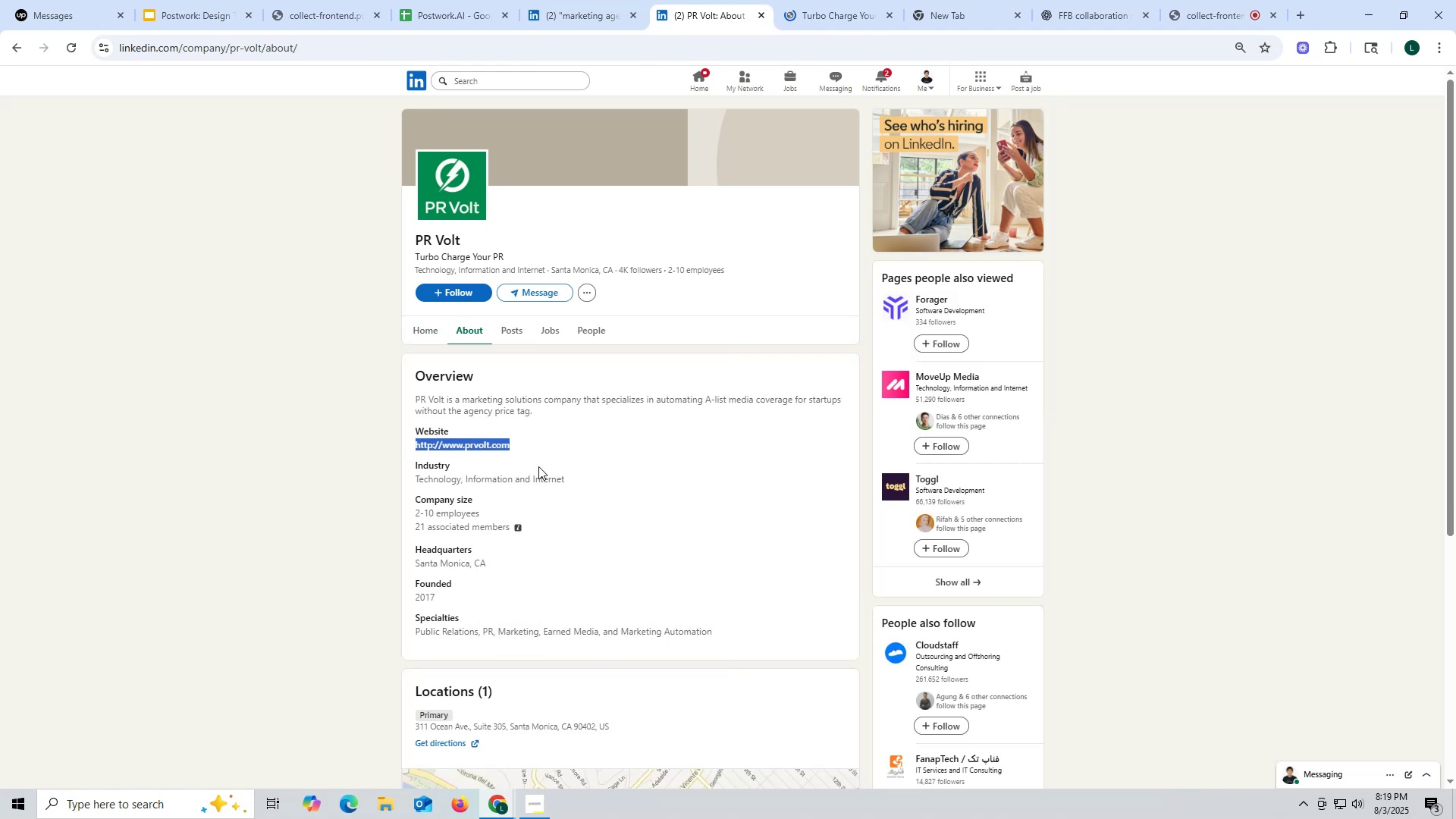 
key(Control+C)
 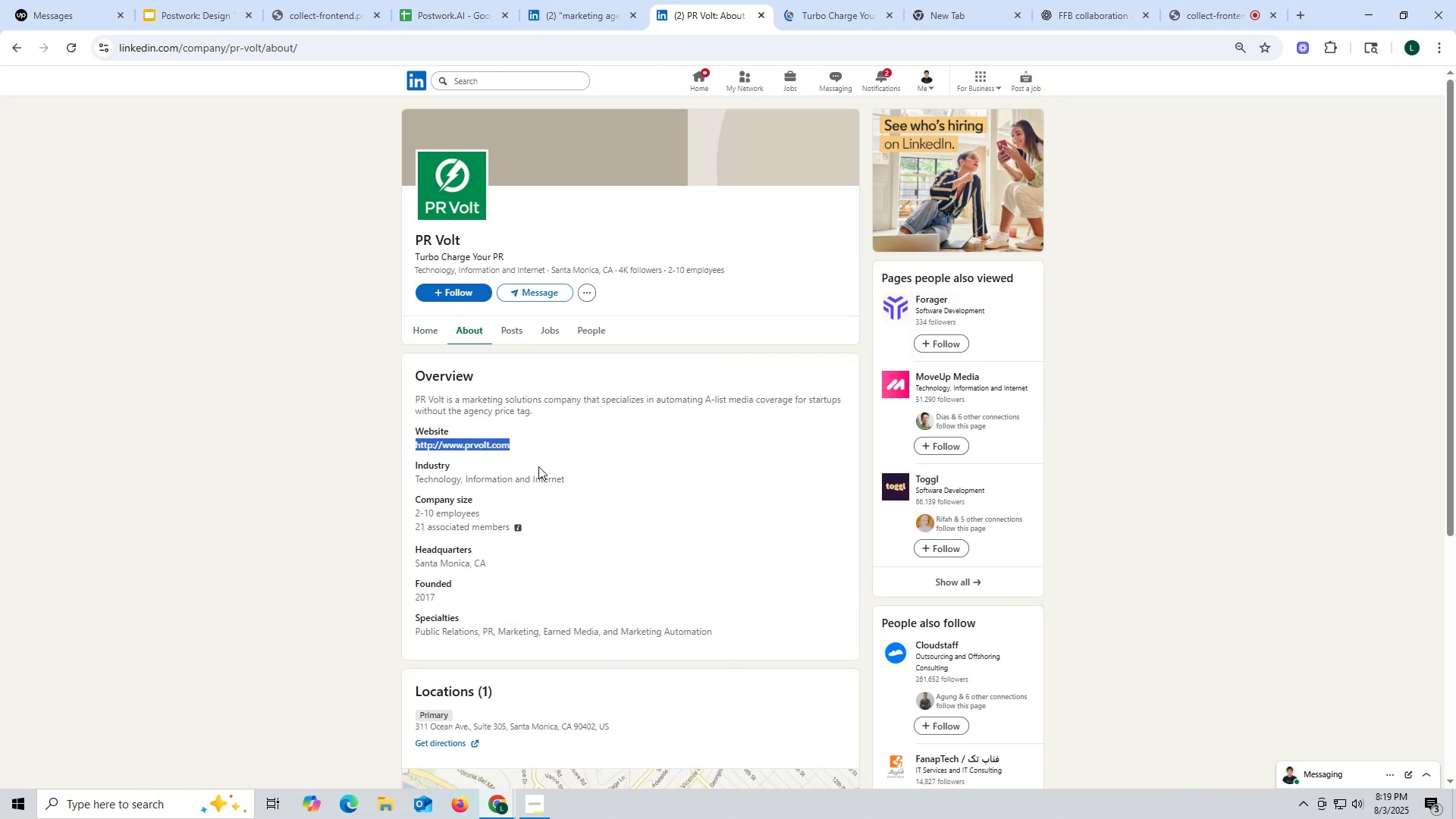 
key(Control+ControlLeft)
 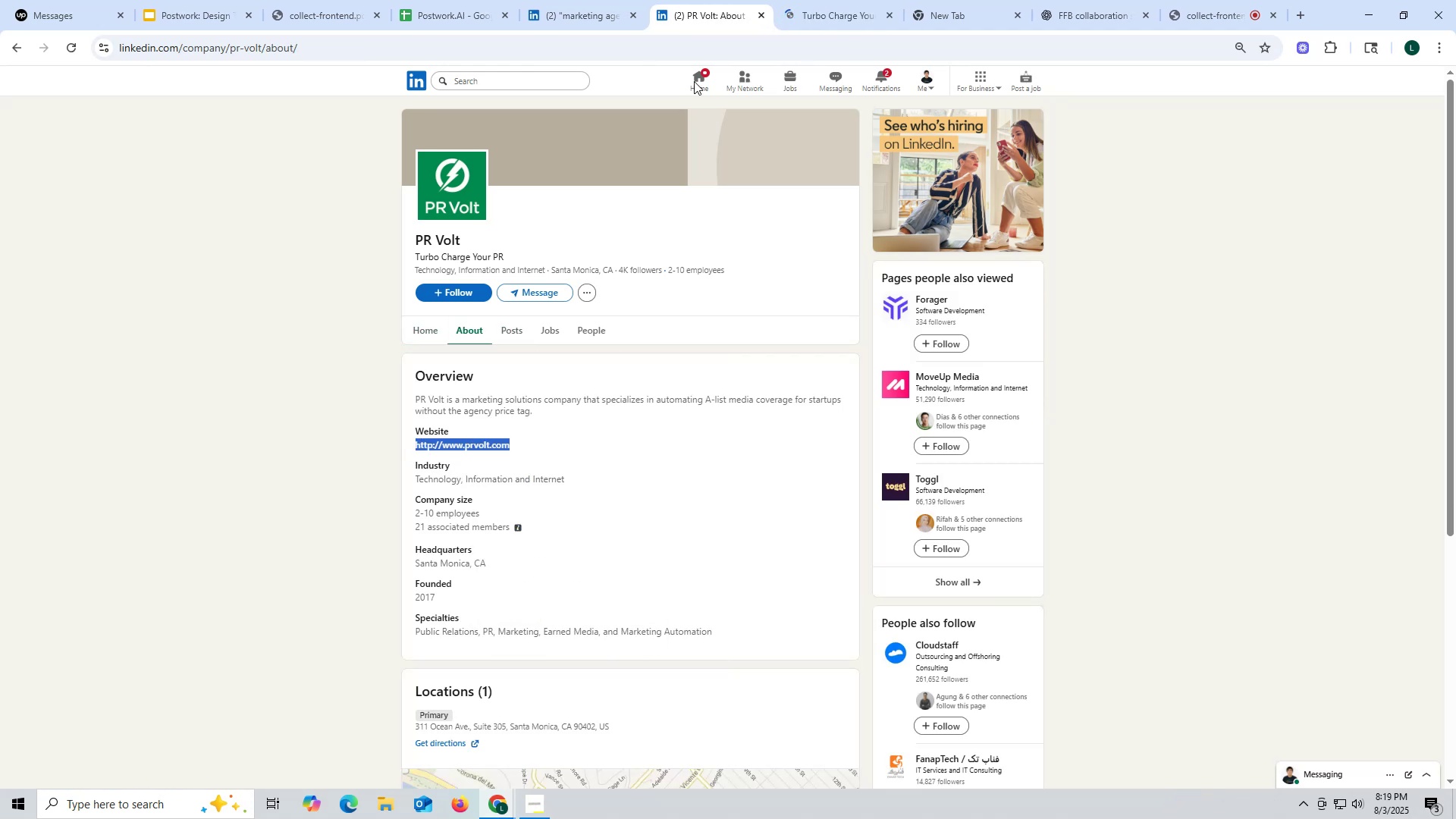 
key(Control+C)
 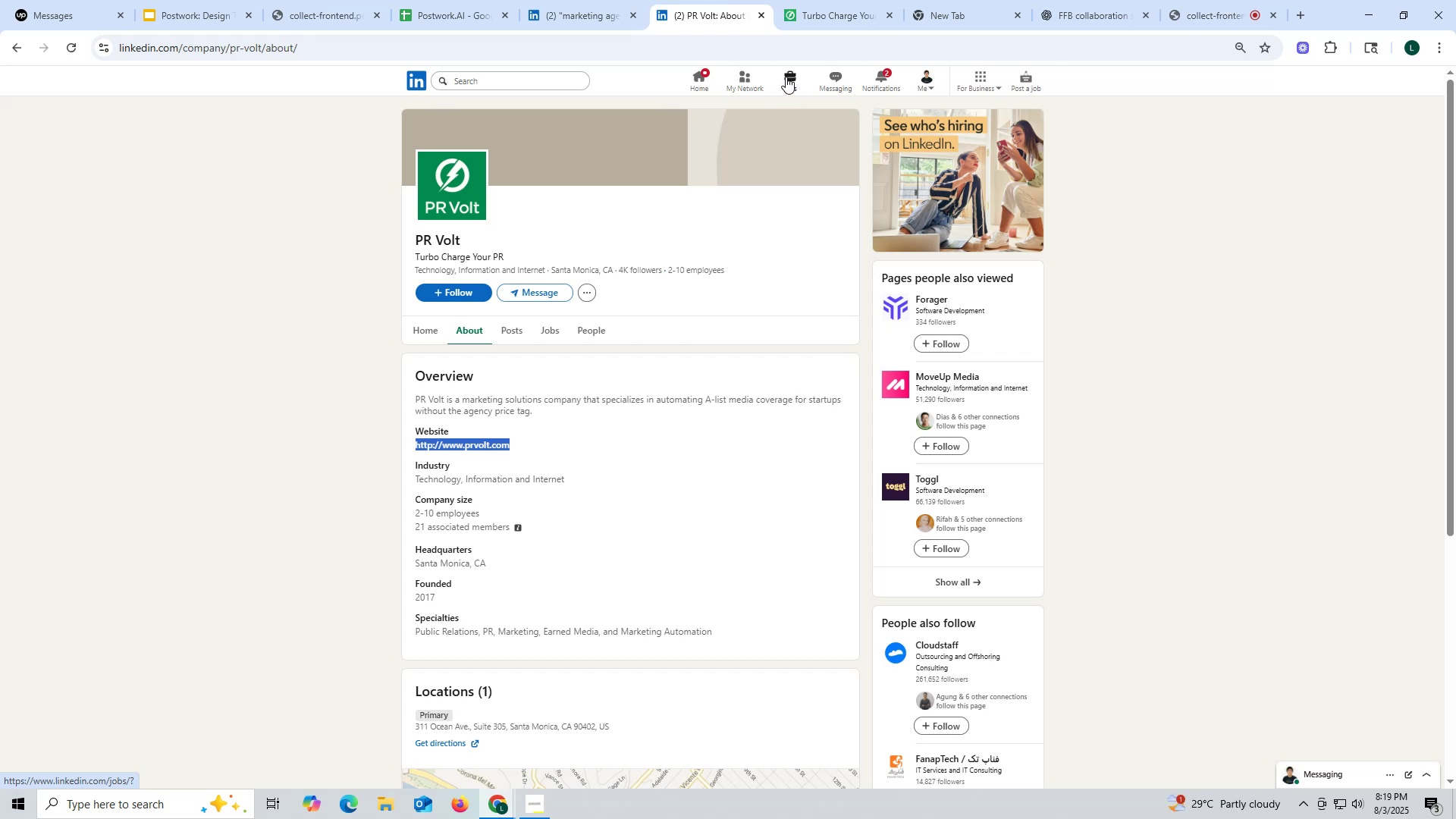 
wait(5.5)
 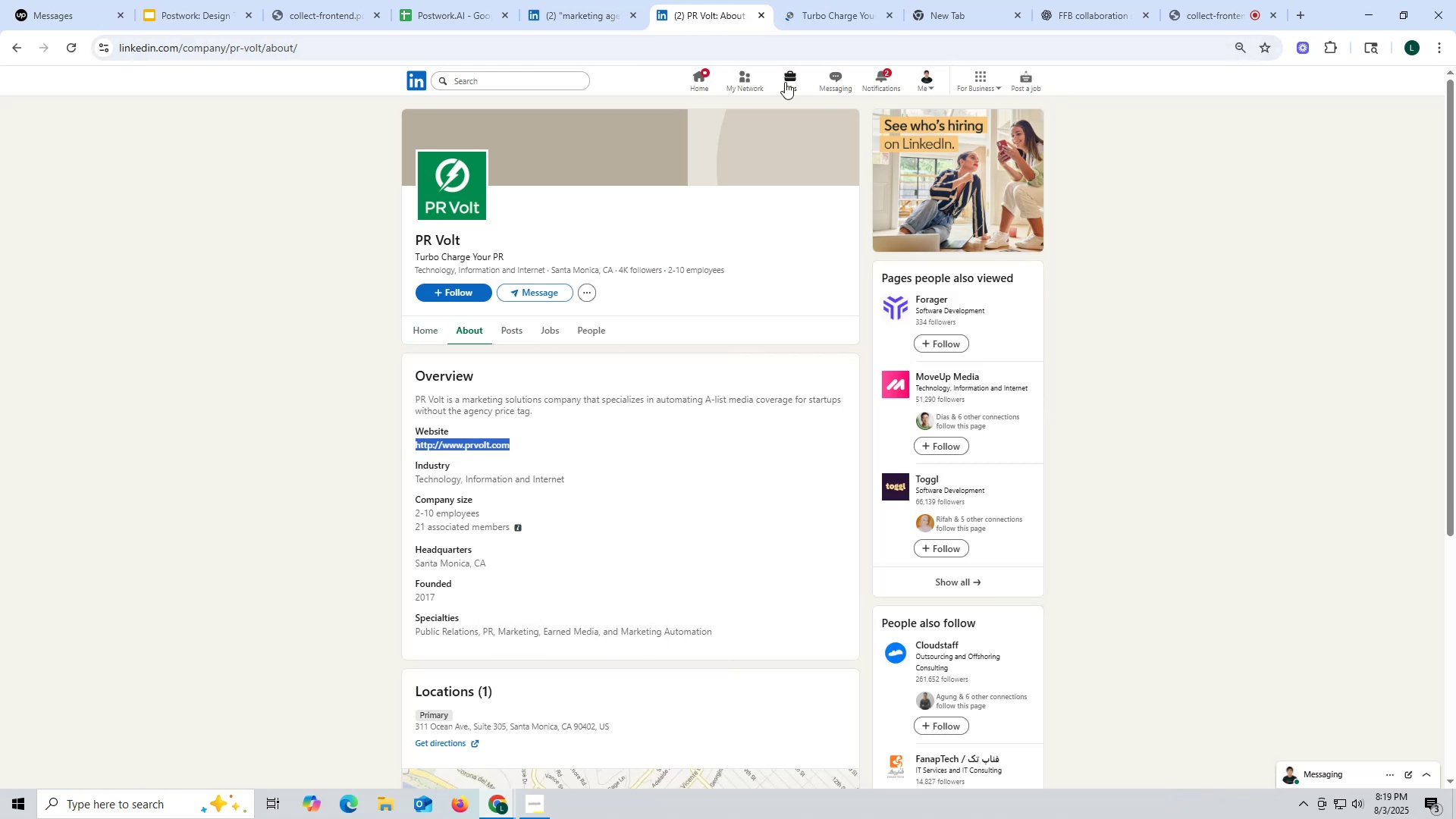 
left_click([846, 14])
 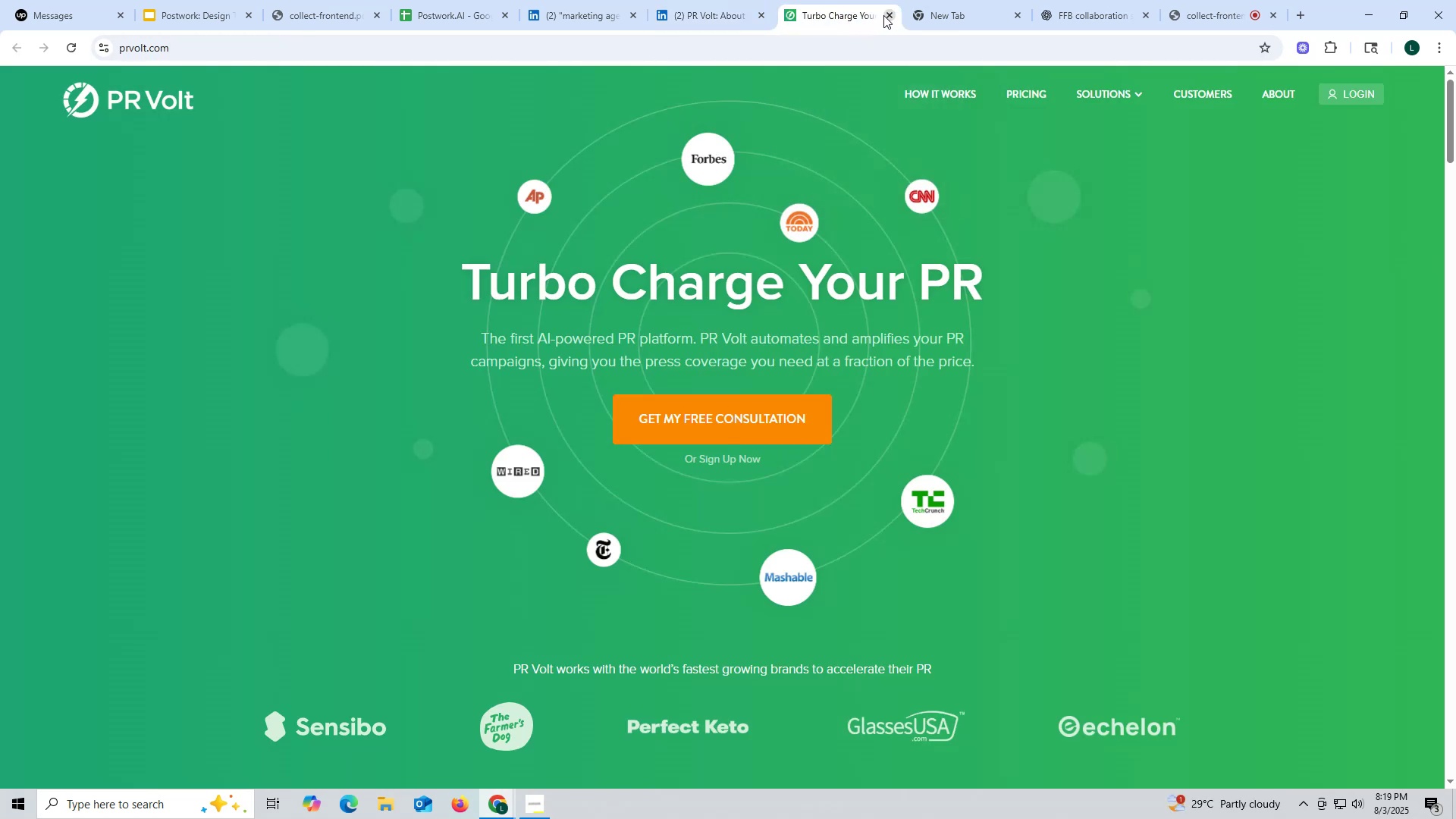 
left_click([886, 15])
 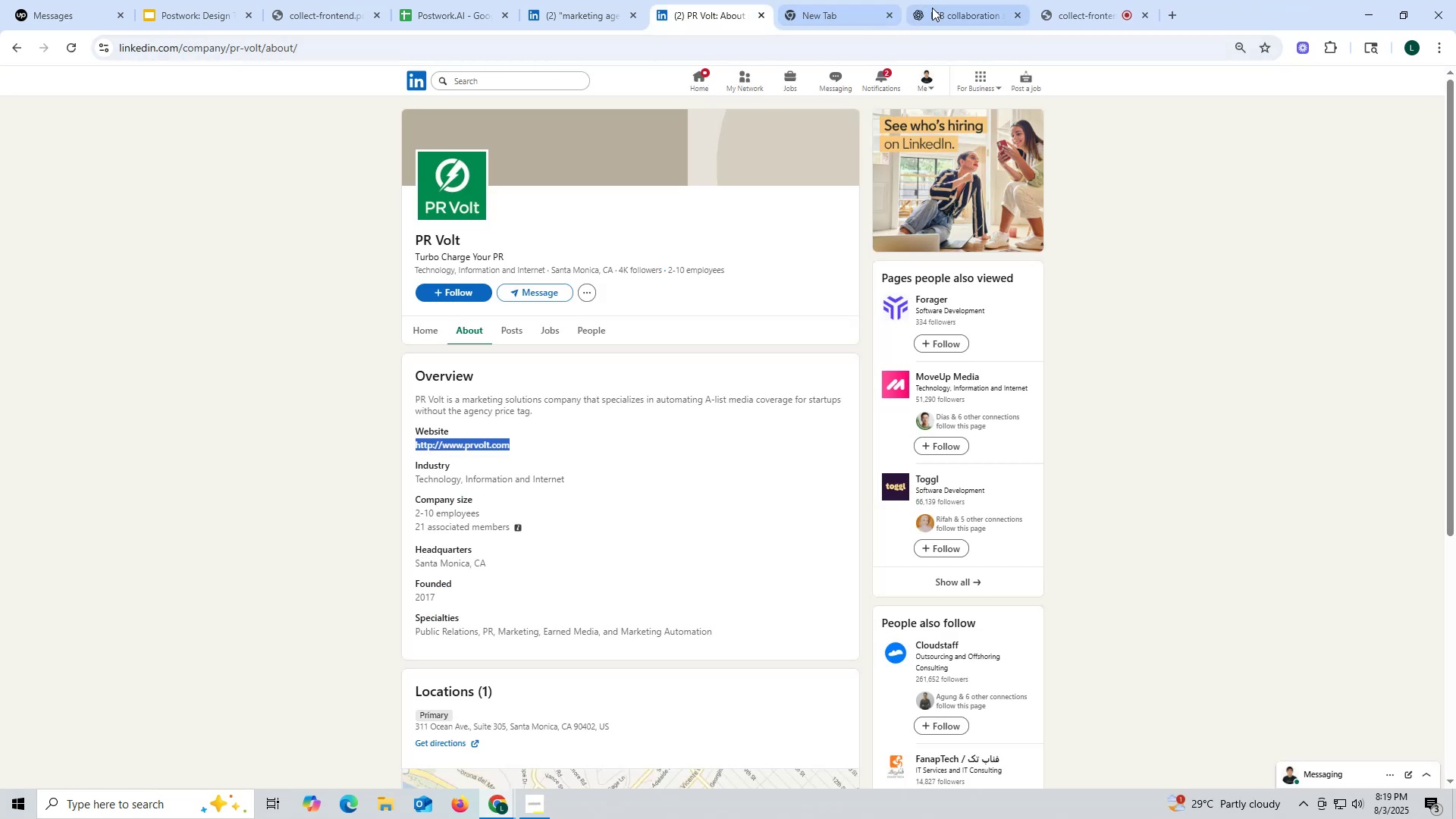 
left_click([933, 8])
 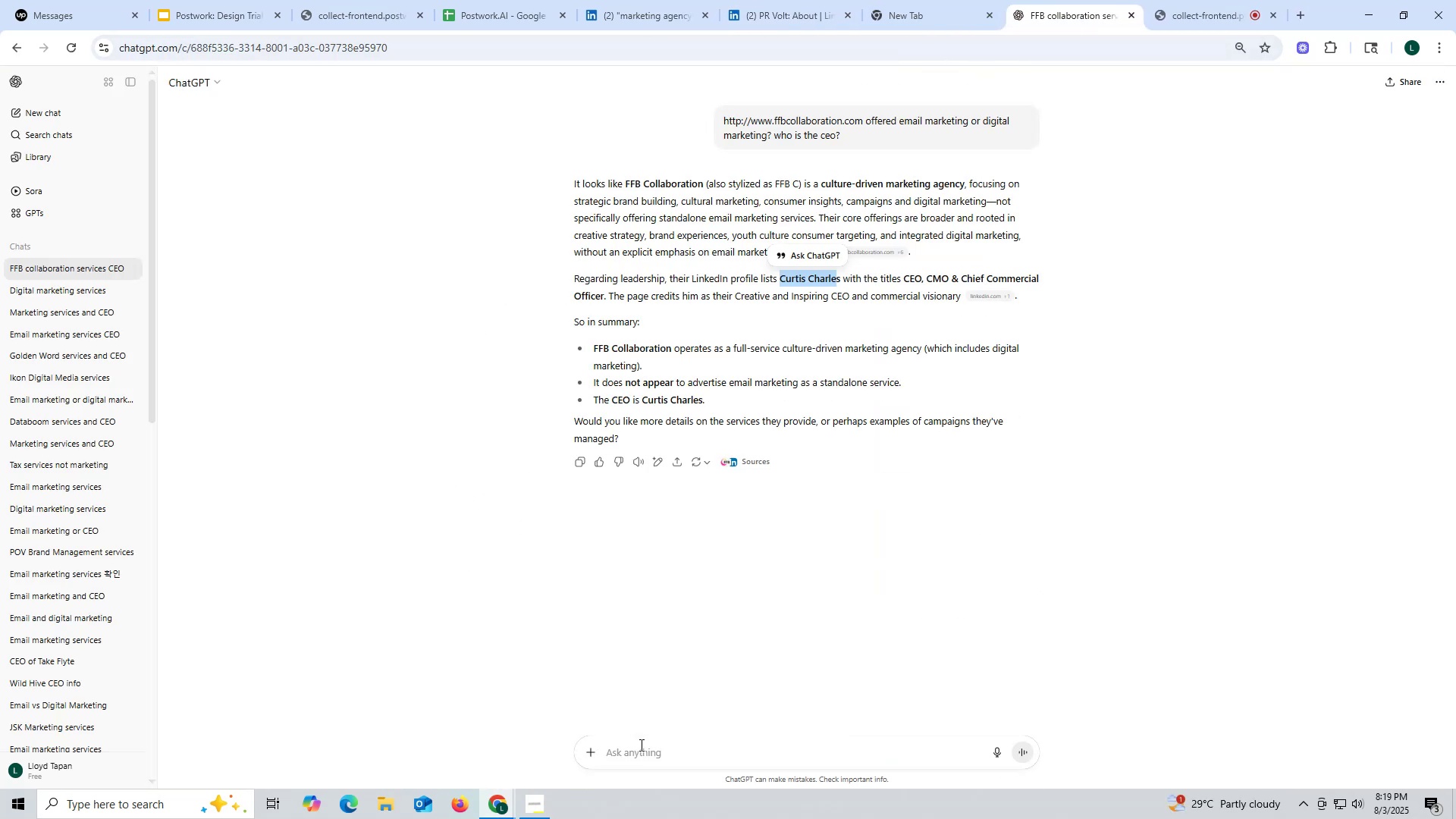 
key(Control+ControlLeft)
 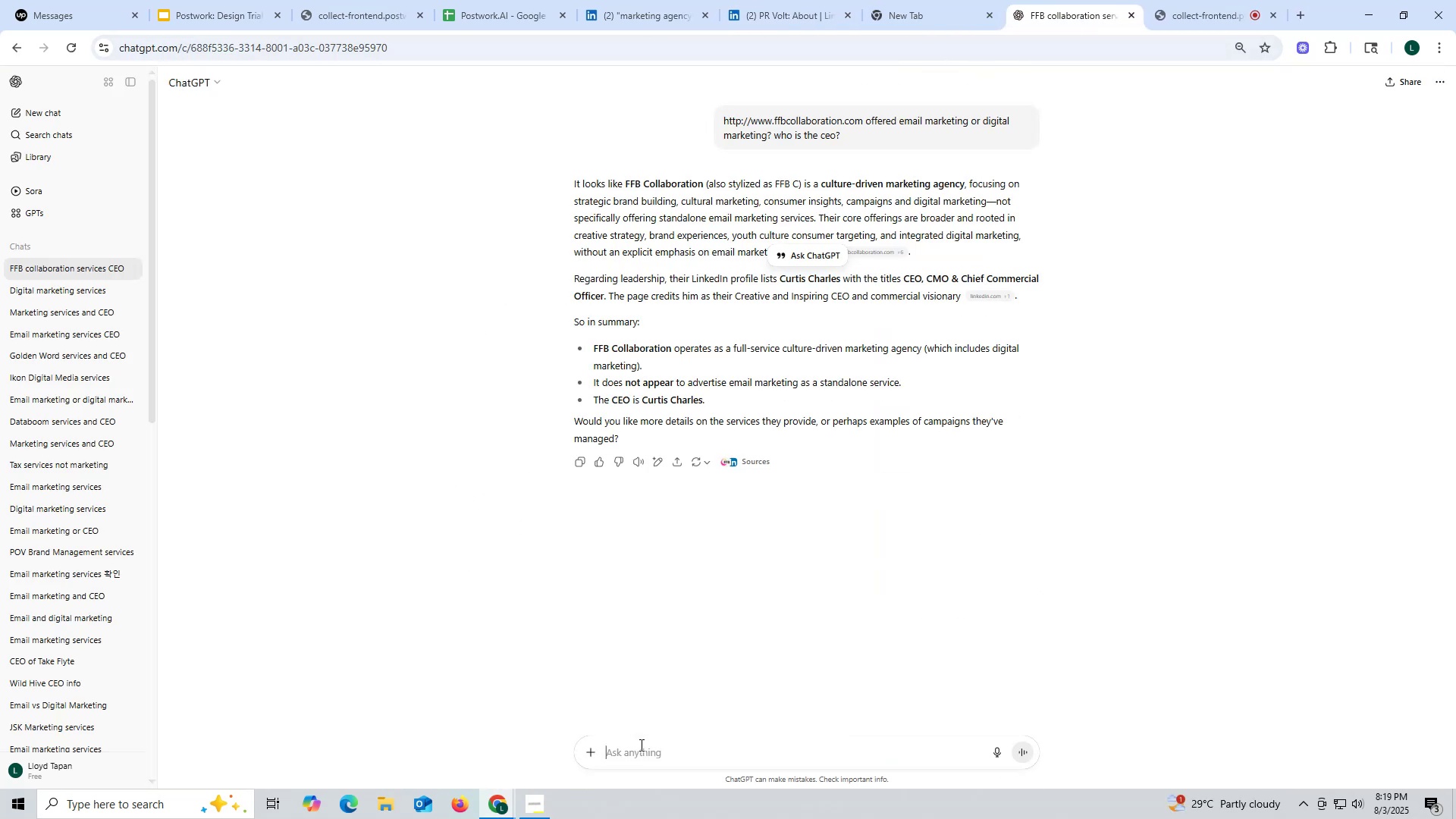 
left_click([640, 745])
 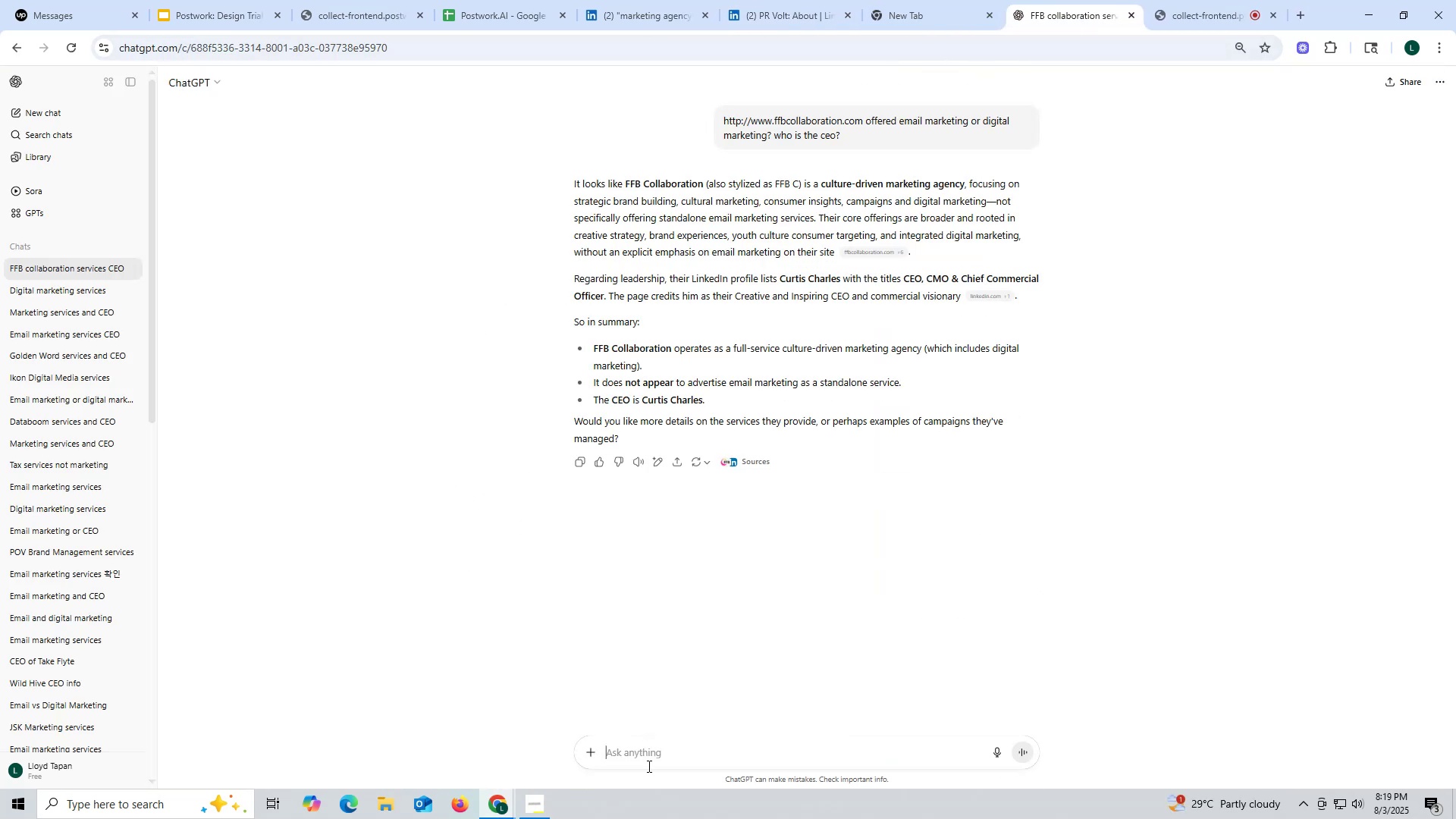 
key(Control+V)
 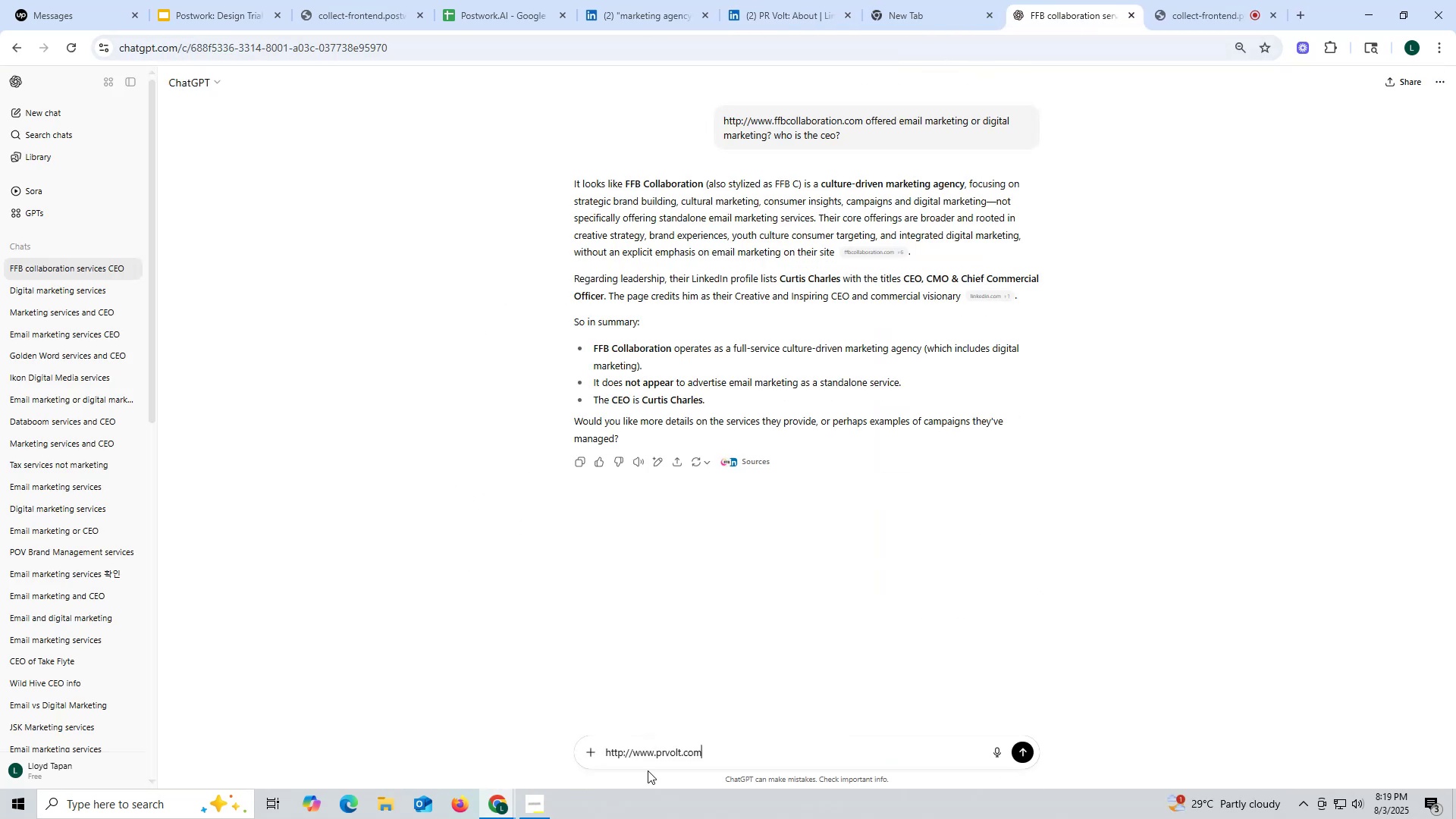 
key(Space)
 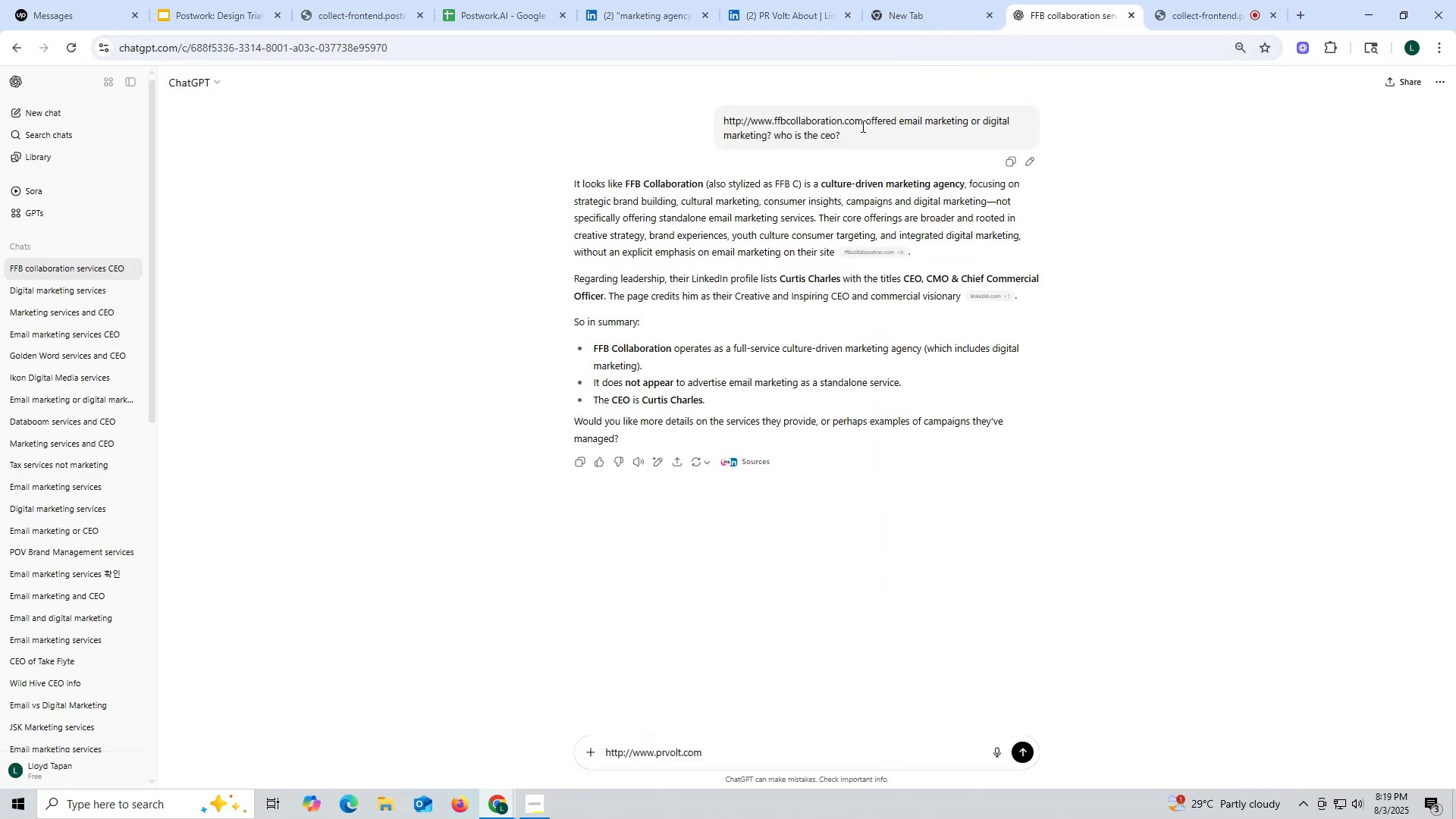 
left_click_drag(start_coordinate=[868, 120], to_coordinate=[890, 130])
 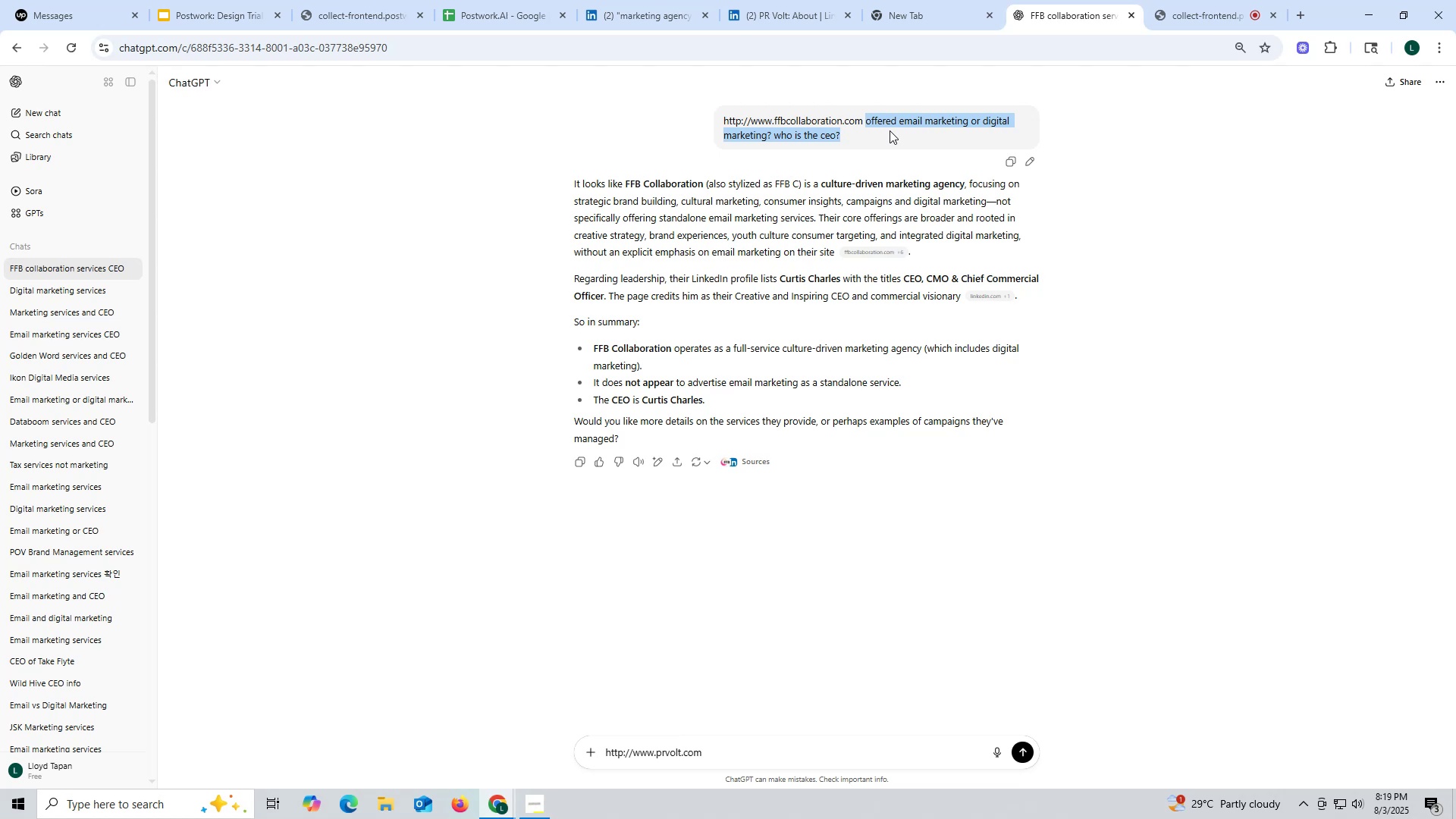 
key(Control+ControlLeft)
 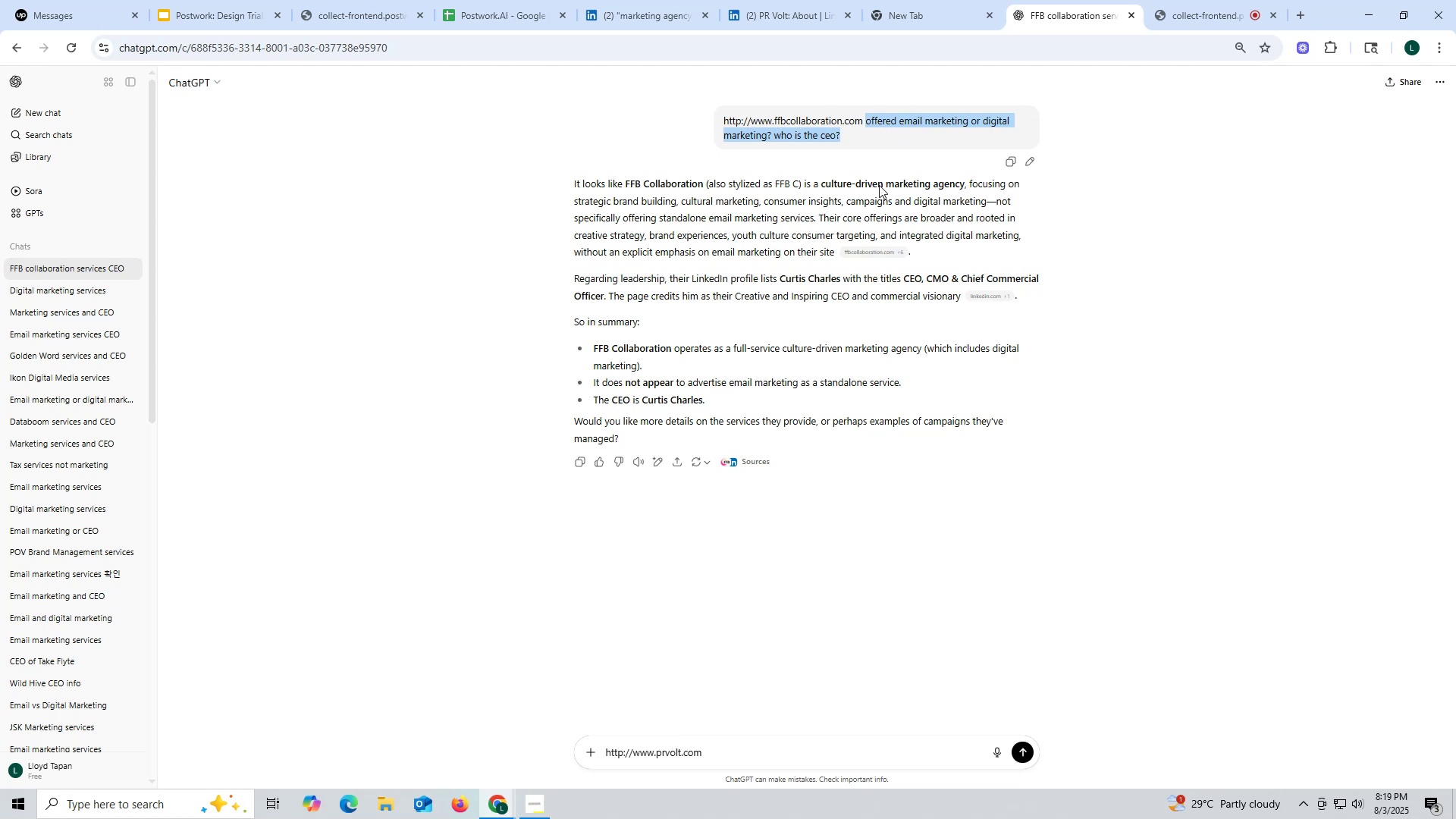 
key(Control+C)
 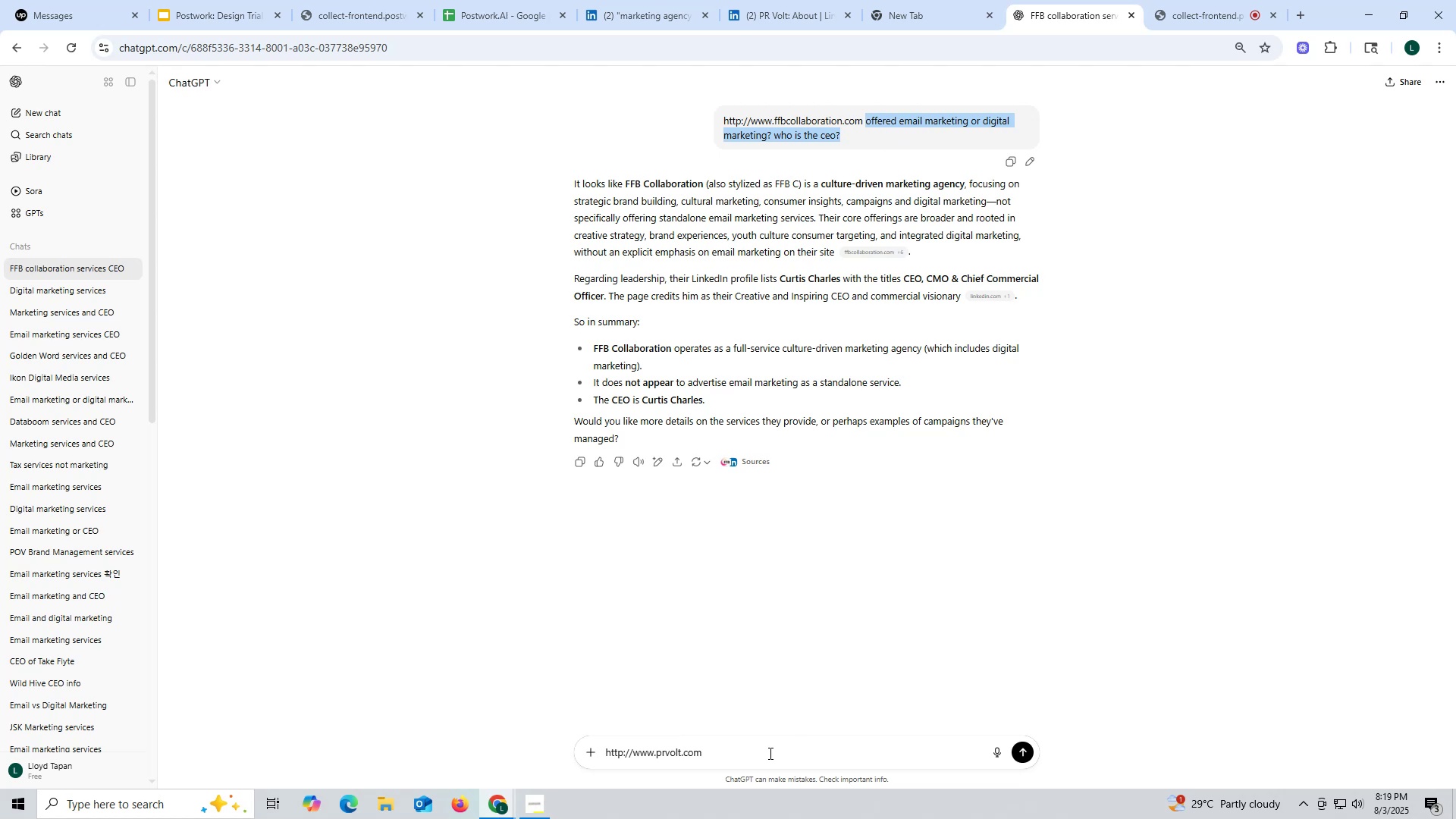 
key(Control+ControlLeft)
 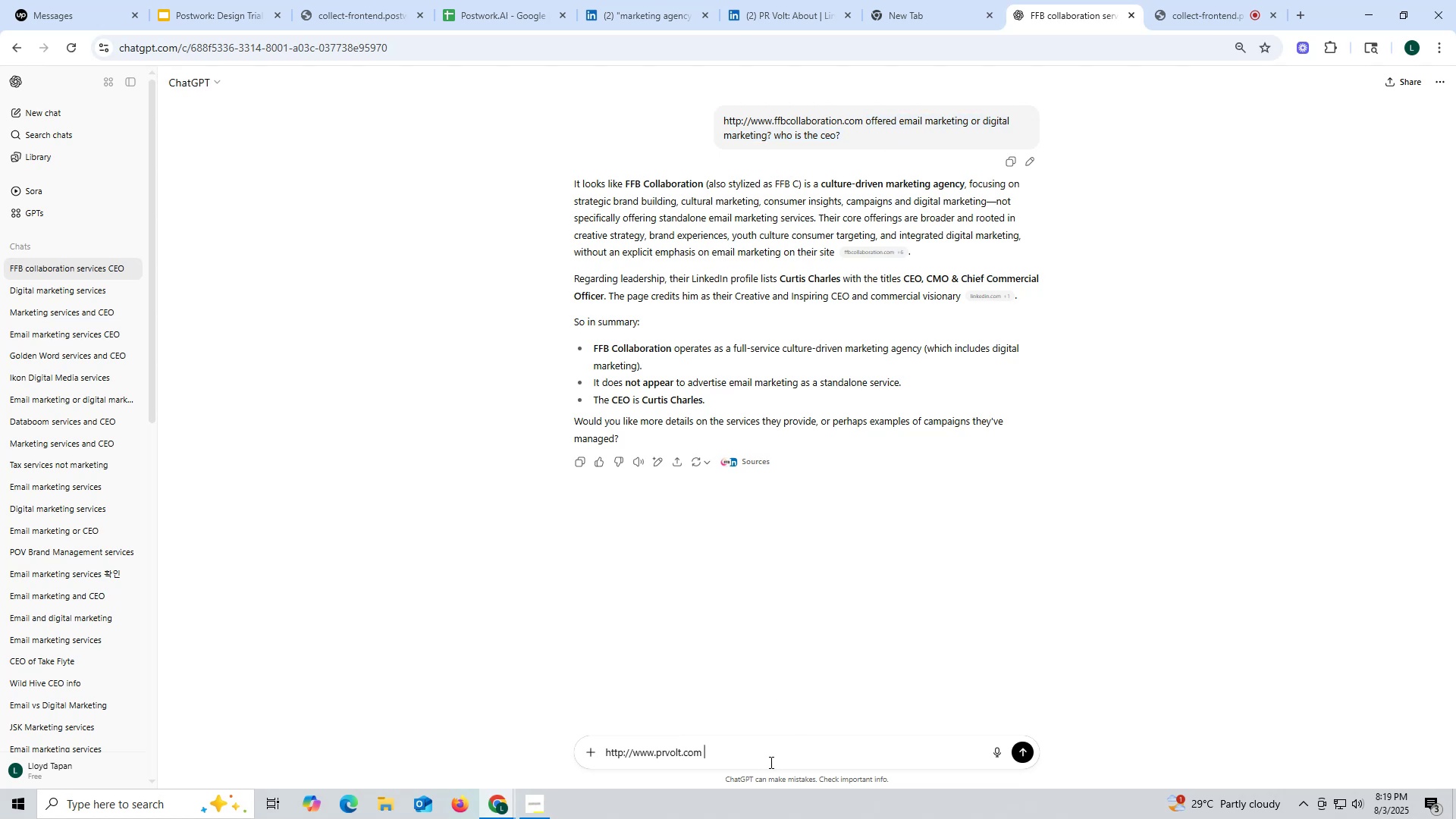 
left_click([770, 762])
 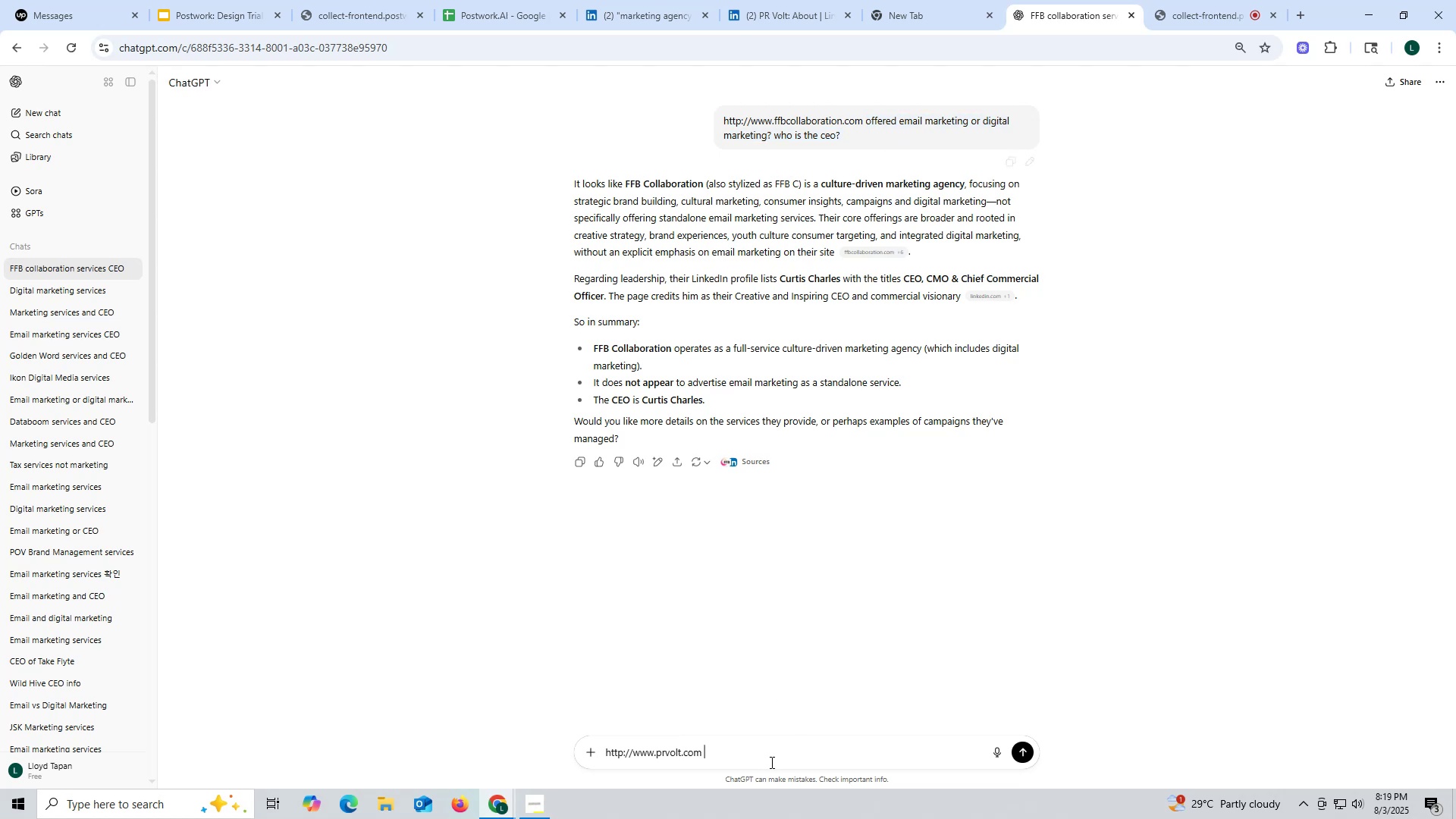 
key(Control+V)
 